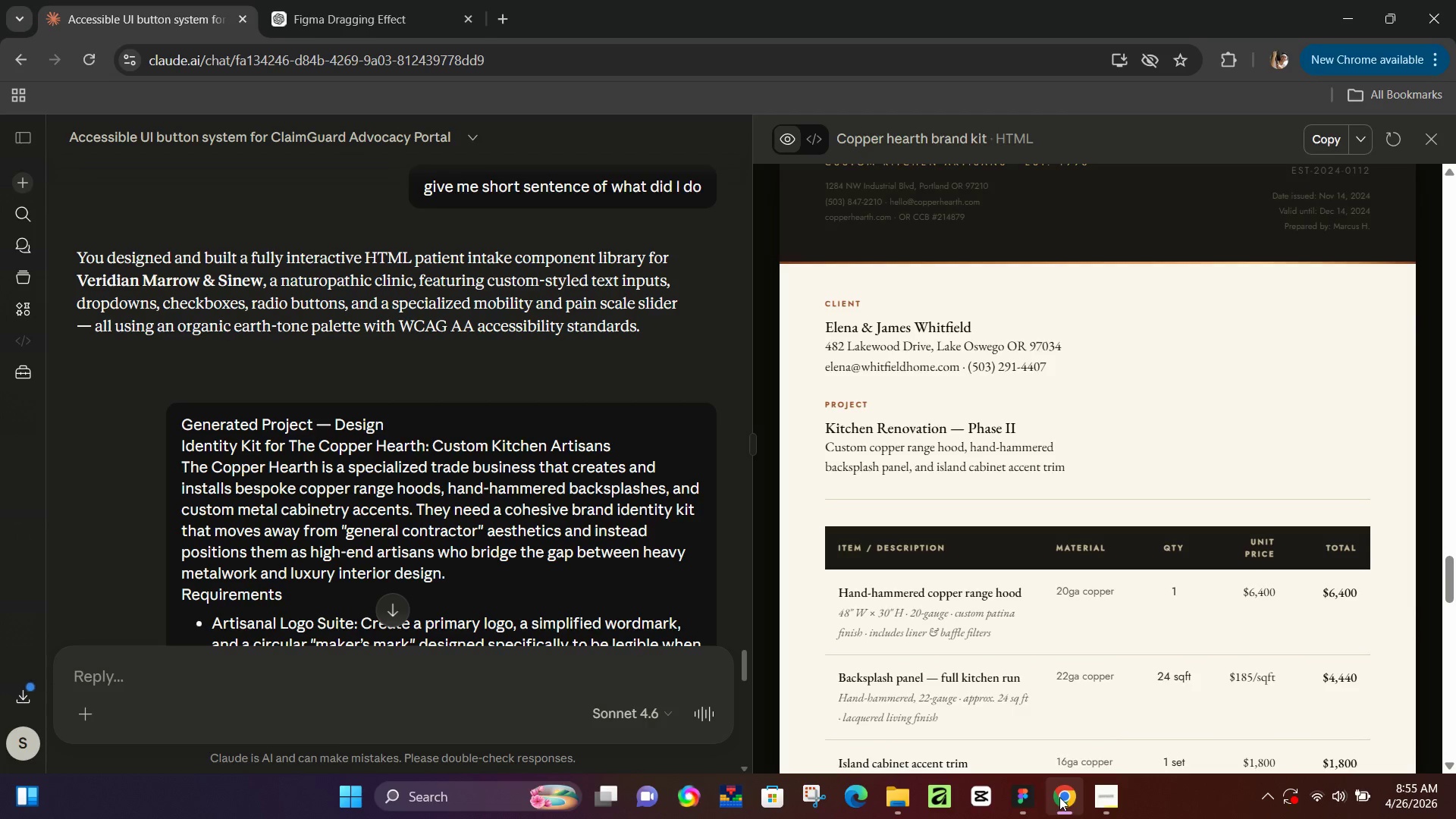 
left_click([1059, 797])
 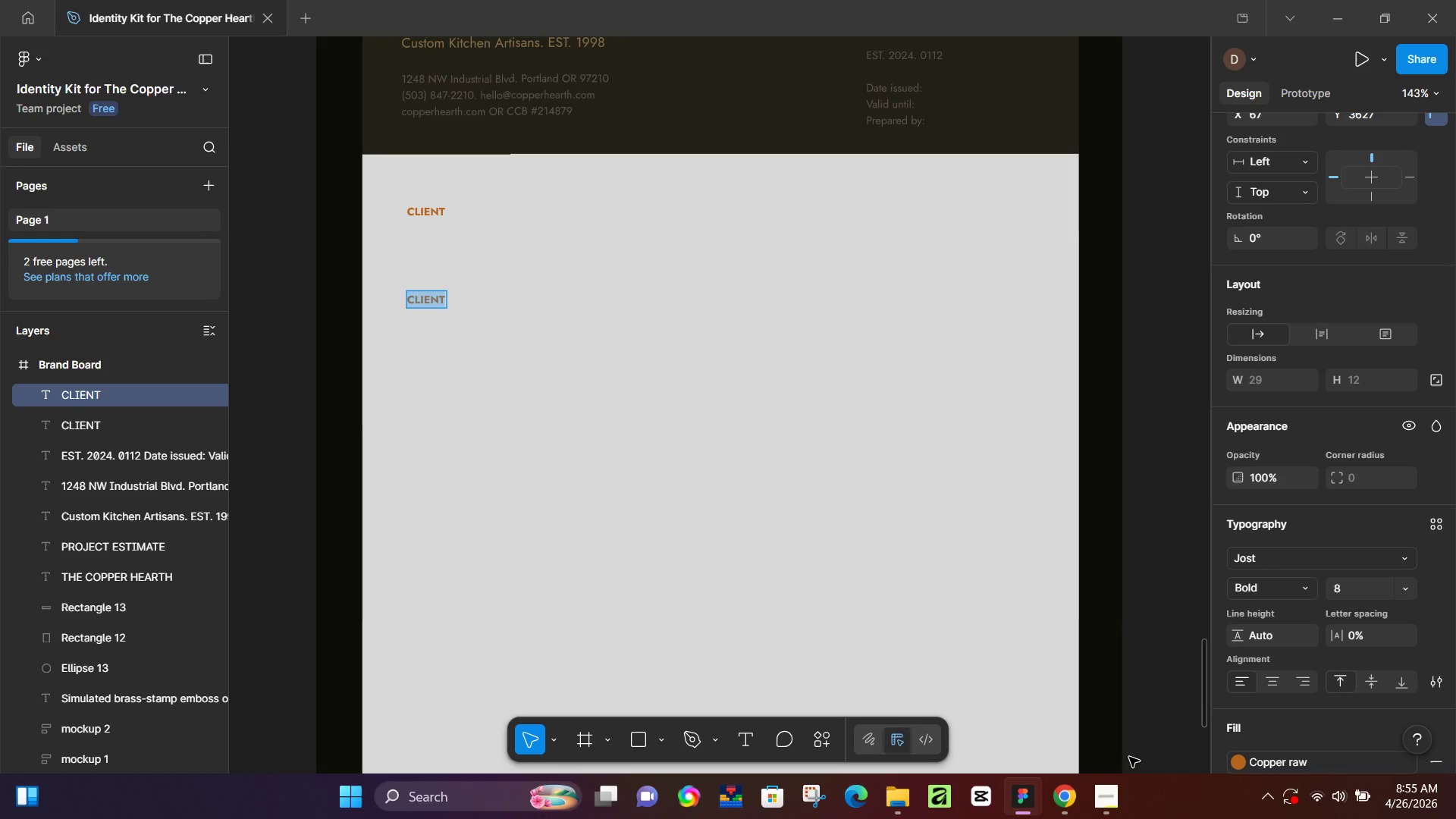 
key(Shift+P)
 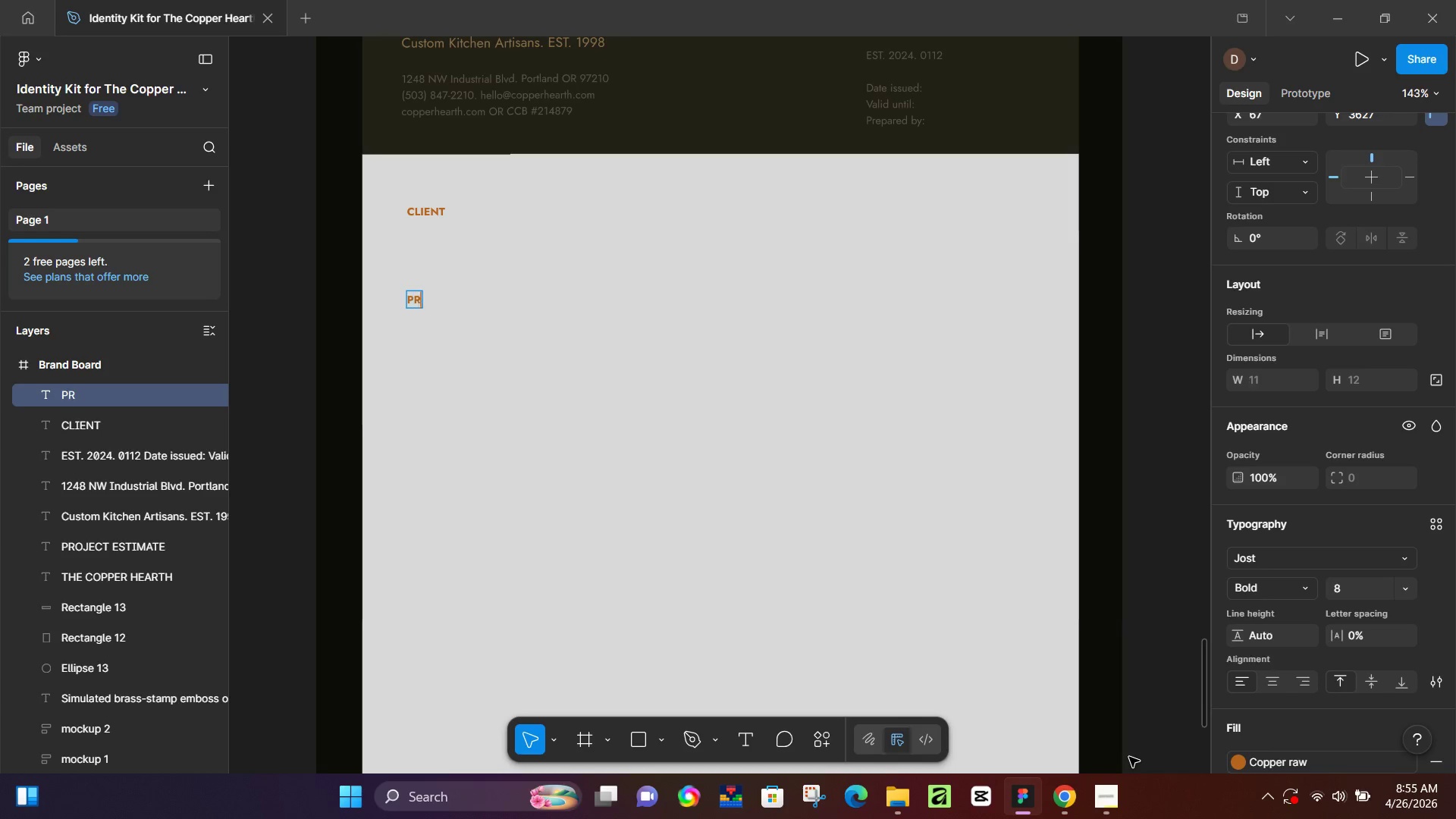 
type(ROJECT)
 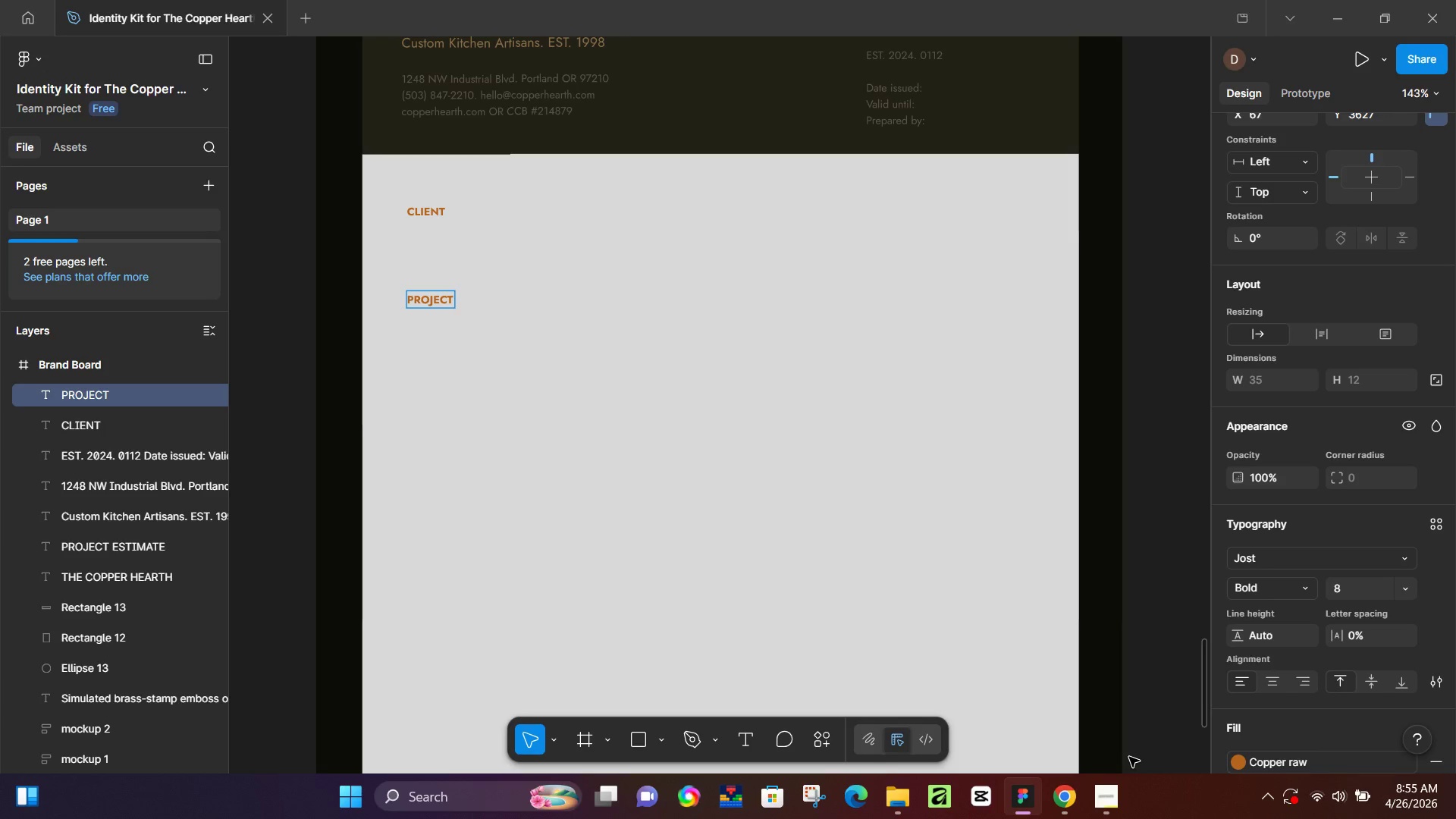 
wait(39.48)
 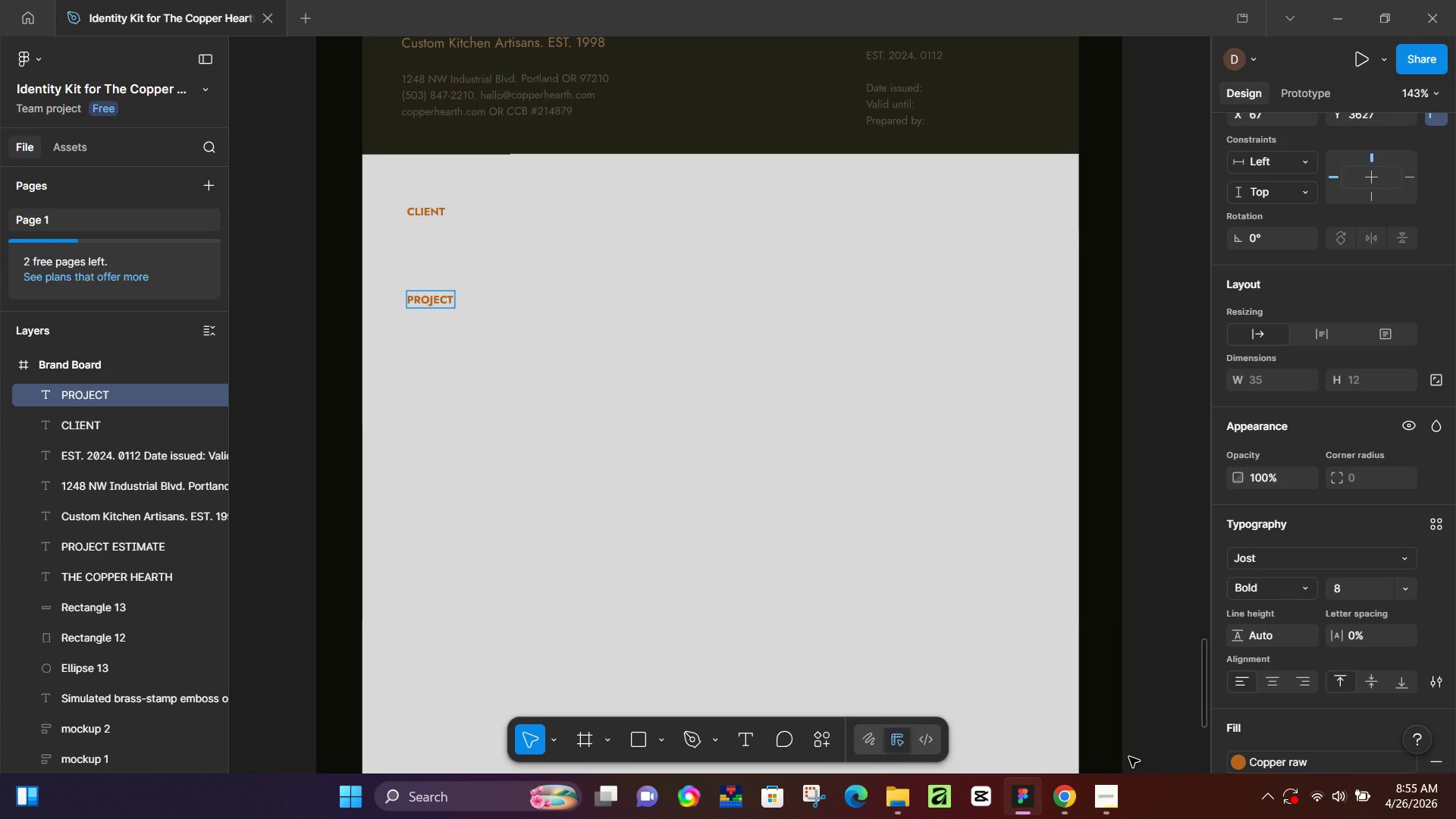 
left_click([1070, 798])
 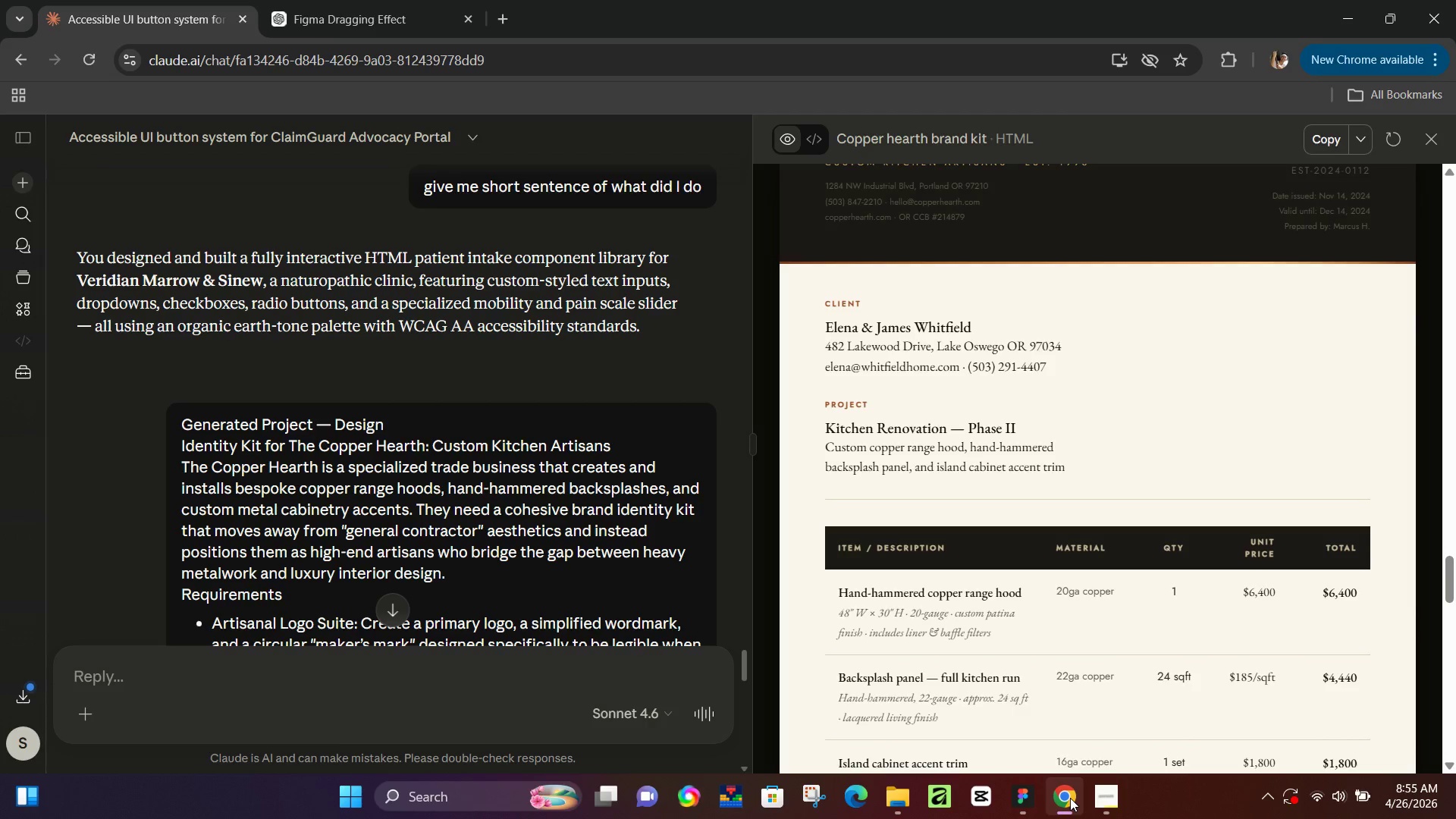 
left_click([1070, 798])
 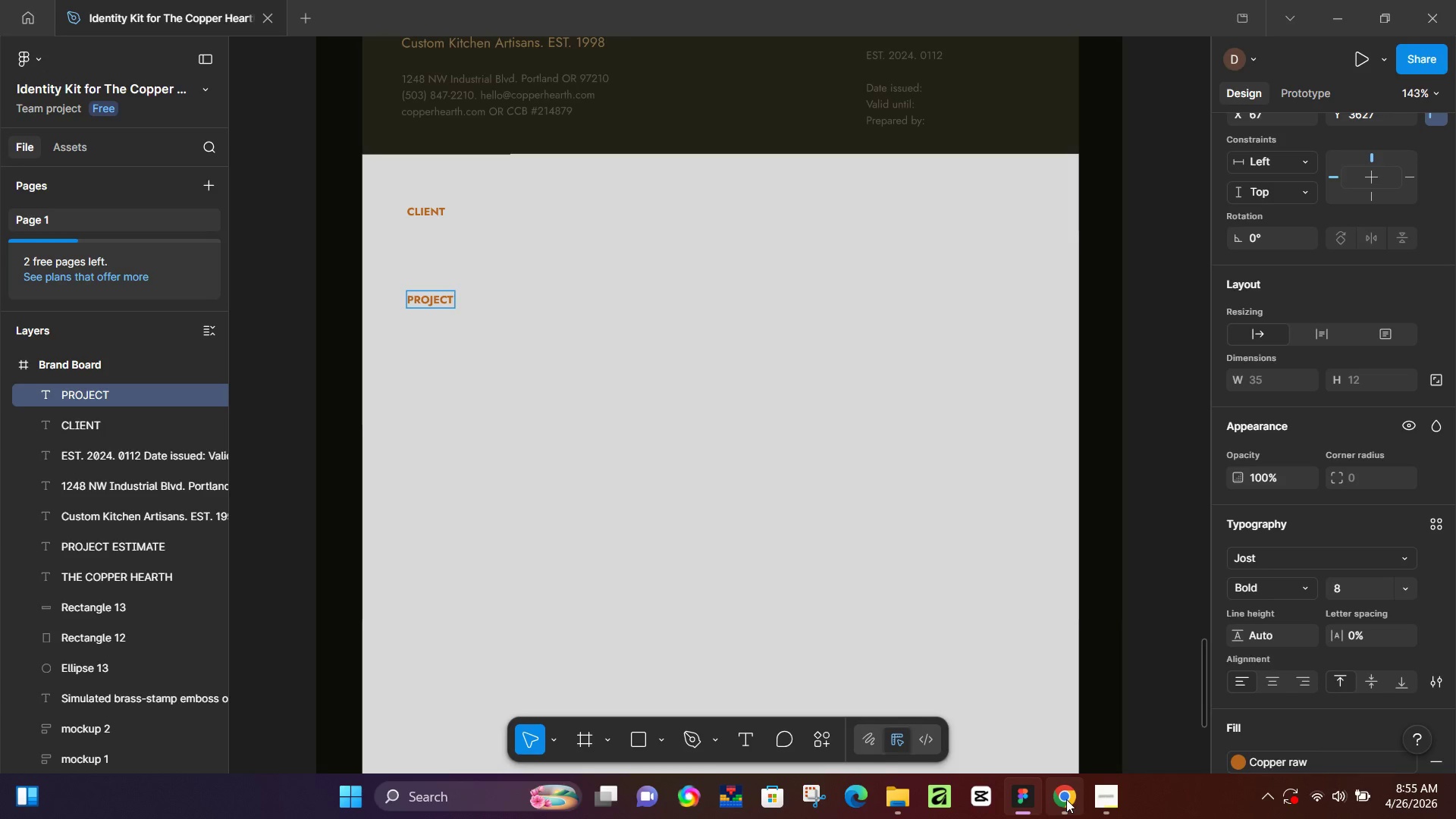 
left_click([1066, 799])
 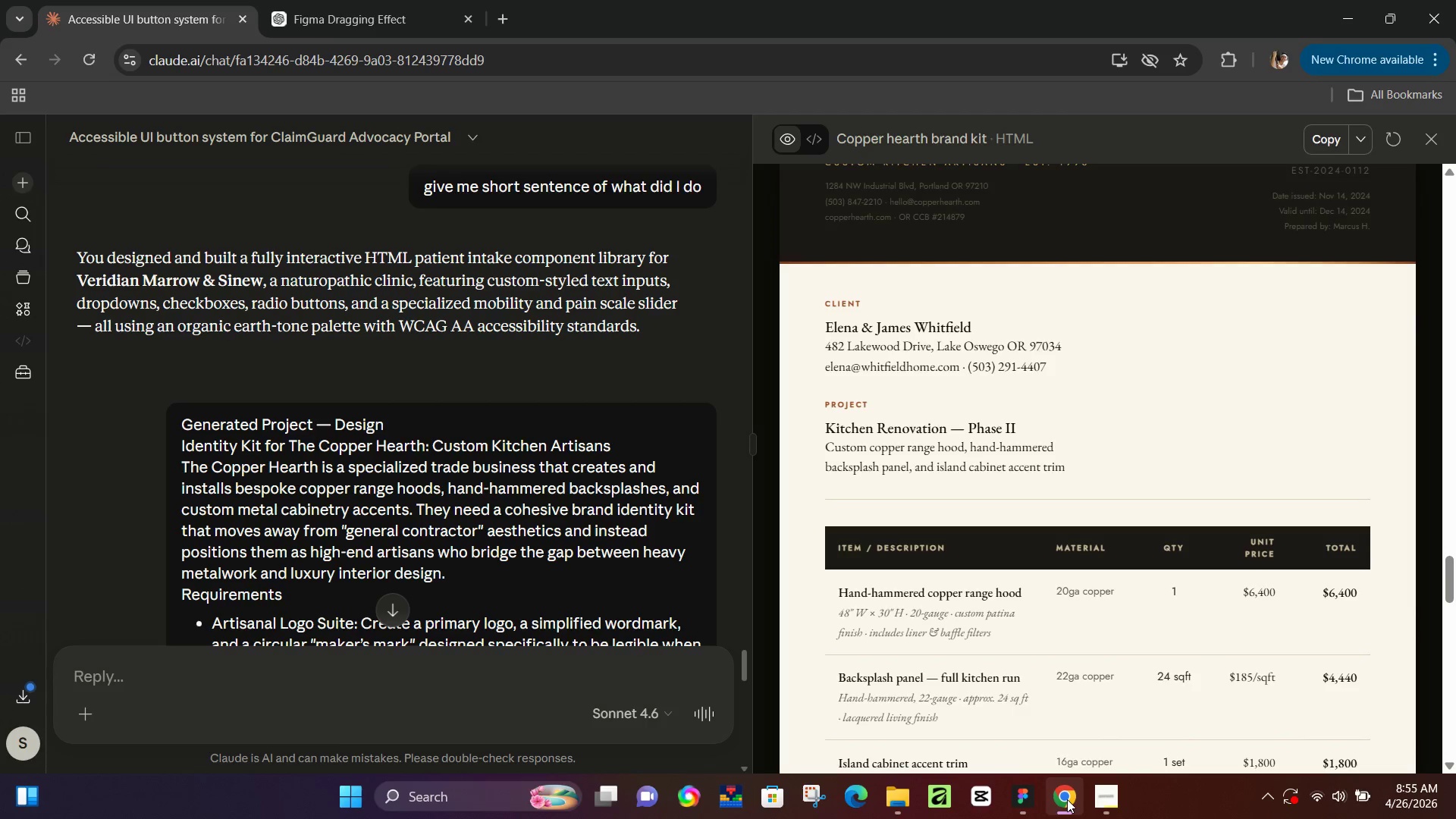 
wait(5.66)
 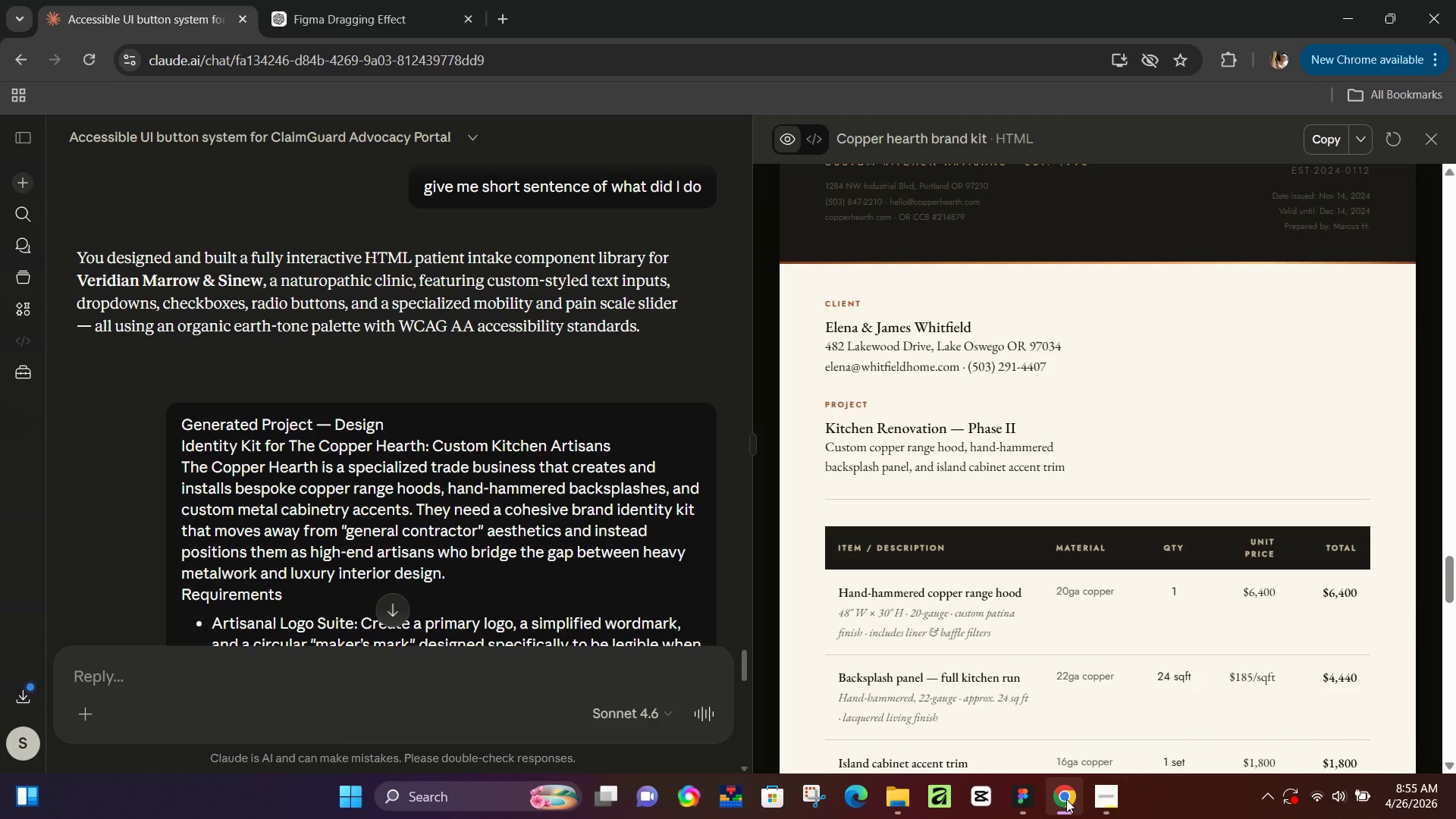 
left_click([1067, 799])
 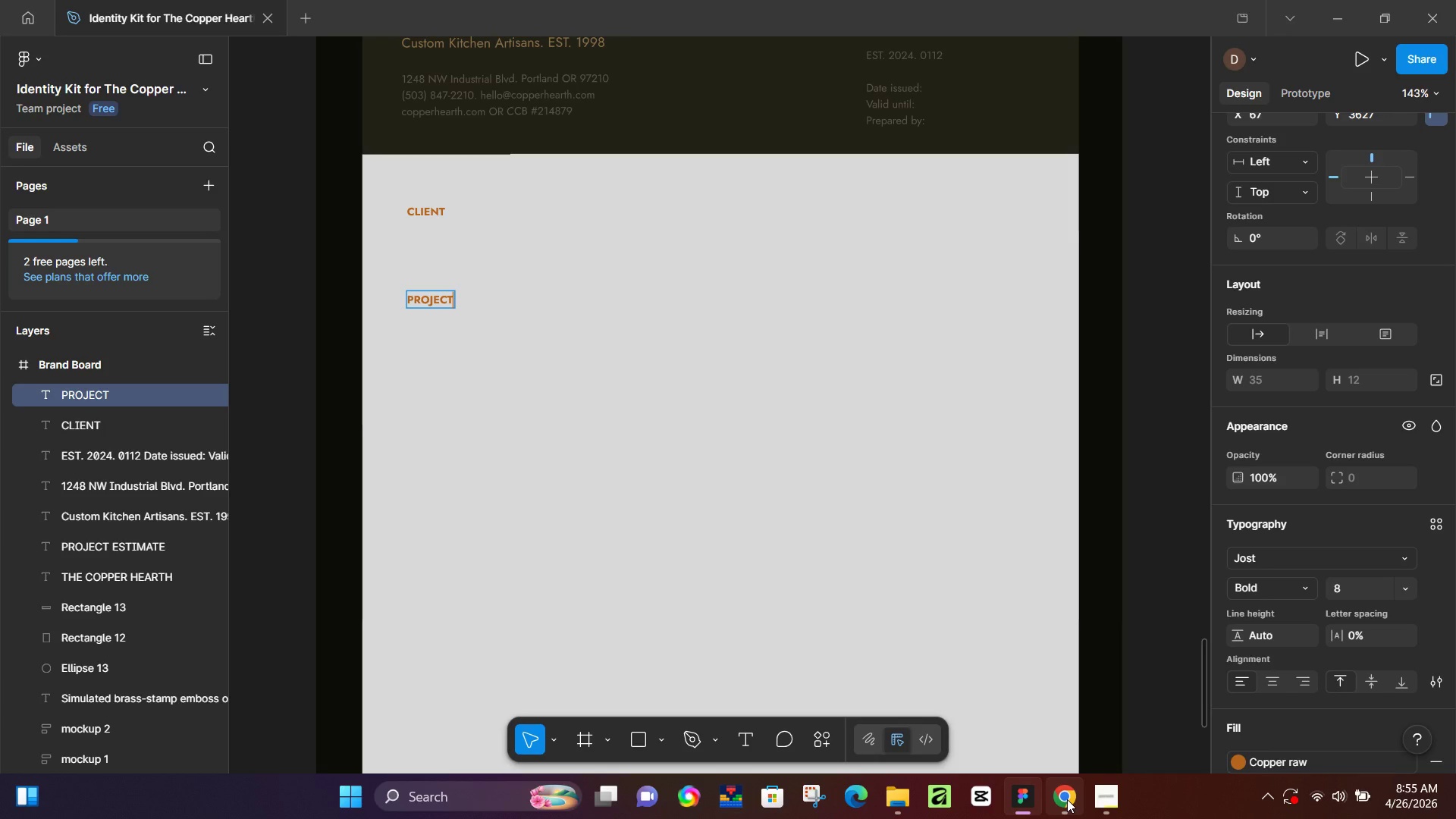 
left_click([1067, 799])
 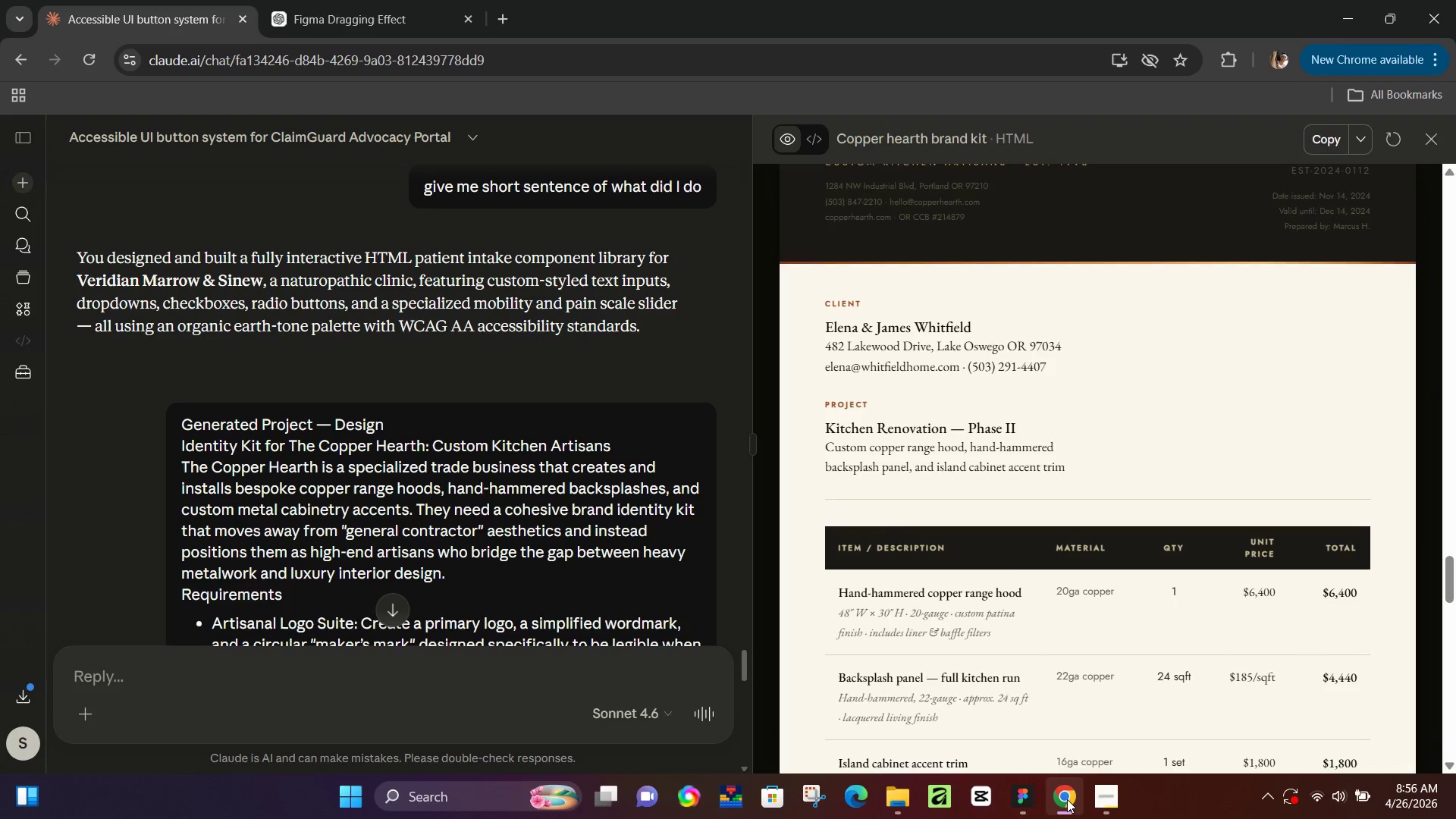 
left_click([1067, 799])
 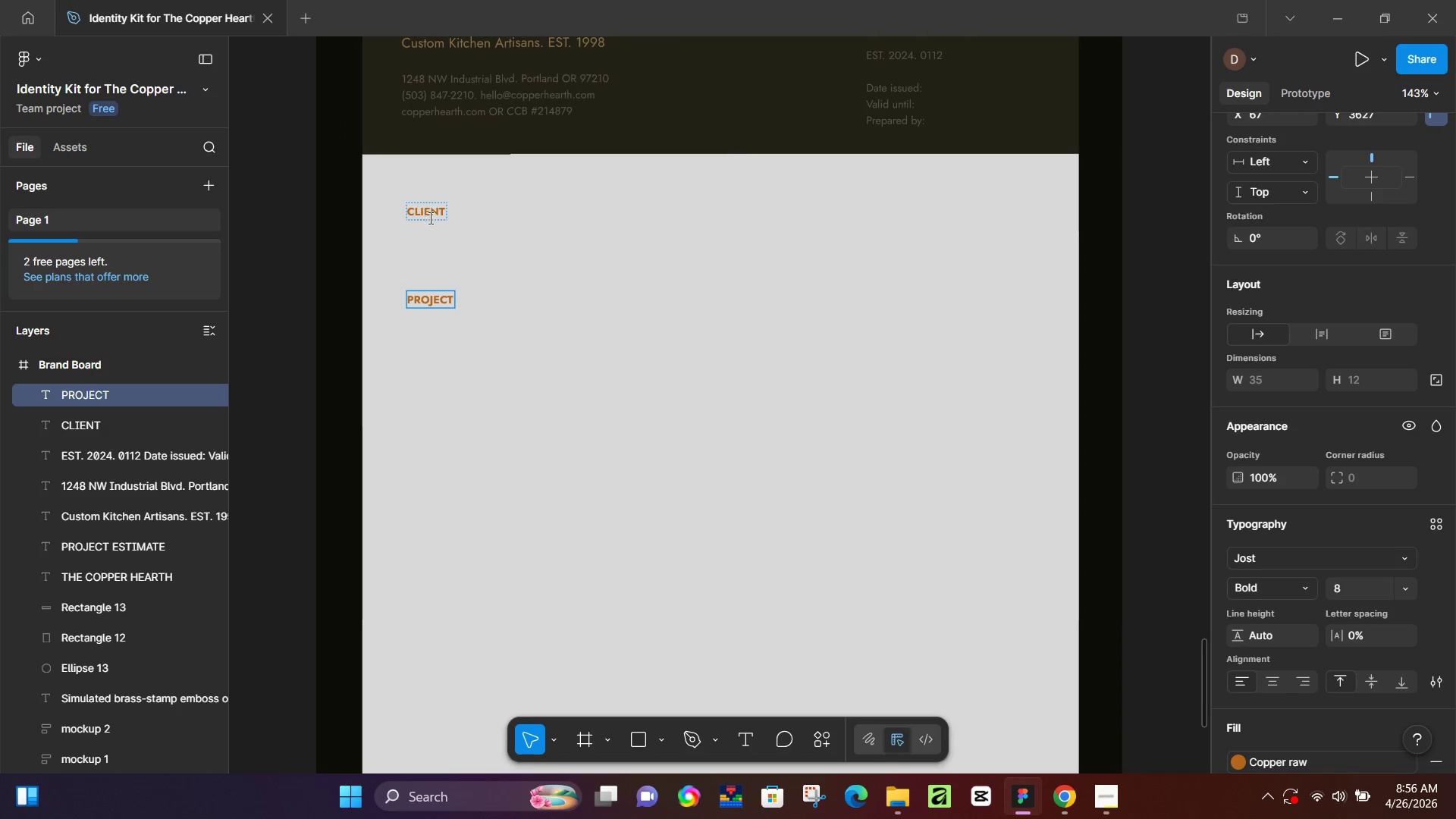 
key(T)
 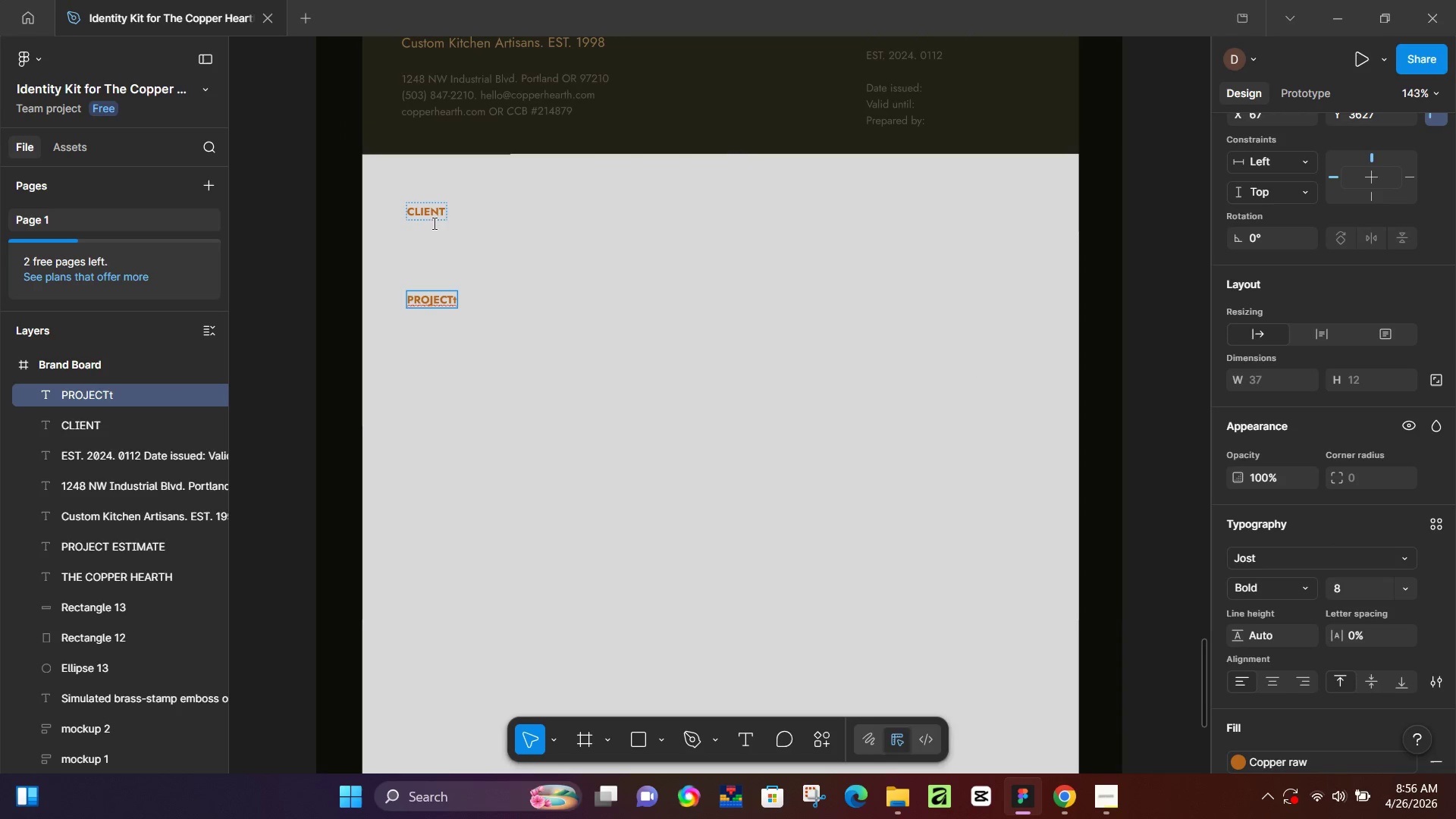 
key(Control+Z)
 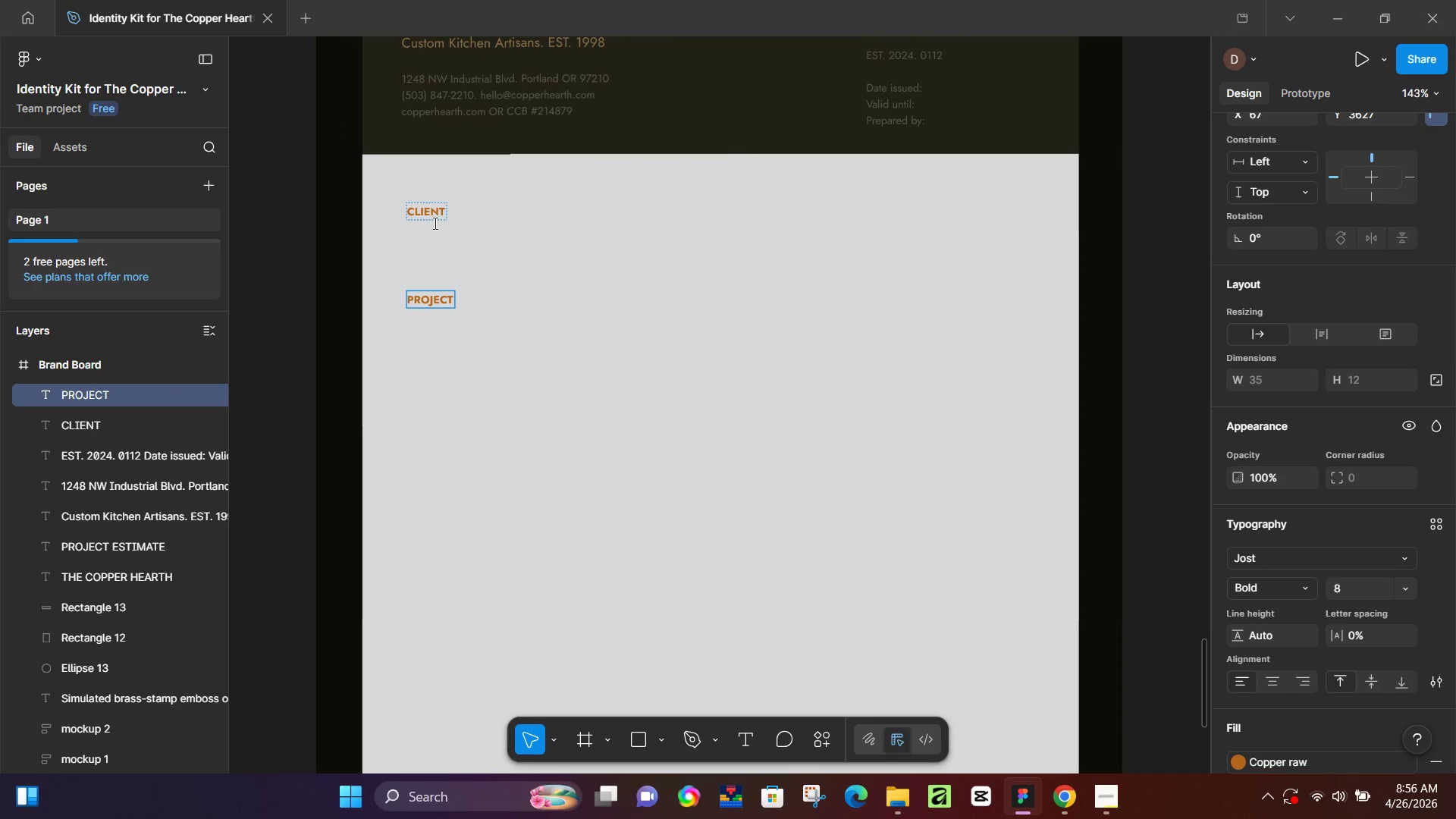 
left_click([434, 223])
 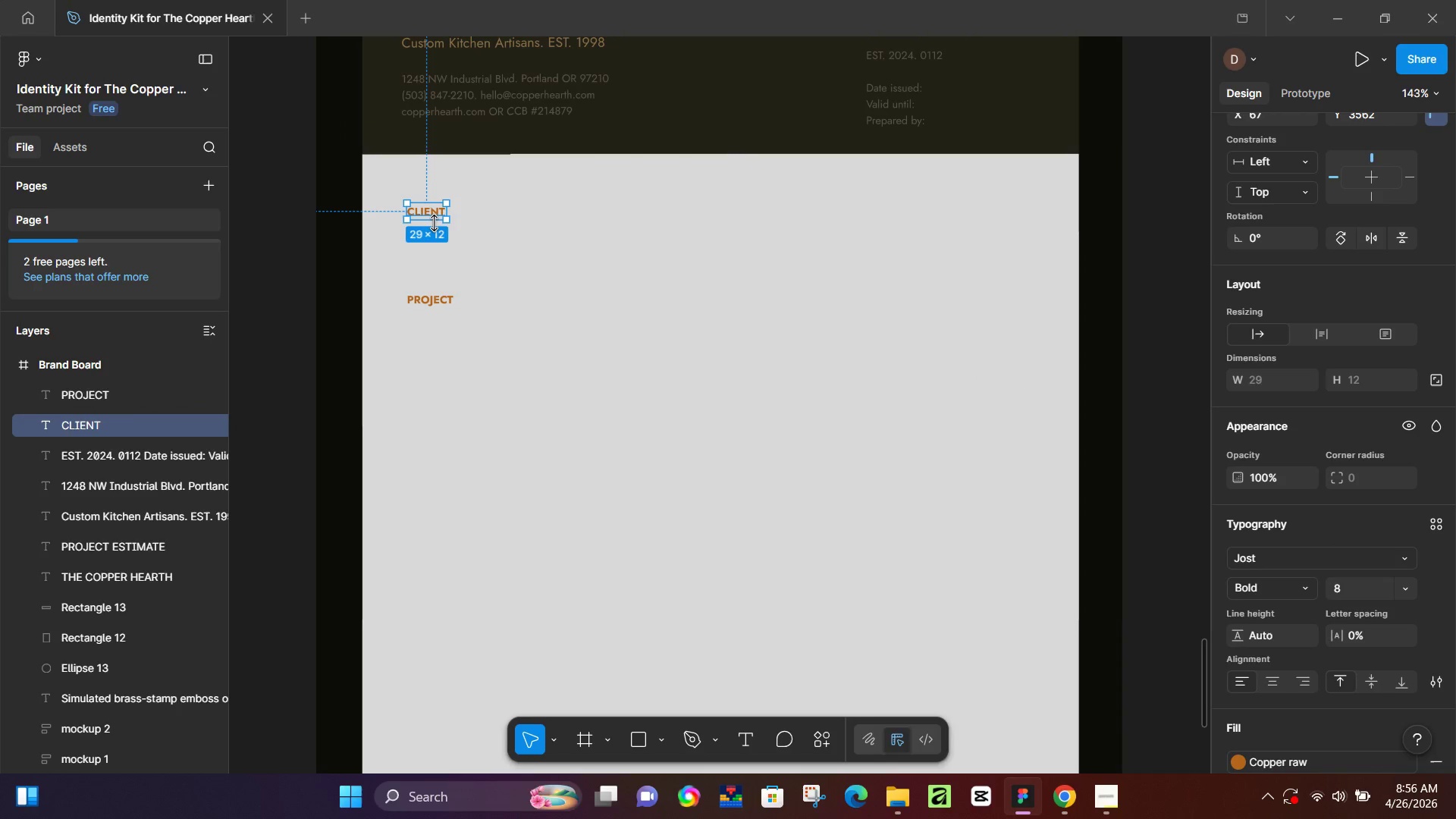 
left_click([434, 223])
 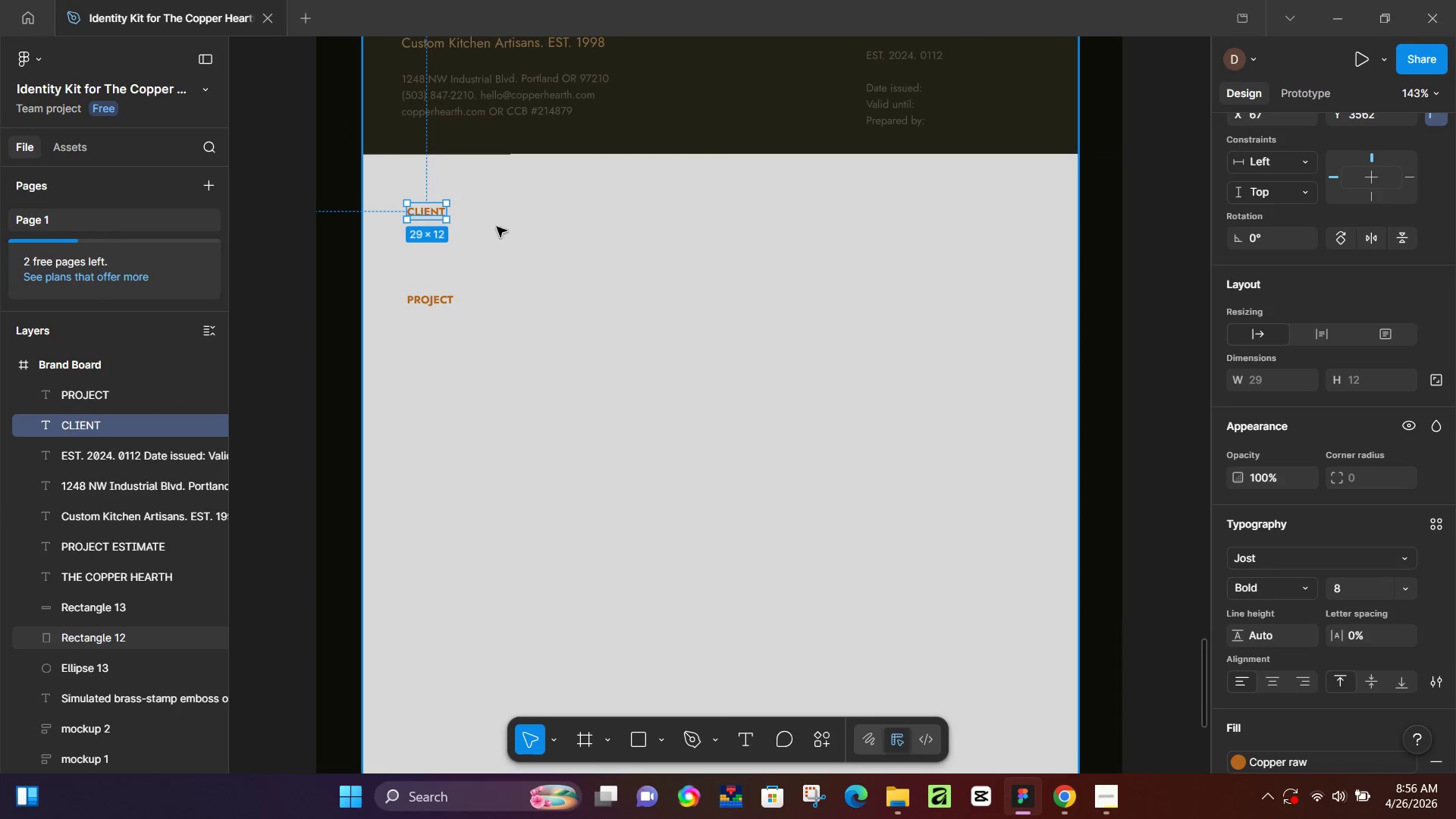 
left_click([485, 240])
 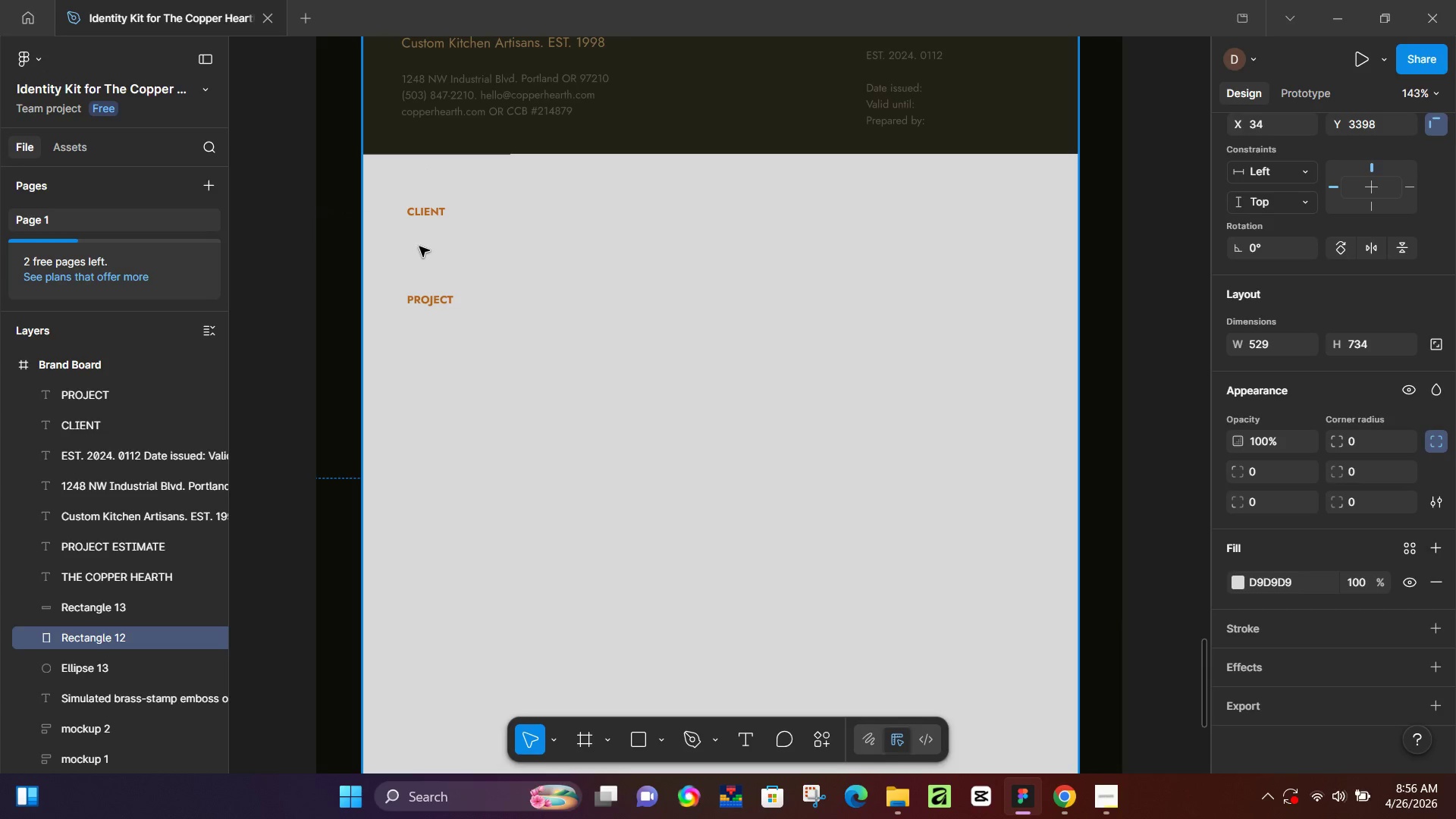 
type(tv)
 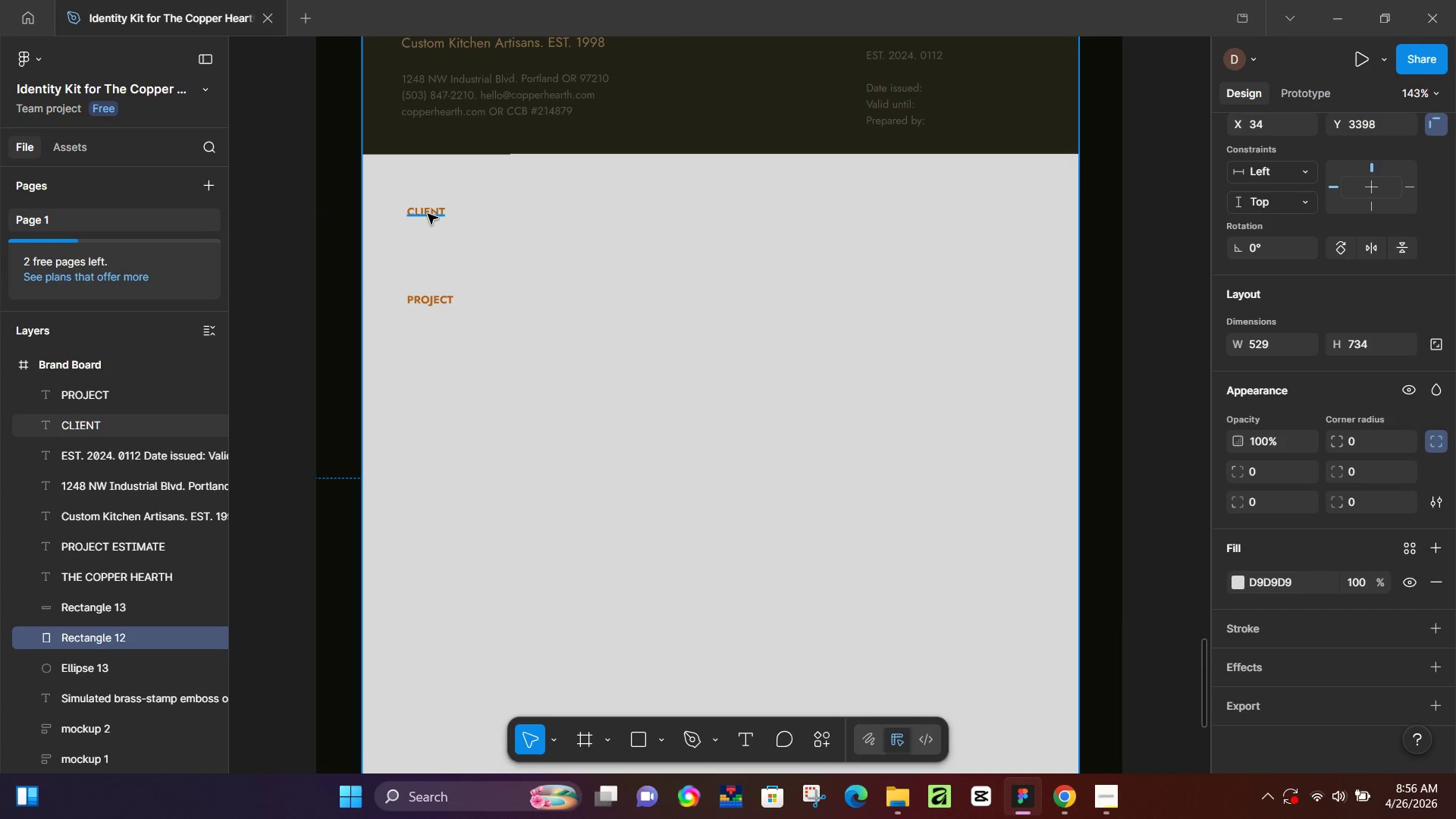 
left_click([427, 212])
 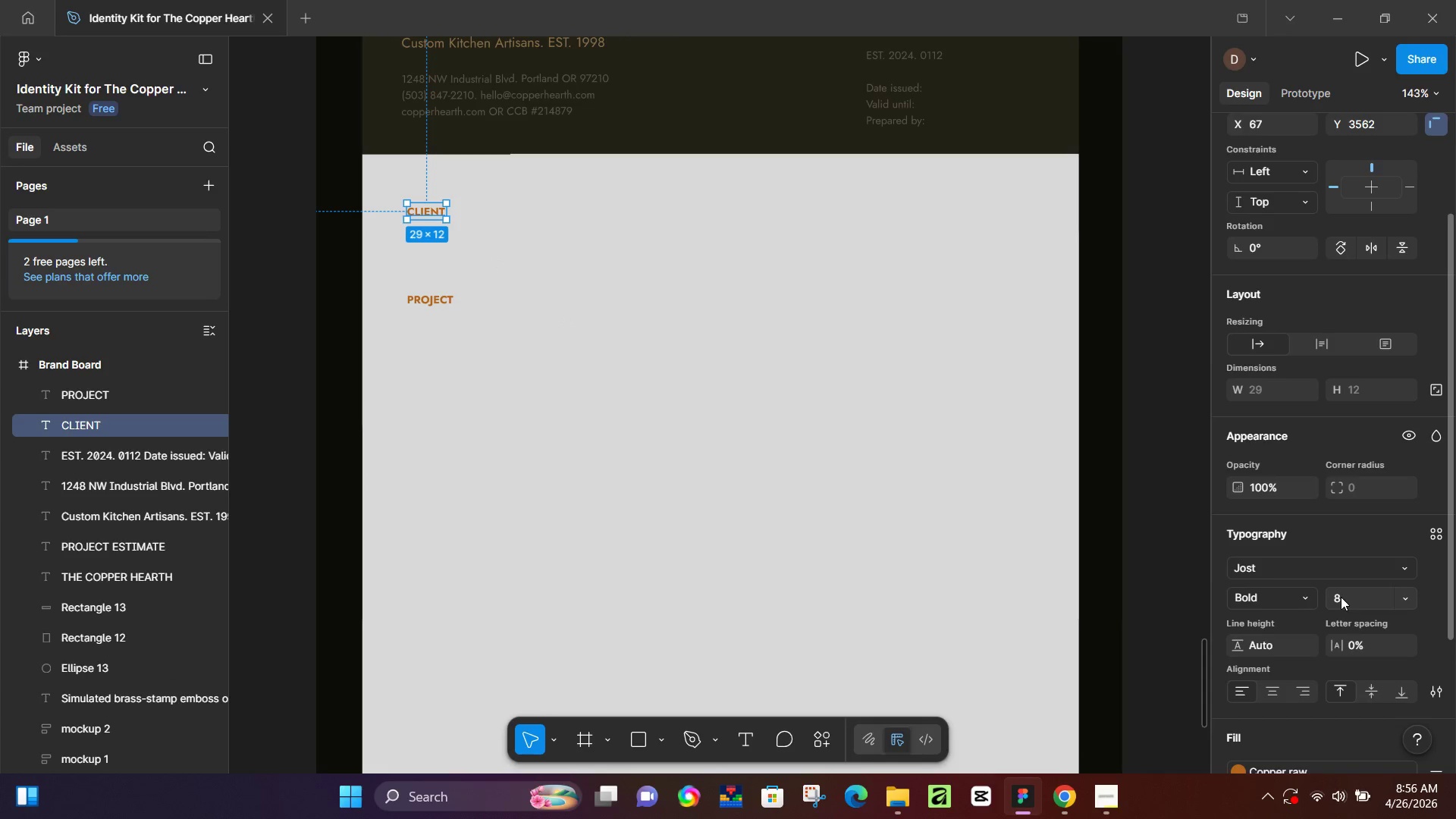 
left_click([1341, 598])
 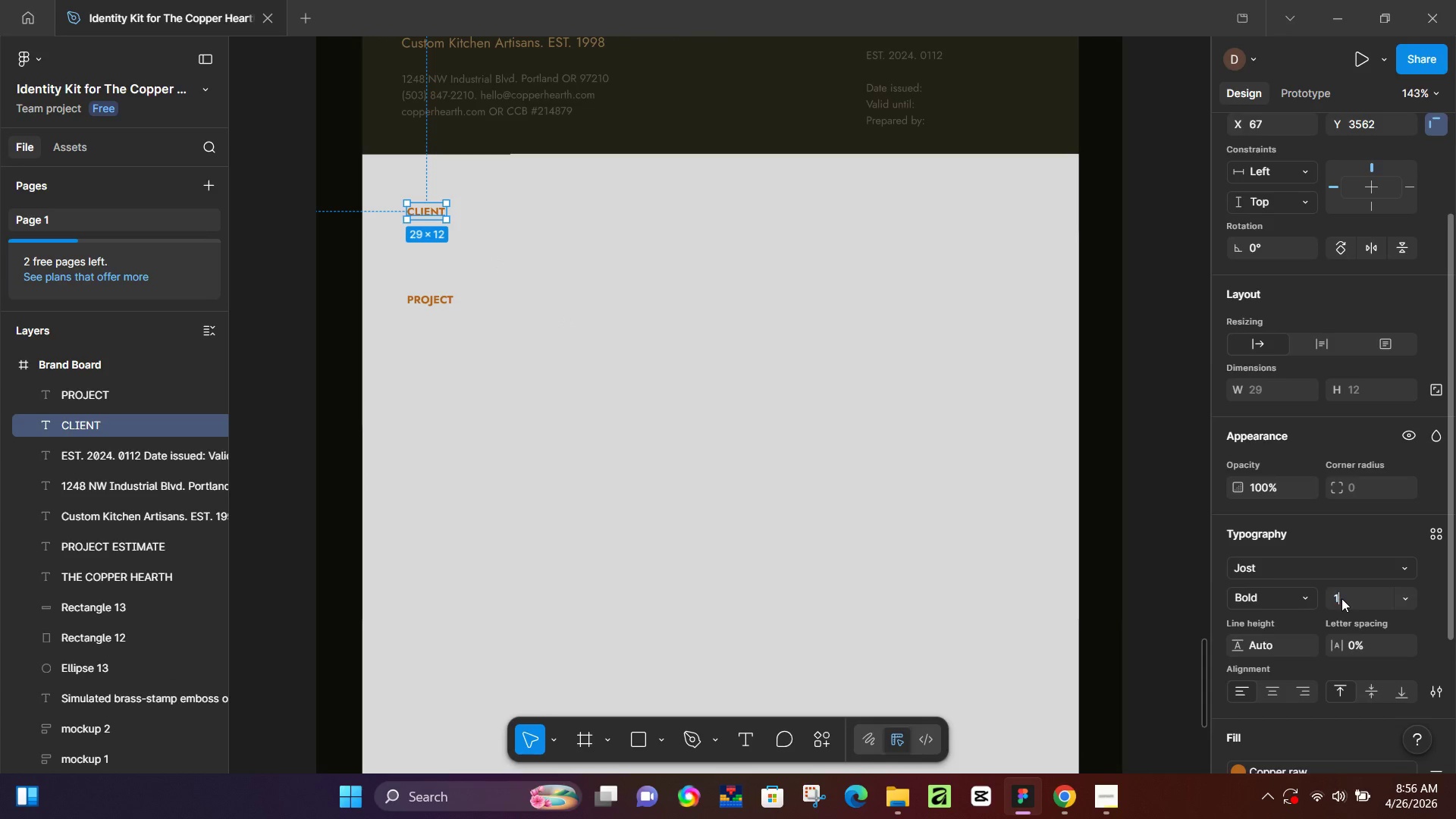 
key(Numpad1)
 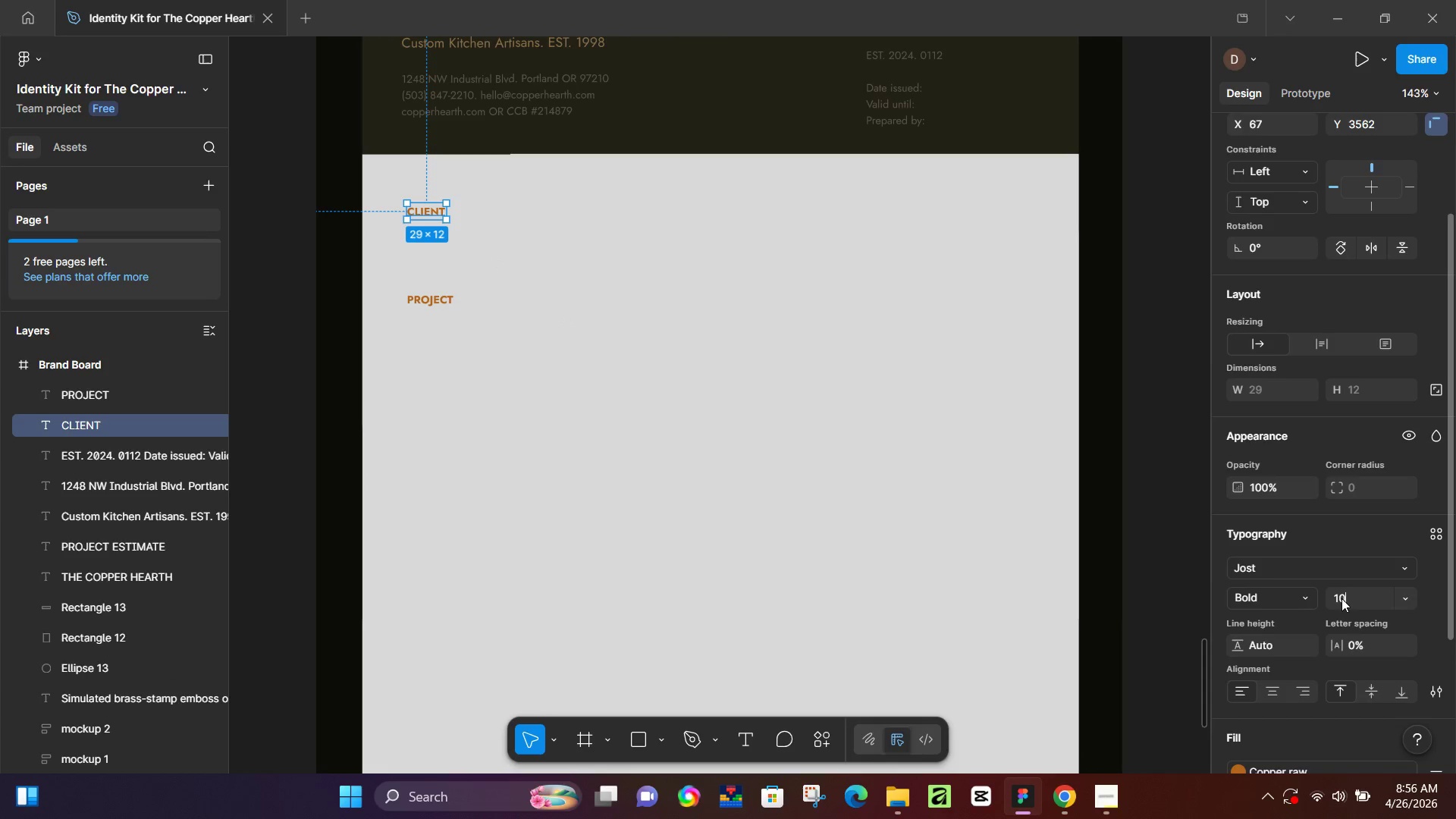 
key(Numpad0)
 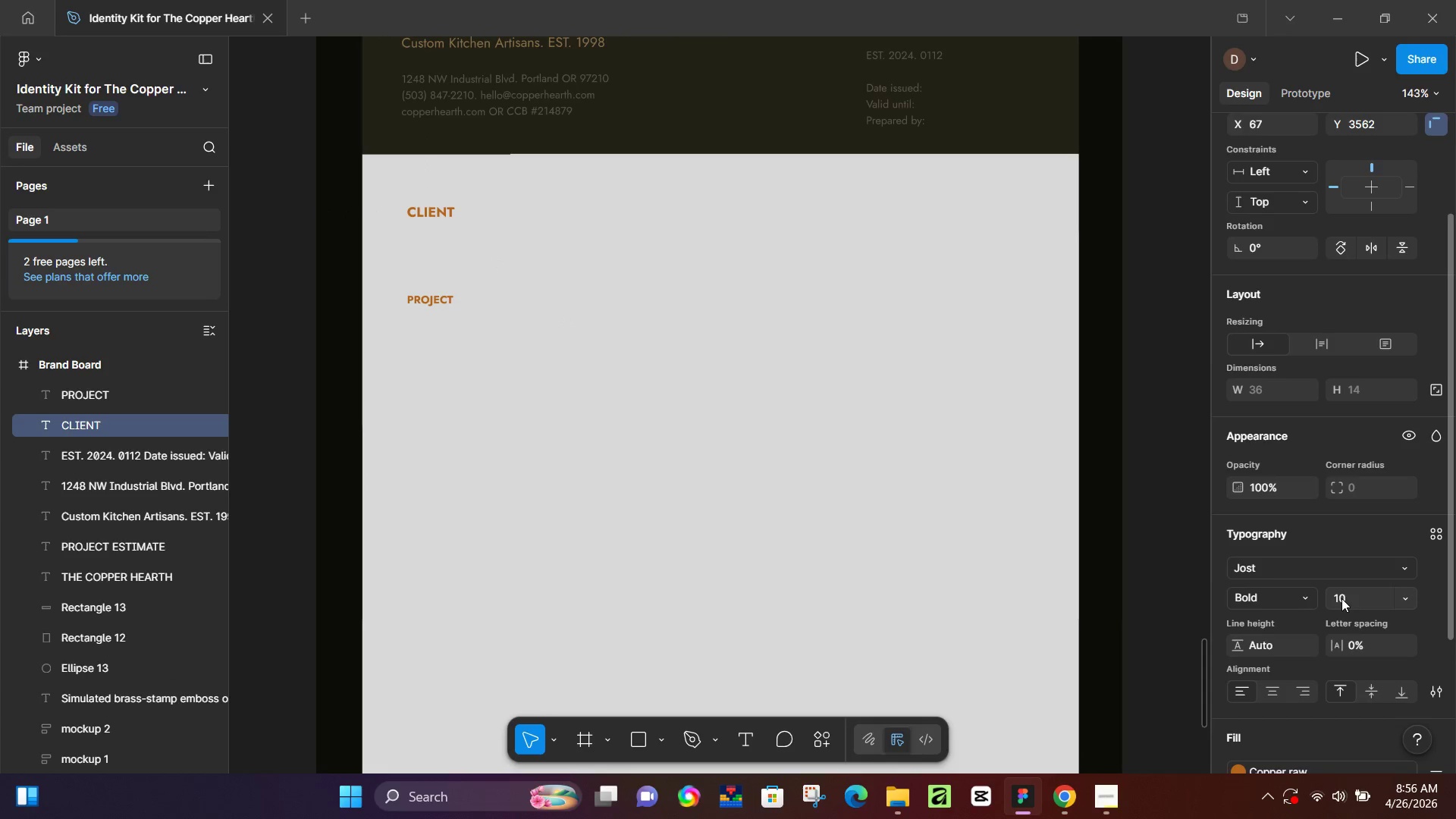 
key(NumpadEnter)
 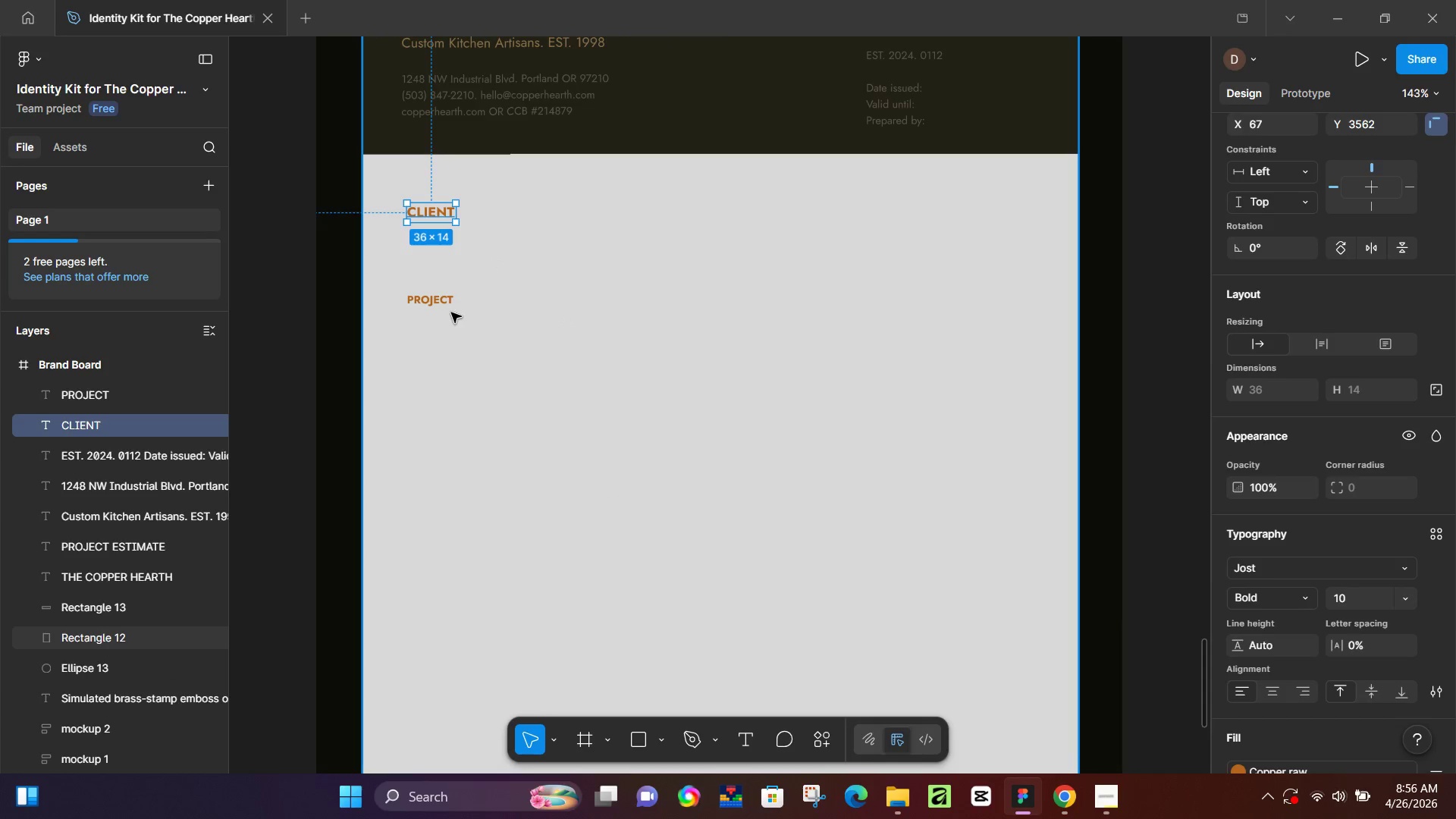 
left_click([451, 312])
 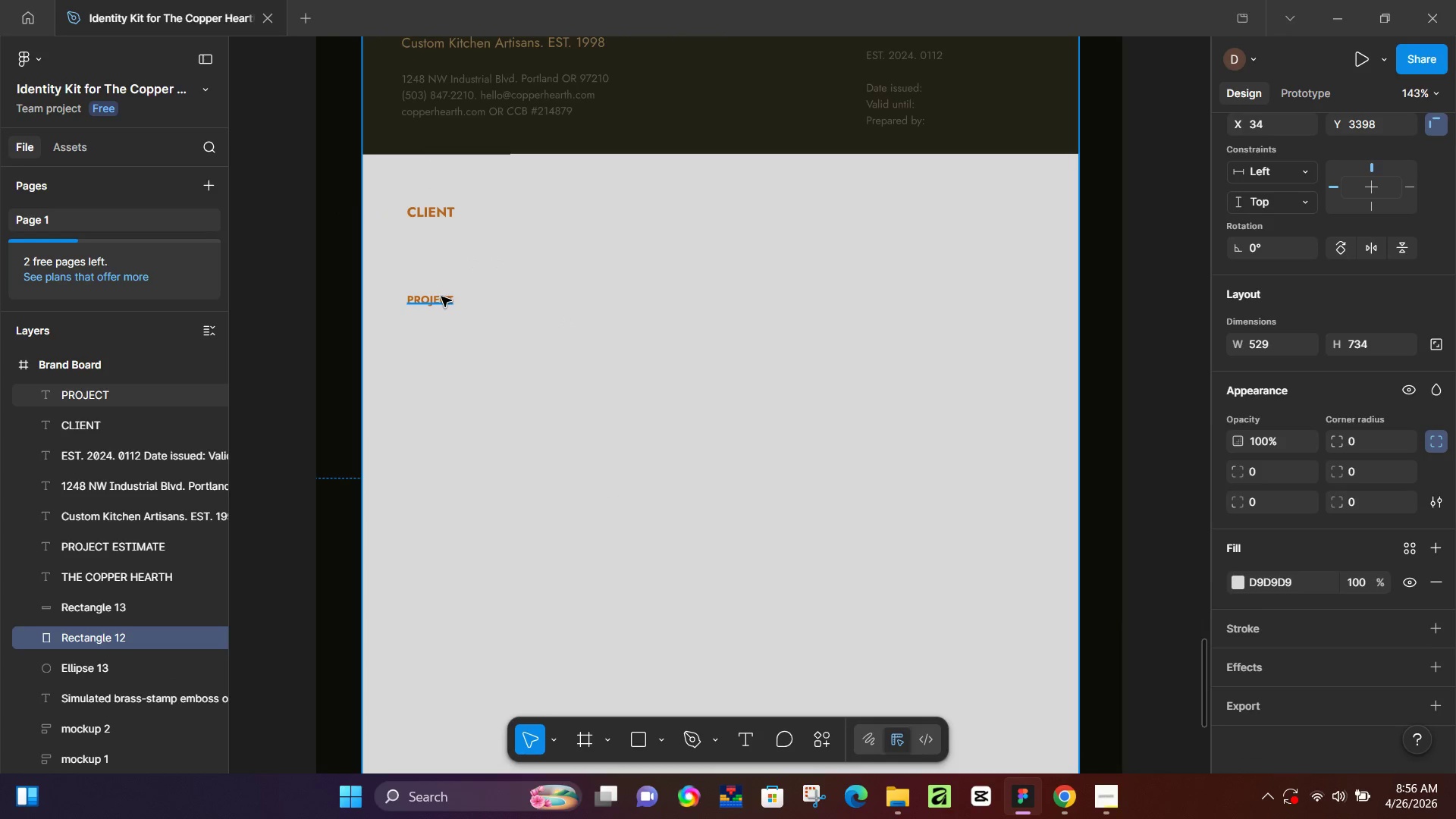 
left_click([441, 297])
 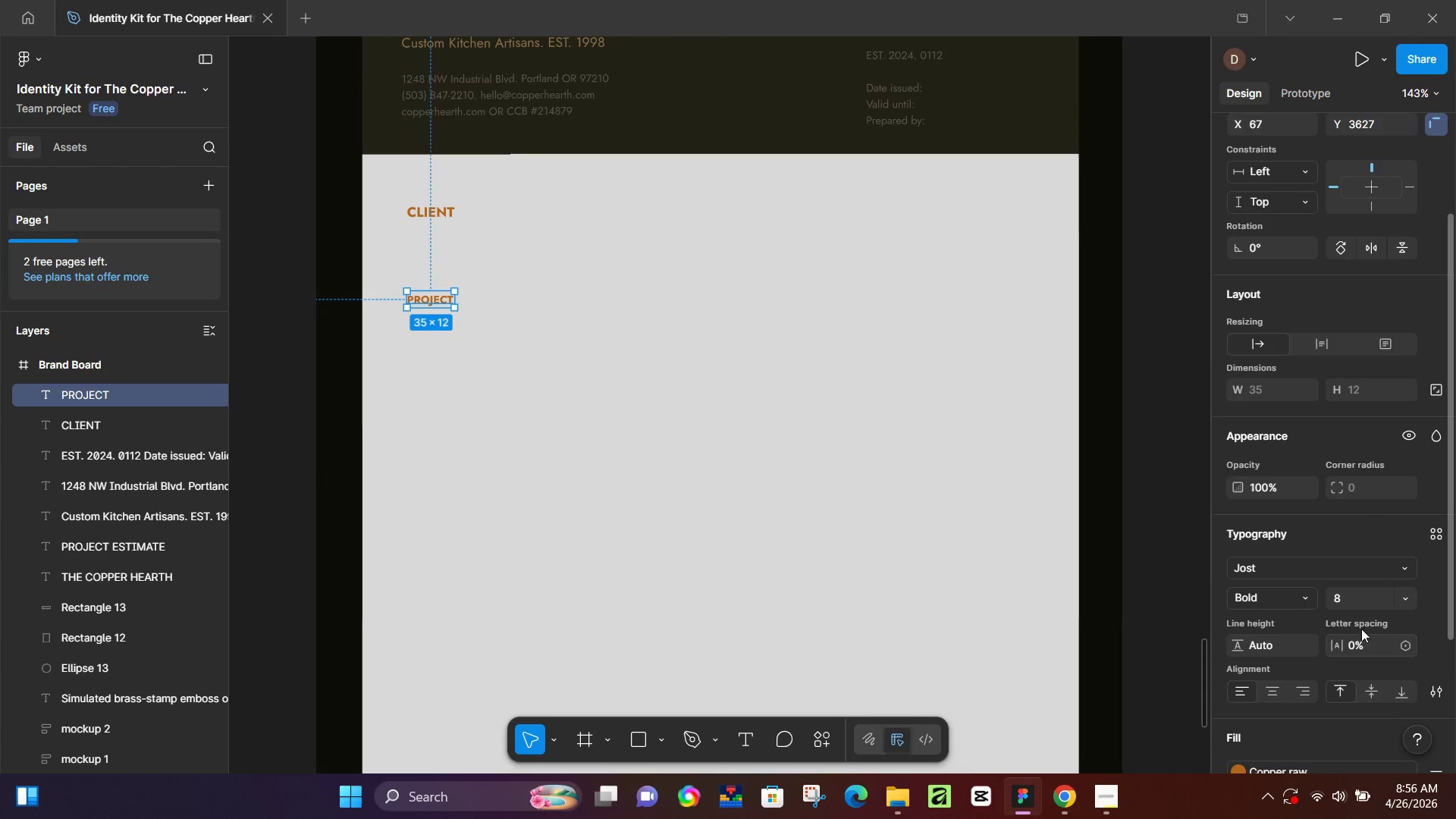 
left_click([1361, 596])
 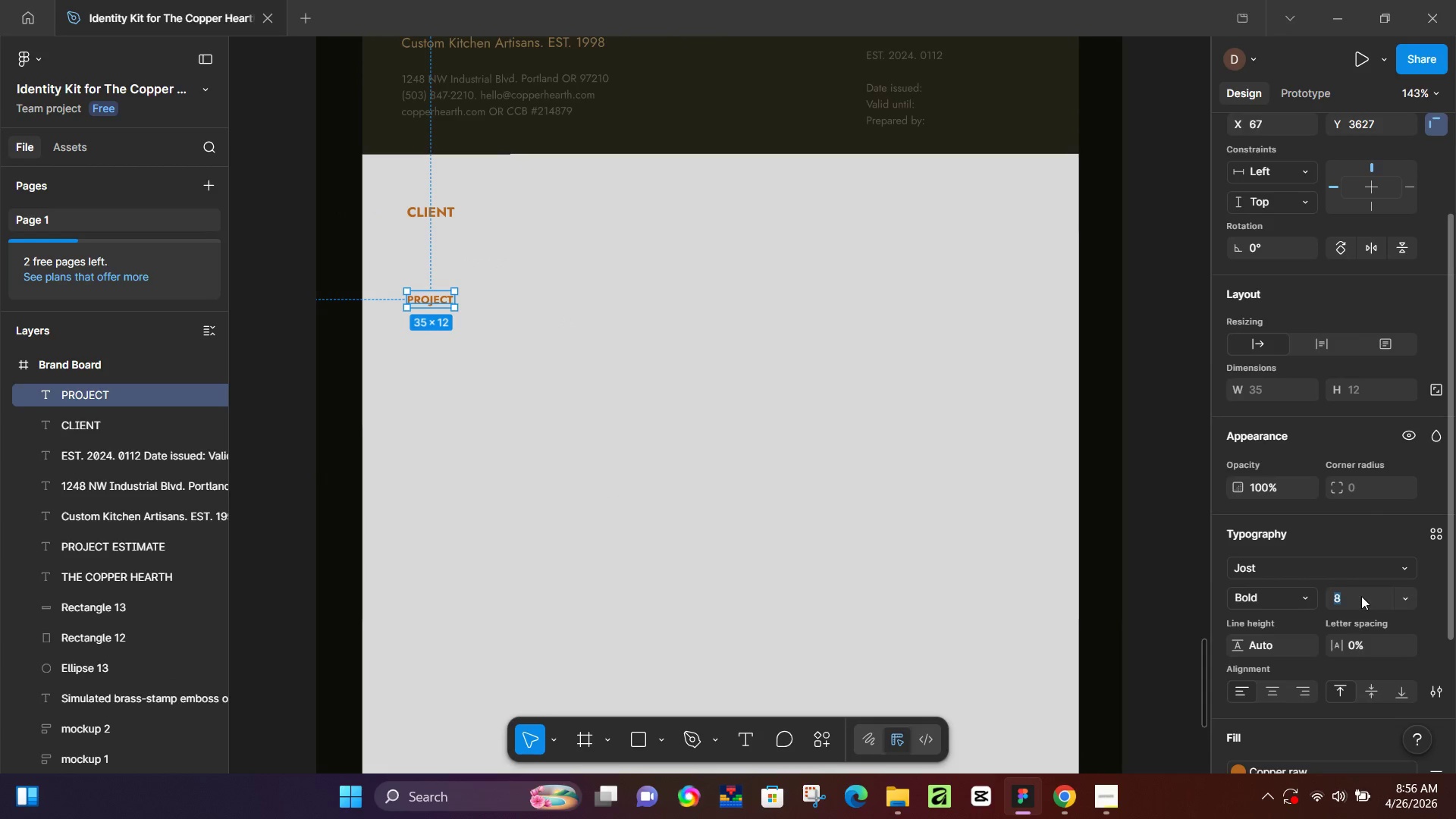 
key(Numpad1)
 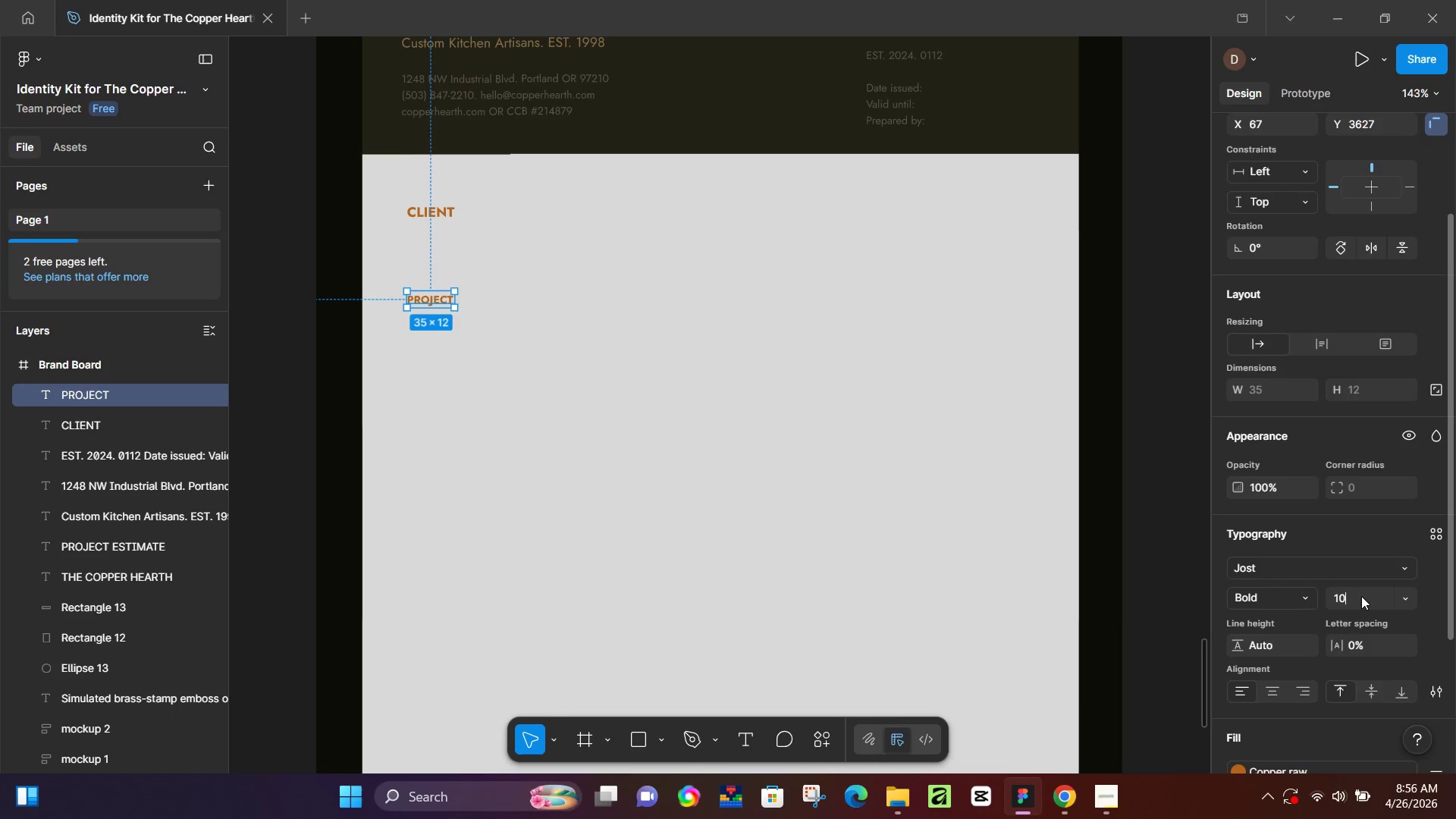 
key(Numpad0)
 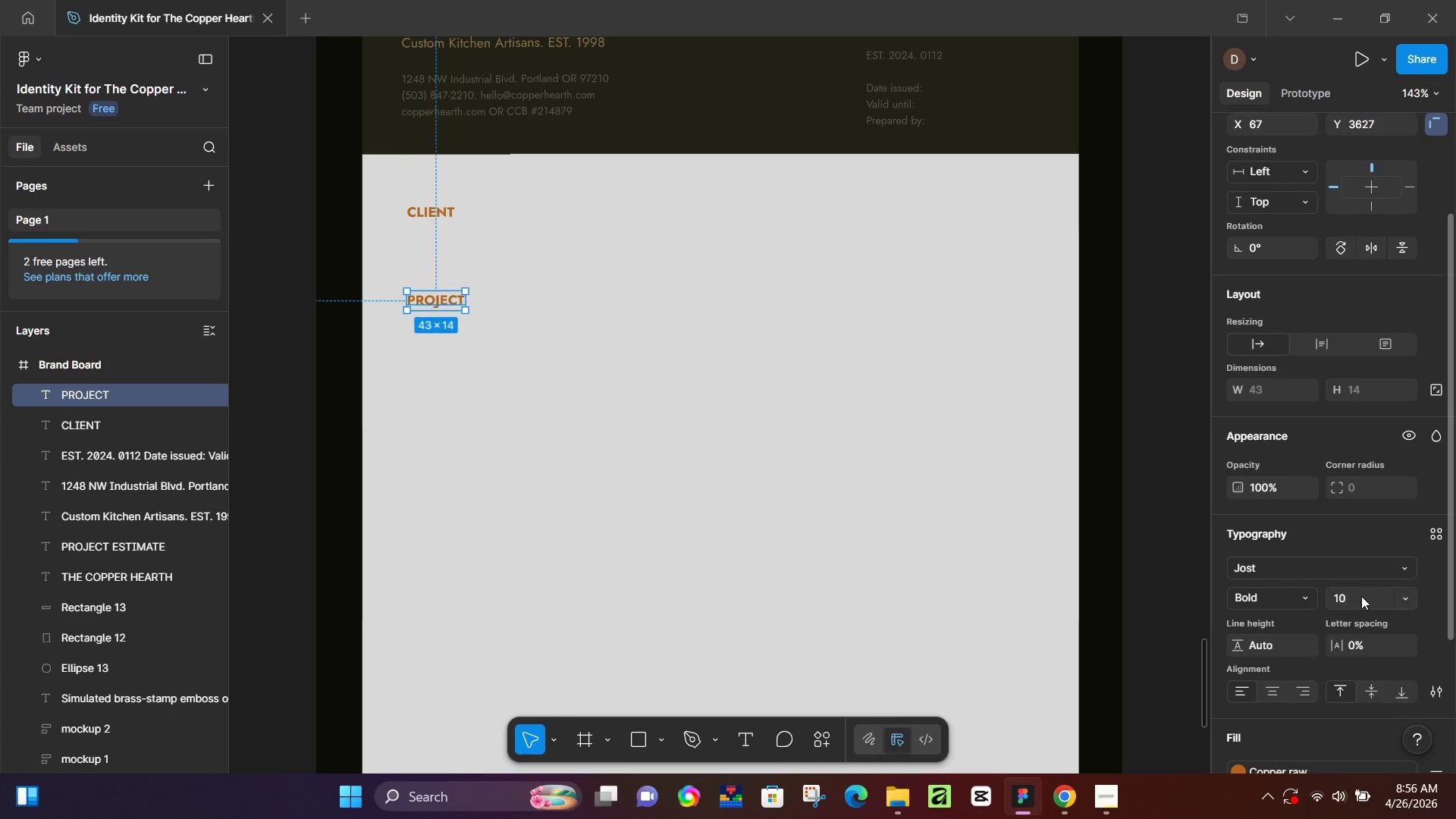 
key(NumpadEnter)
 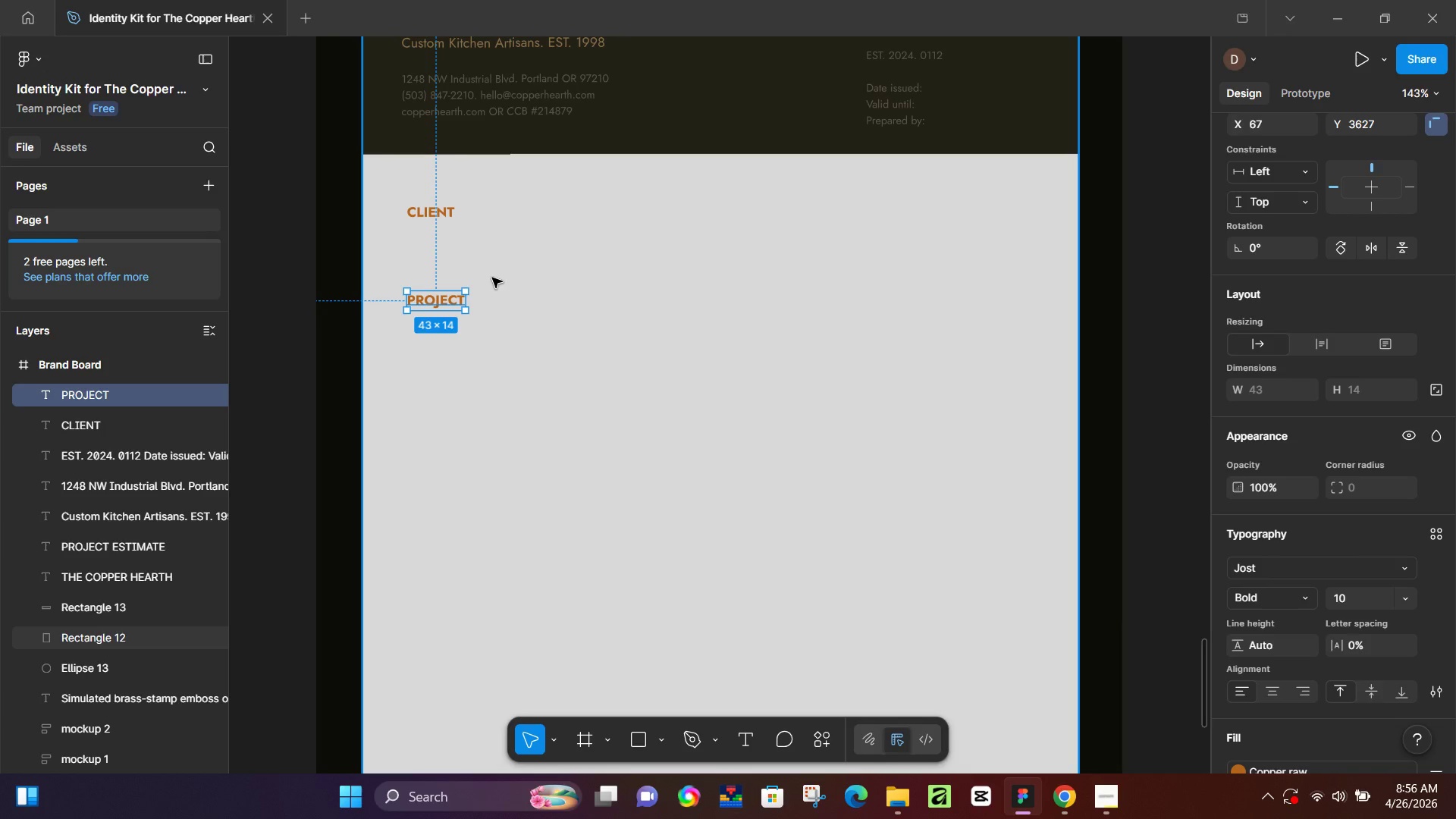 
key(ArrowDown)
 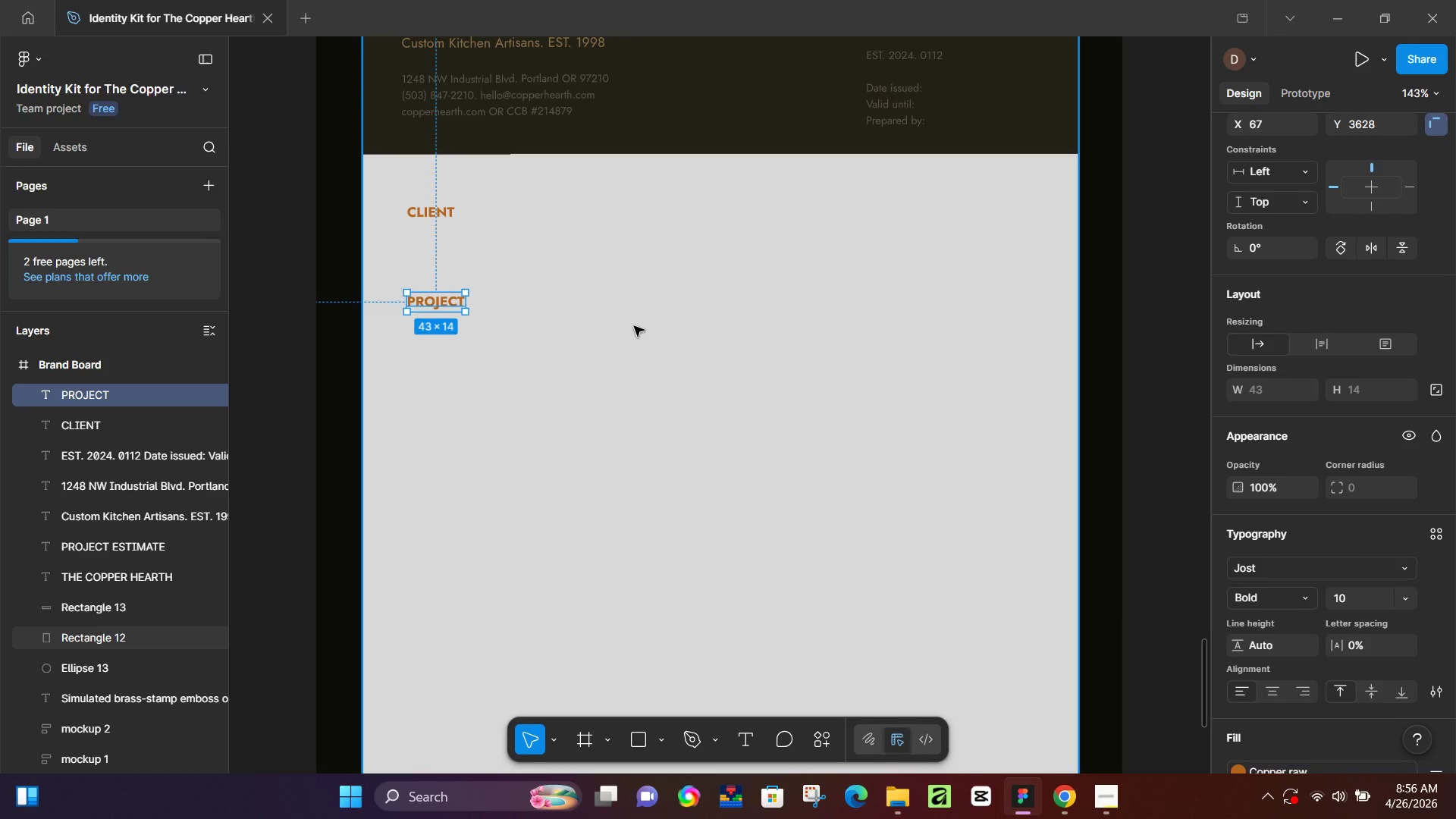 
key(ArrowDown)
 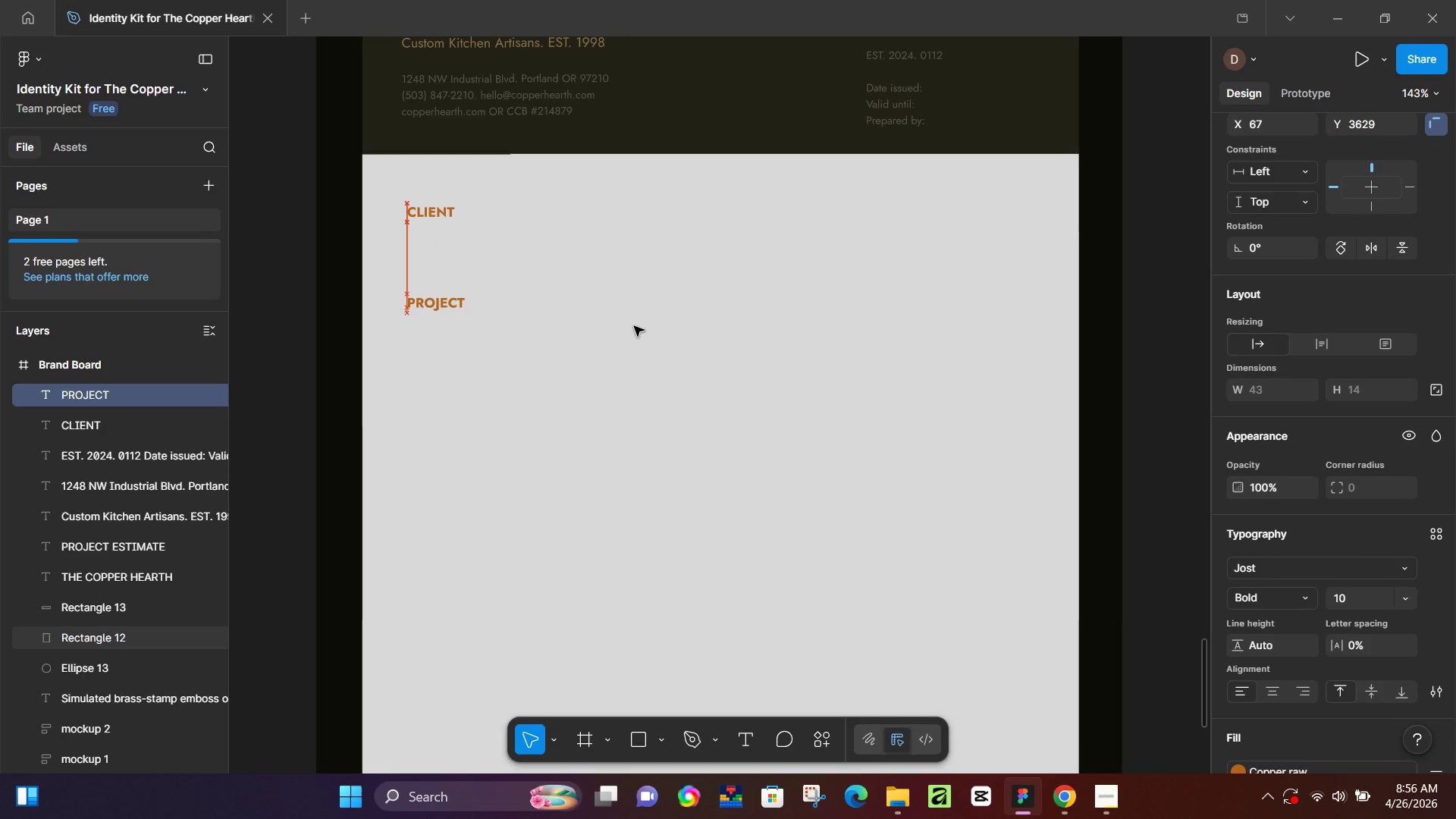 
key(ArrowDown)
 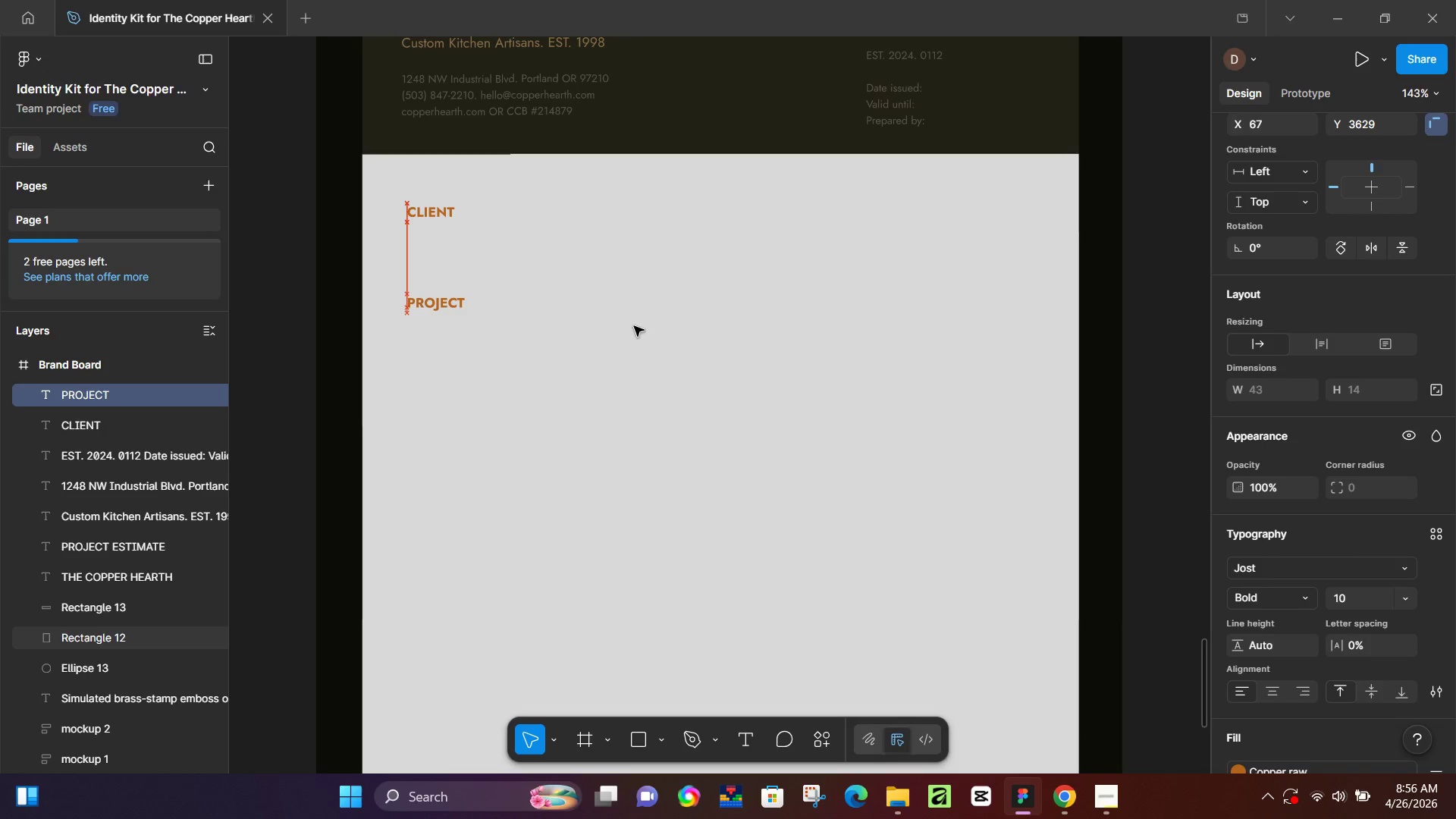 
key(ArrowDown)
 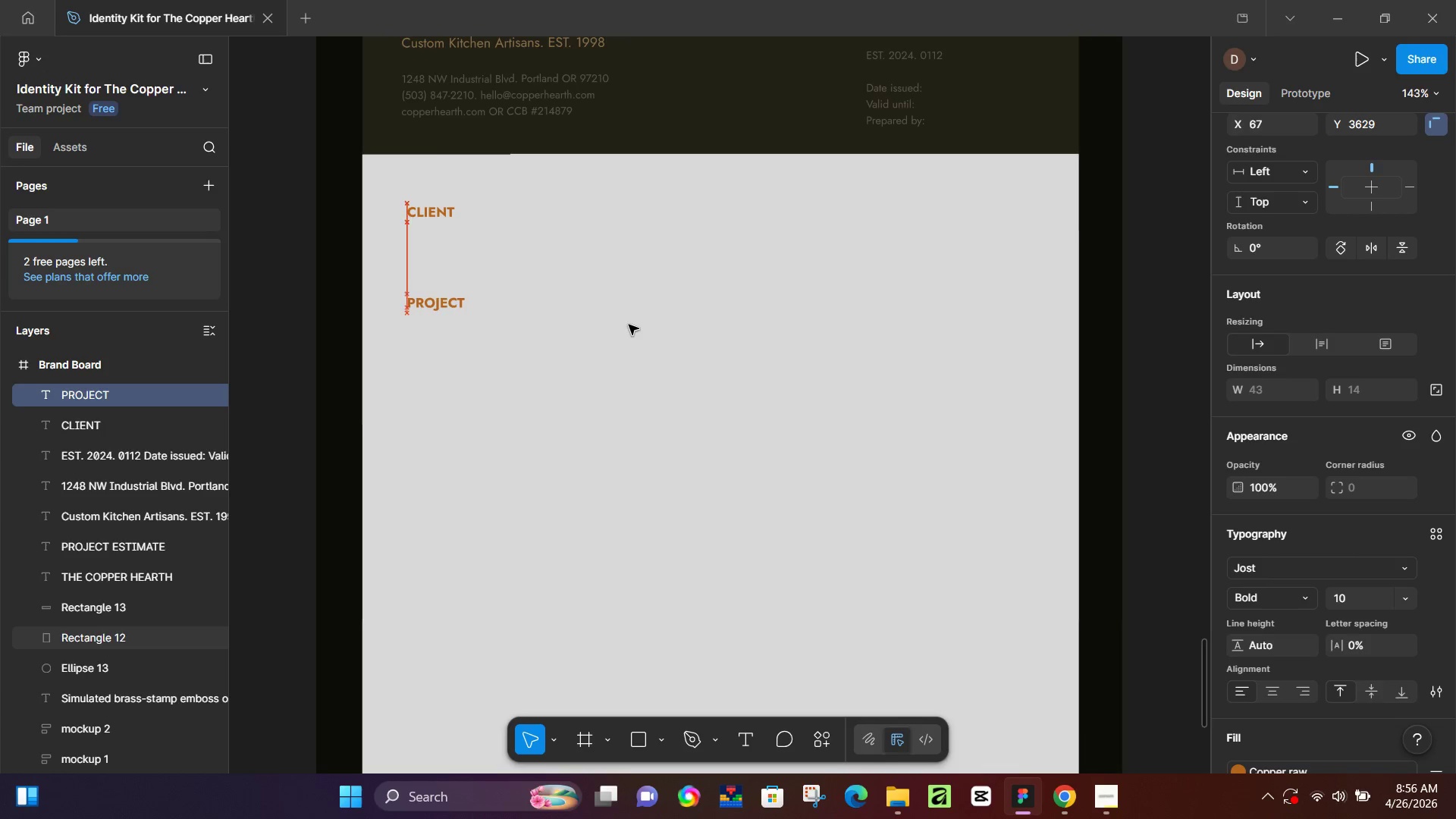 
key(ArrowDown)
 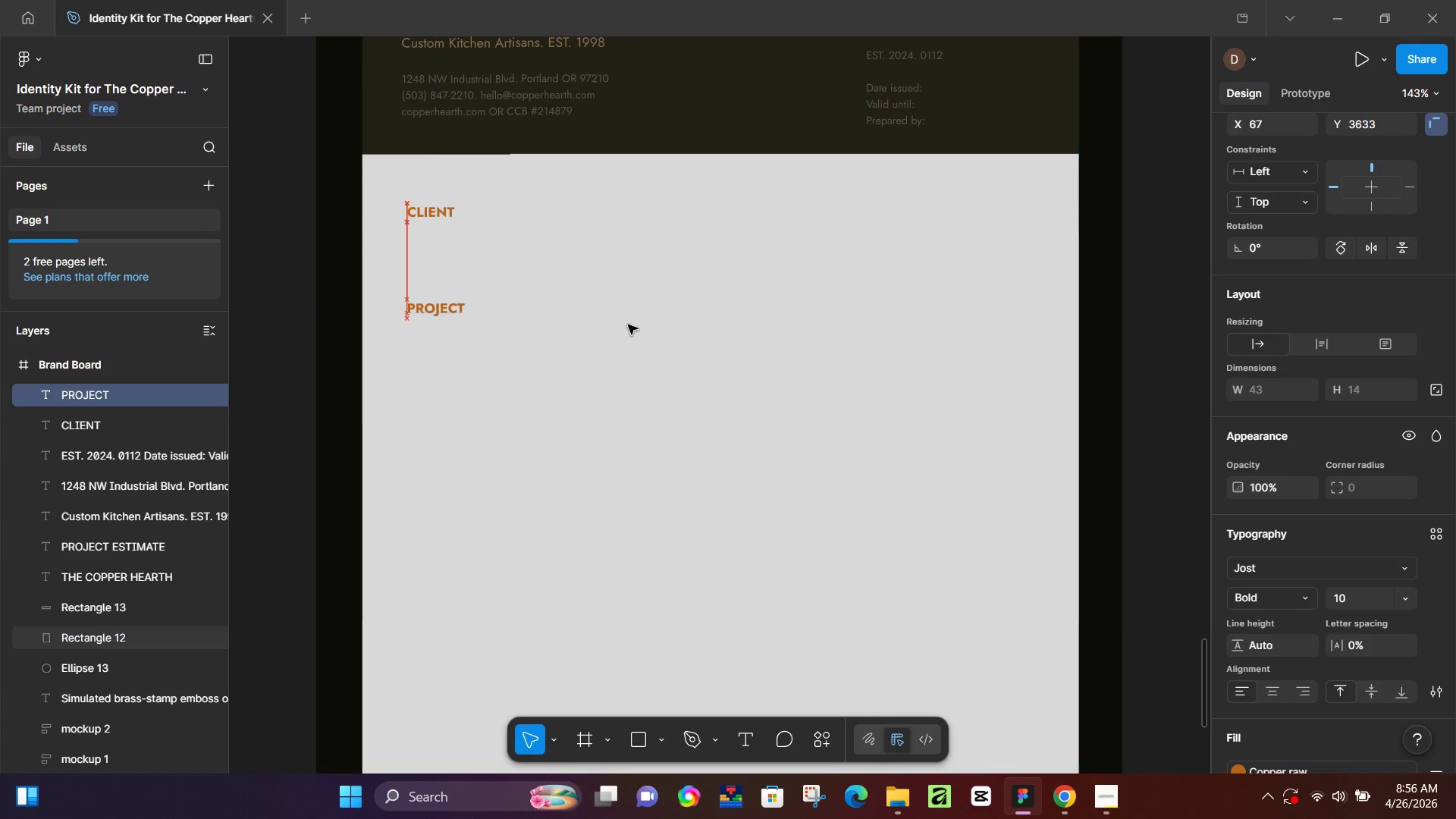 
key(ArrowDown)
 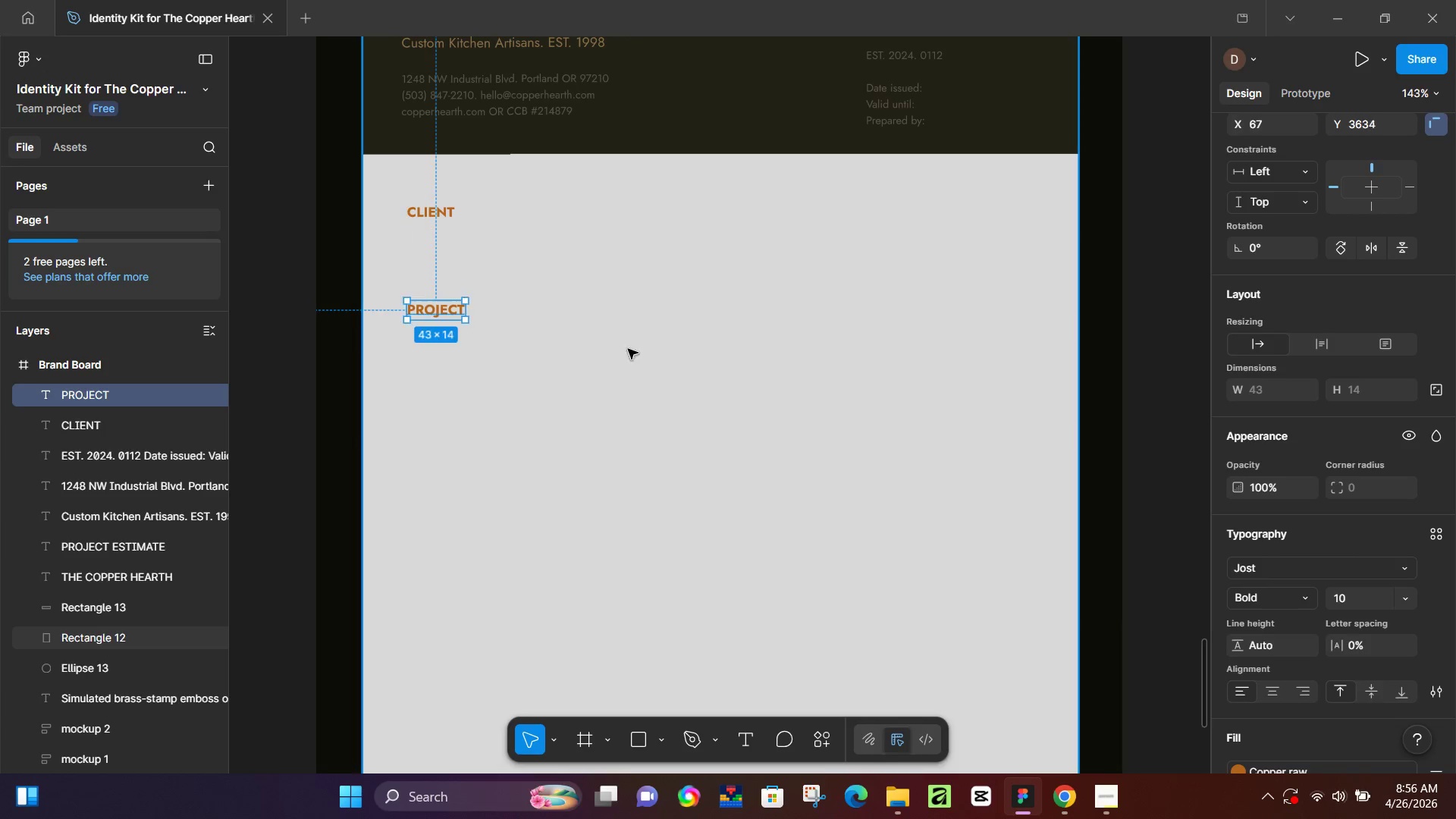 
key(ArrowDown)
 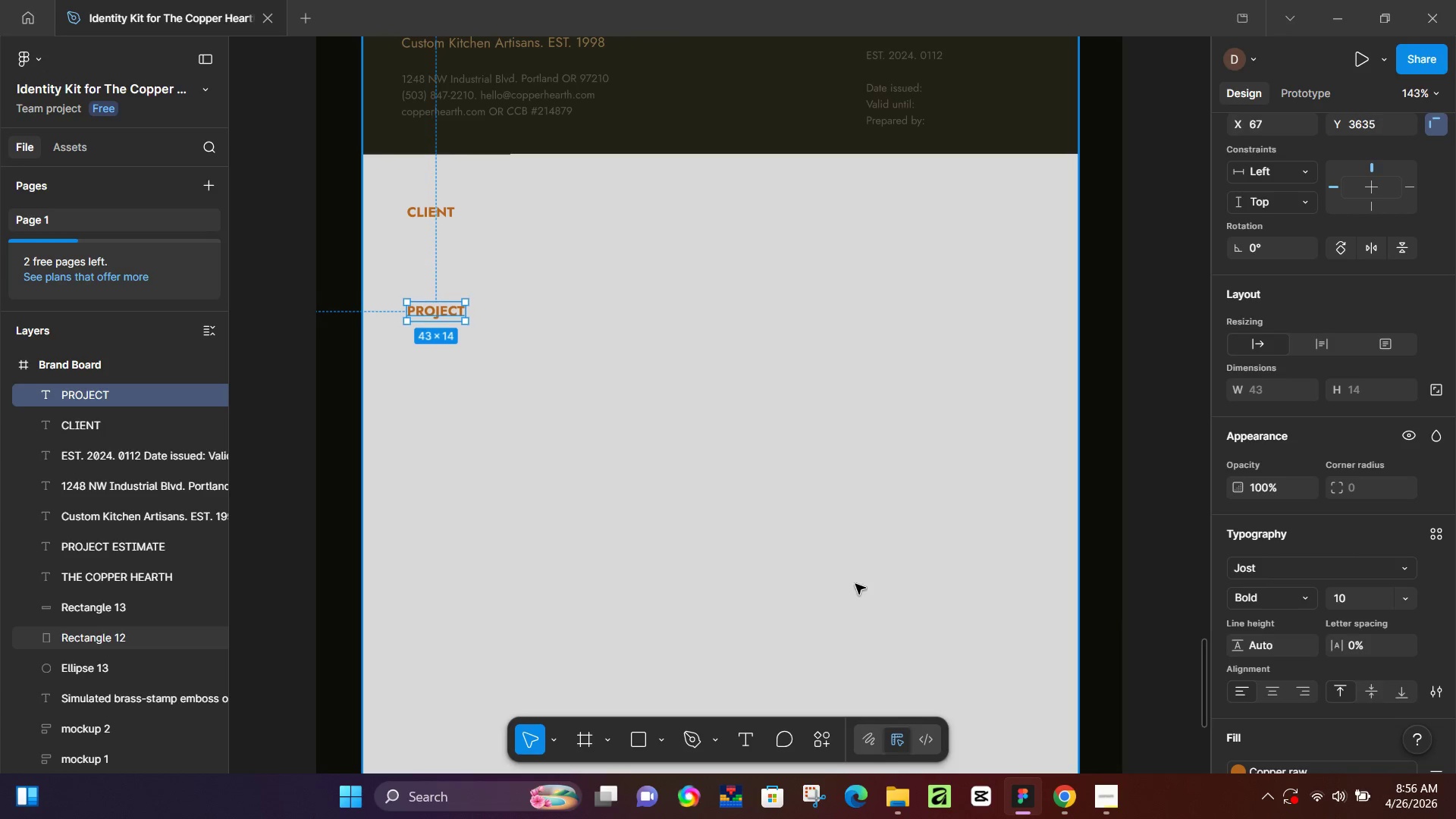 
key(ArrowDown)
 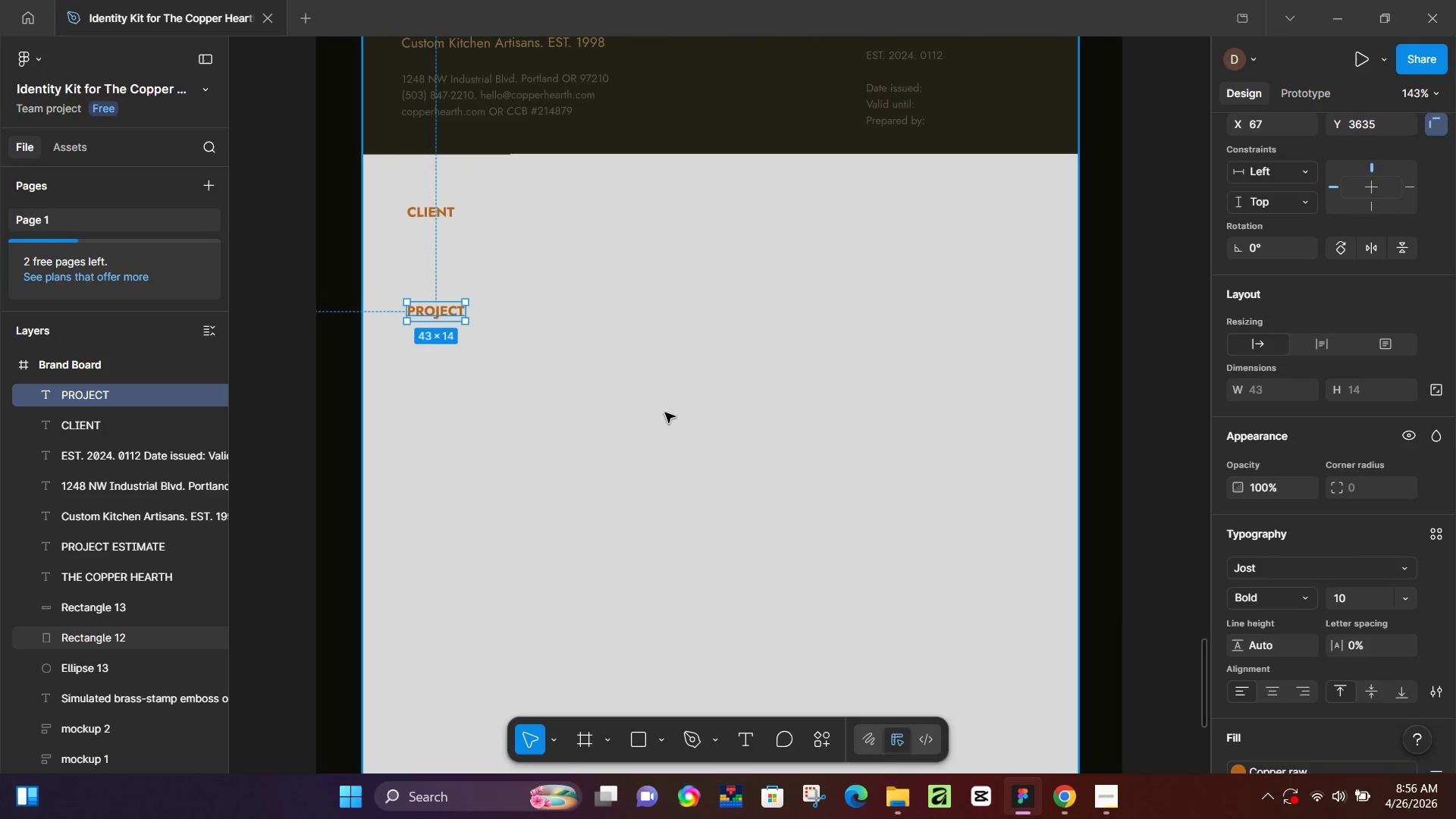 
left_click([1070, 802])
 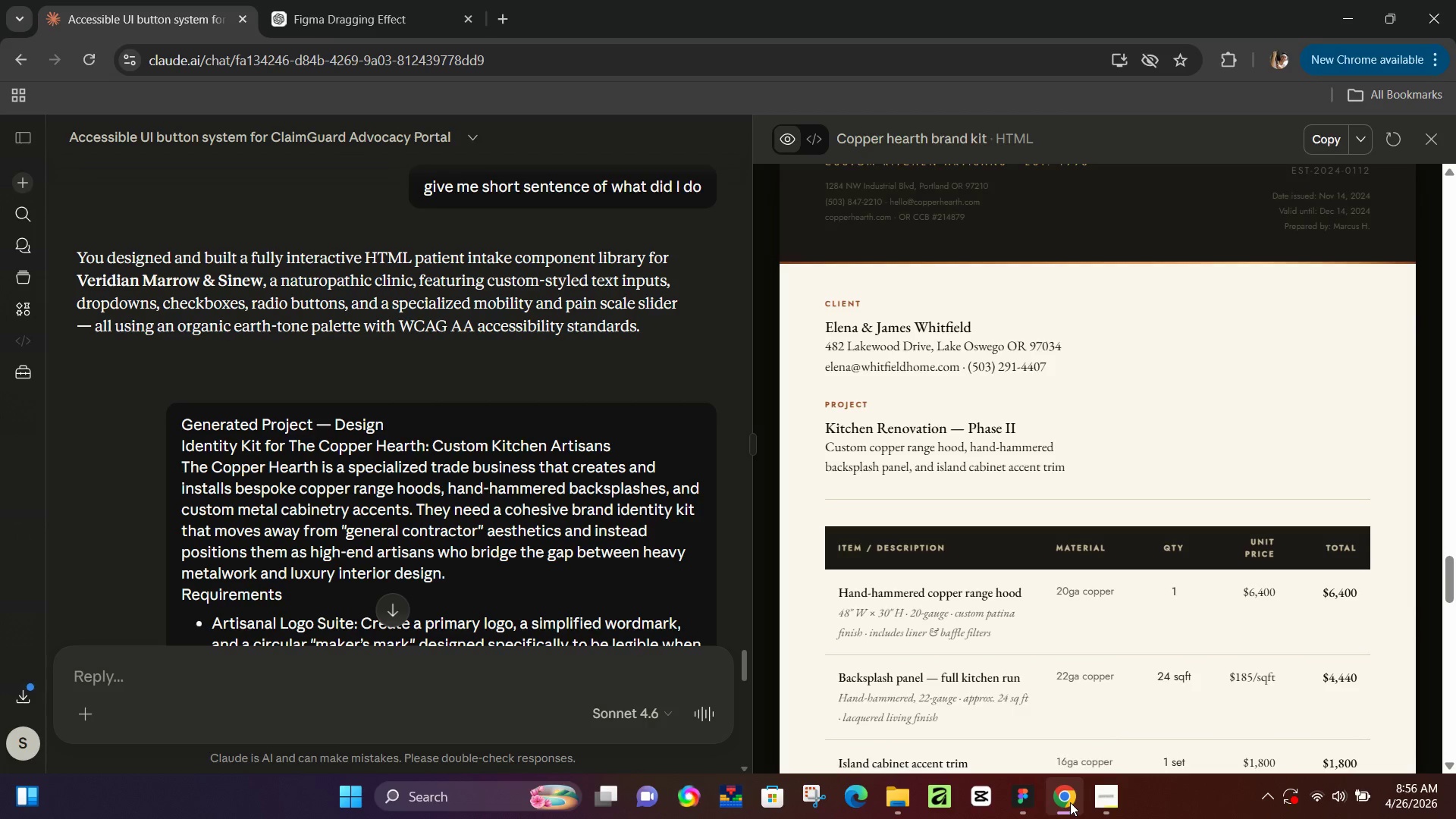 
left_click([1070, 802])
 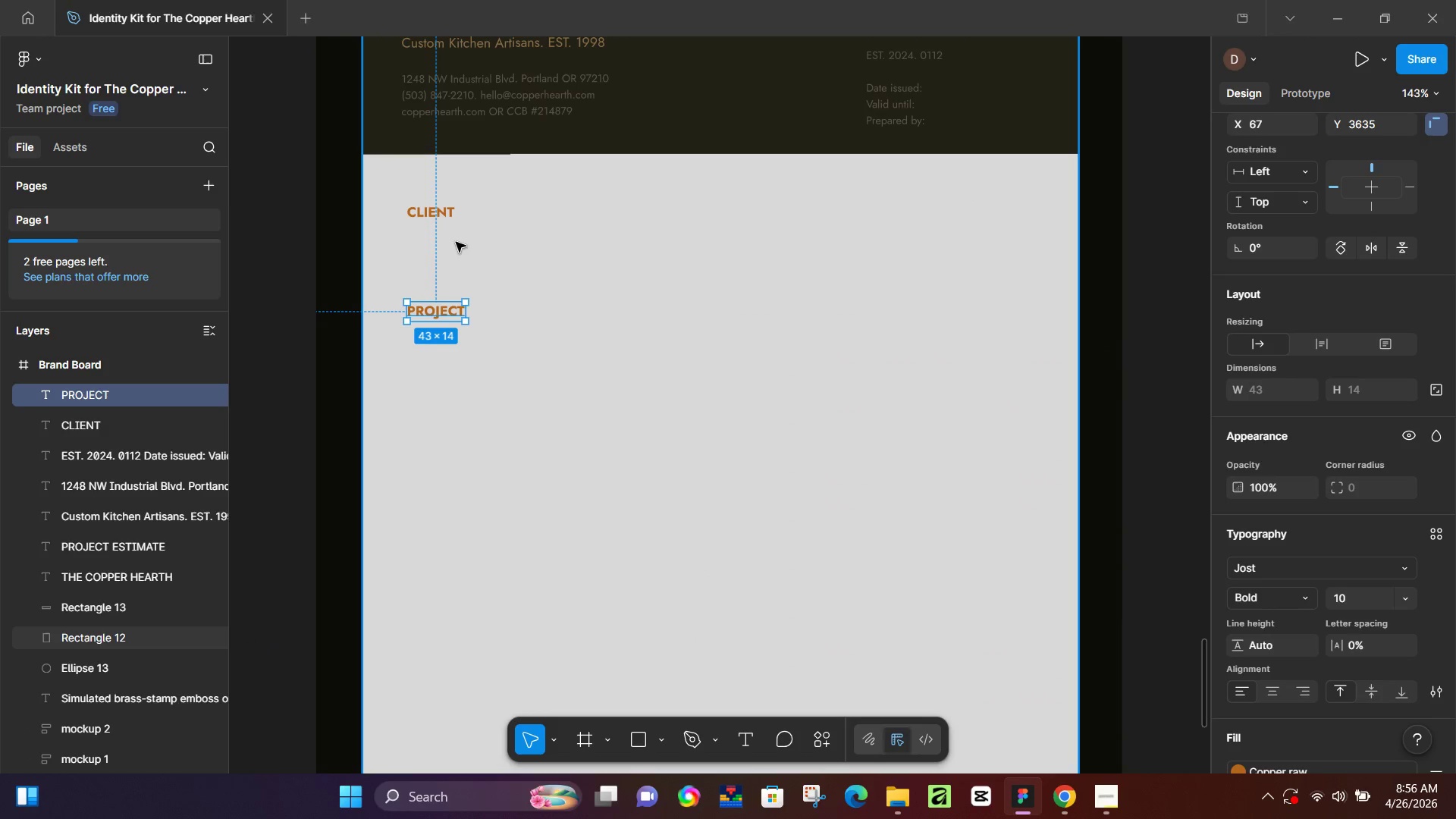 
type(tE)
 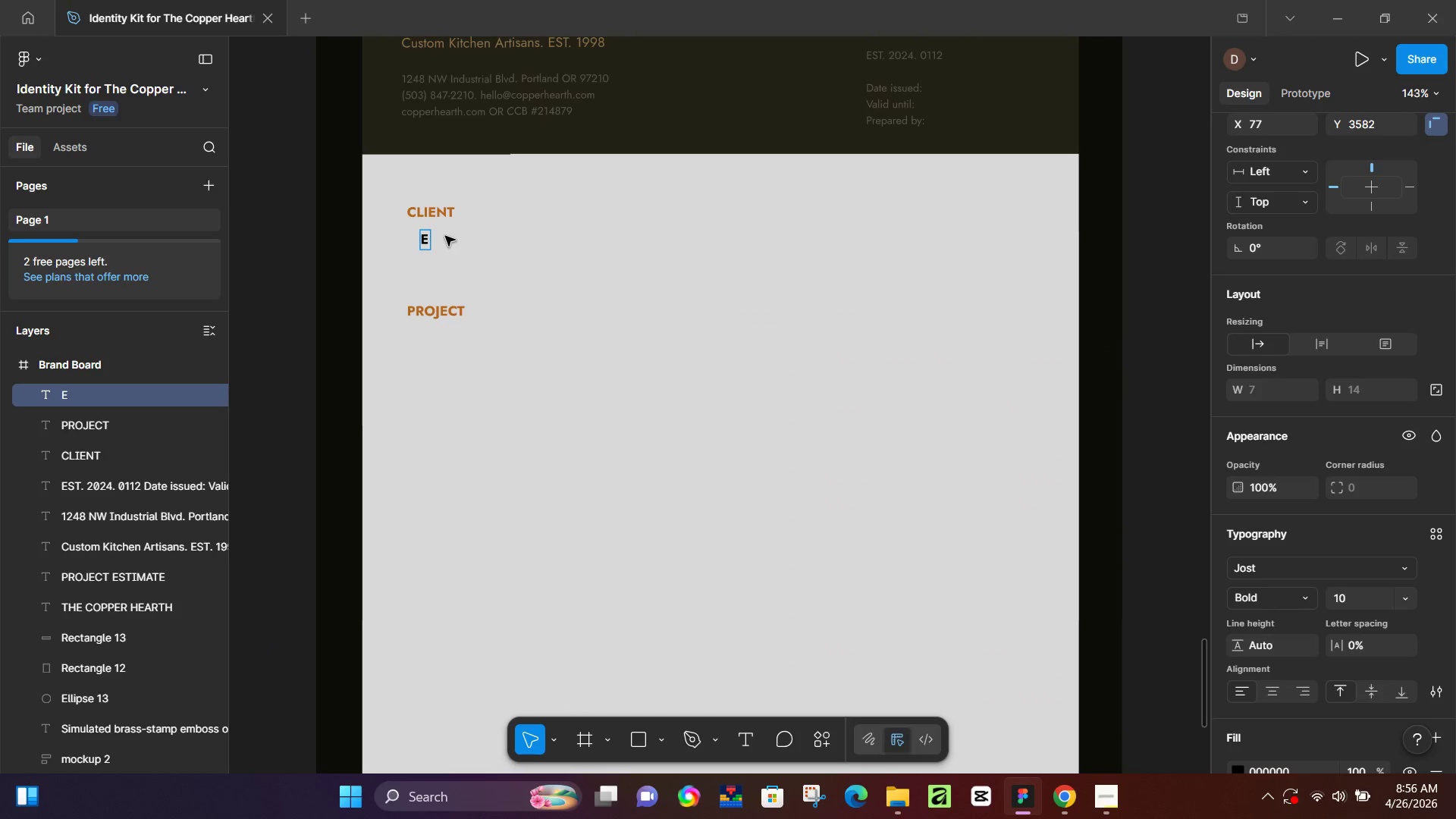 
type(lena)
 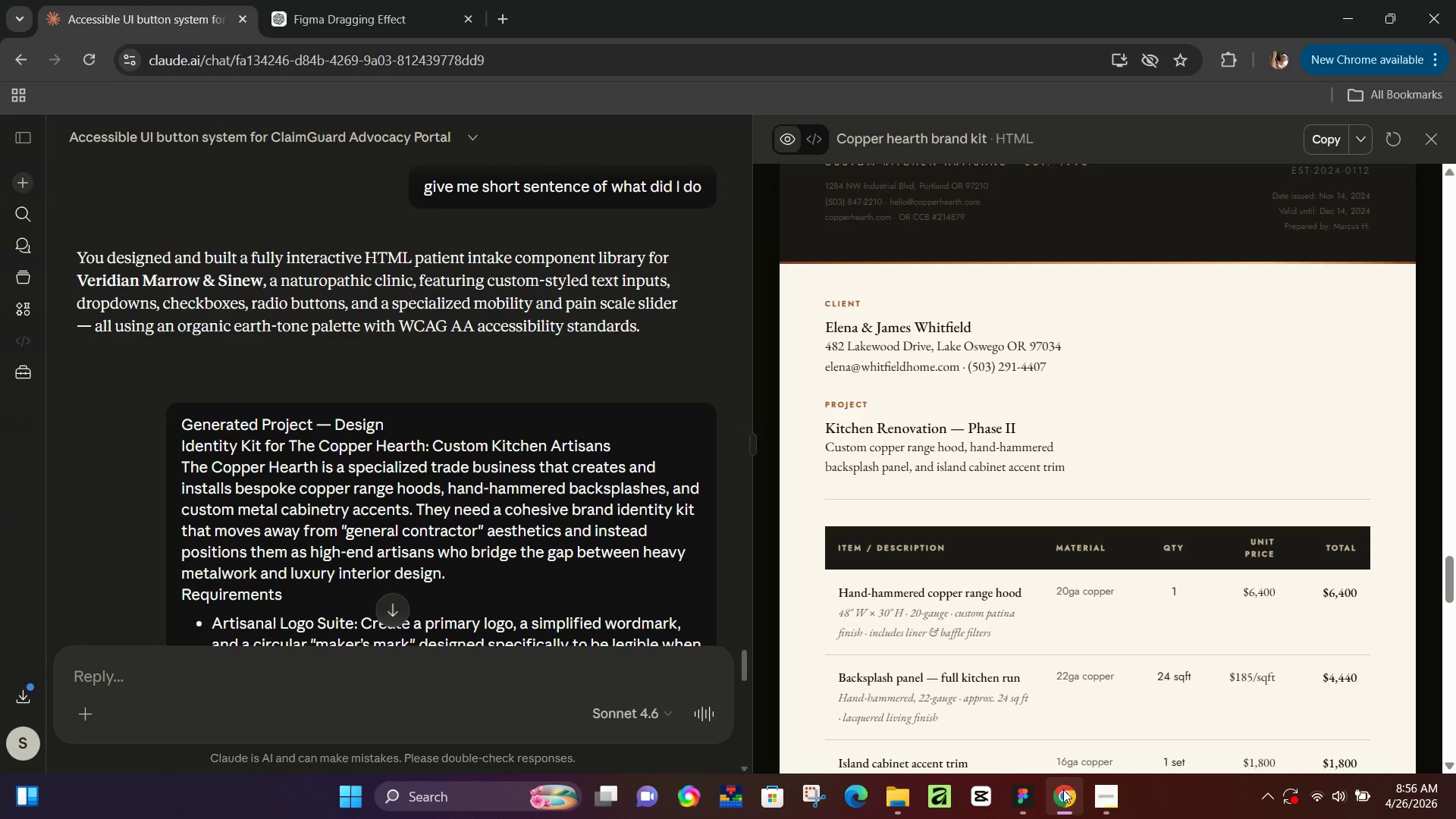 
left_click([1064, 792])
 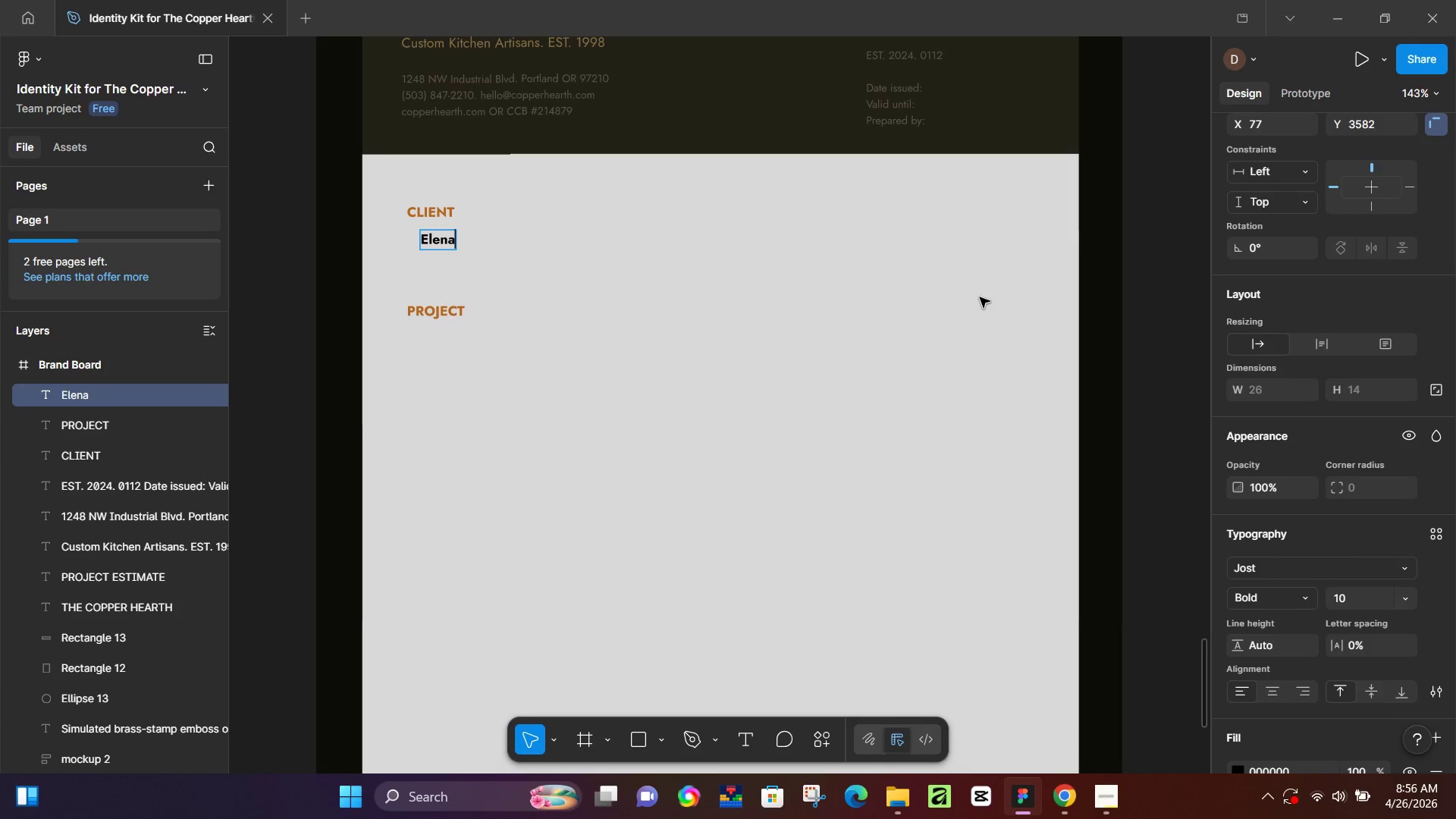 
key(Space)
 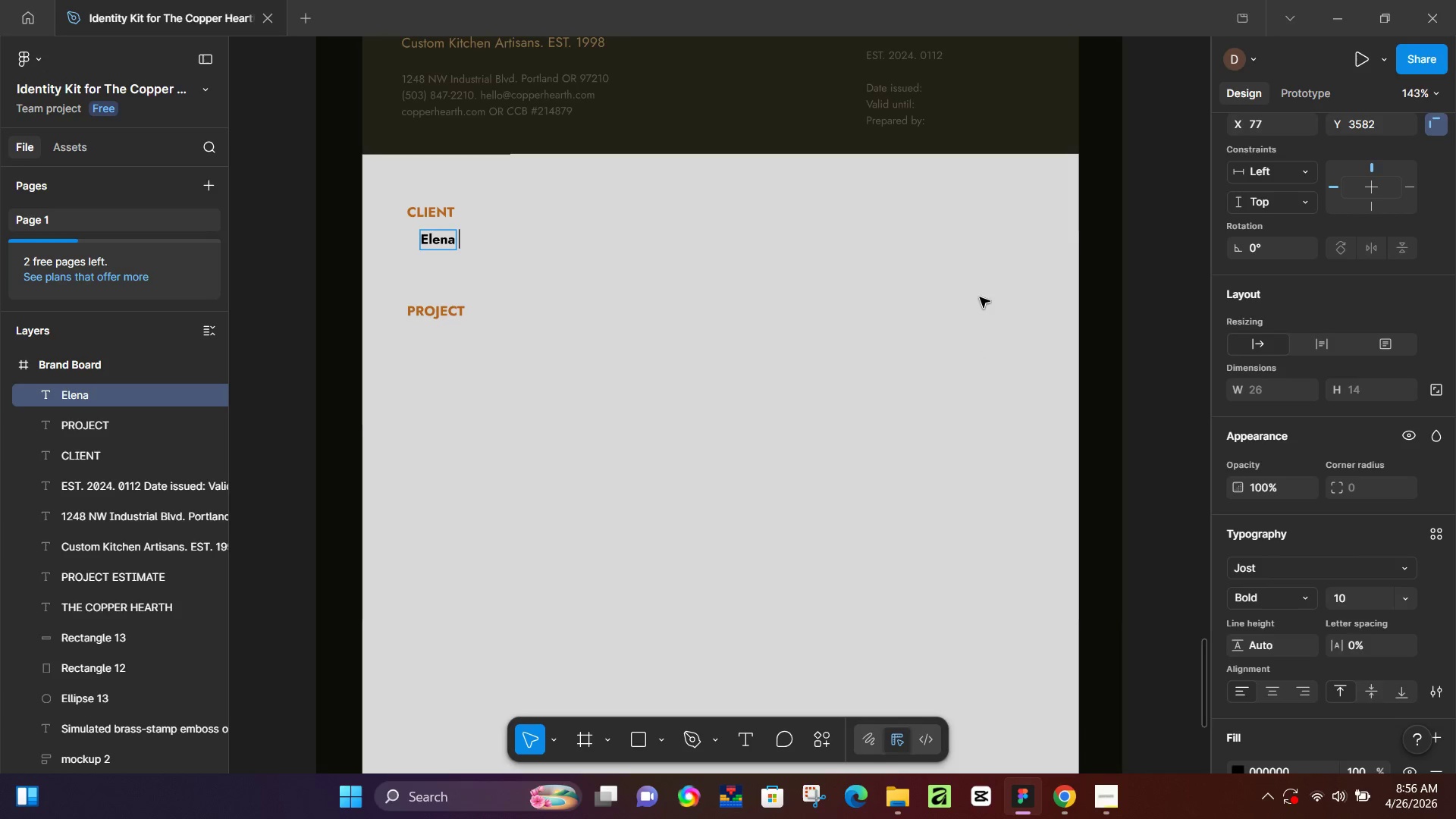 
type(& James Whitfield)
 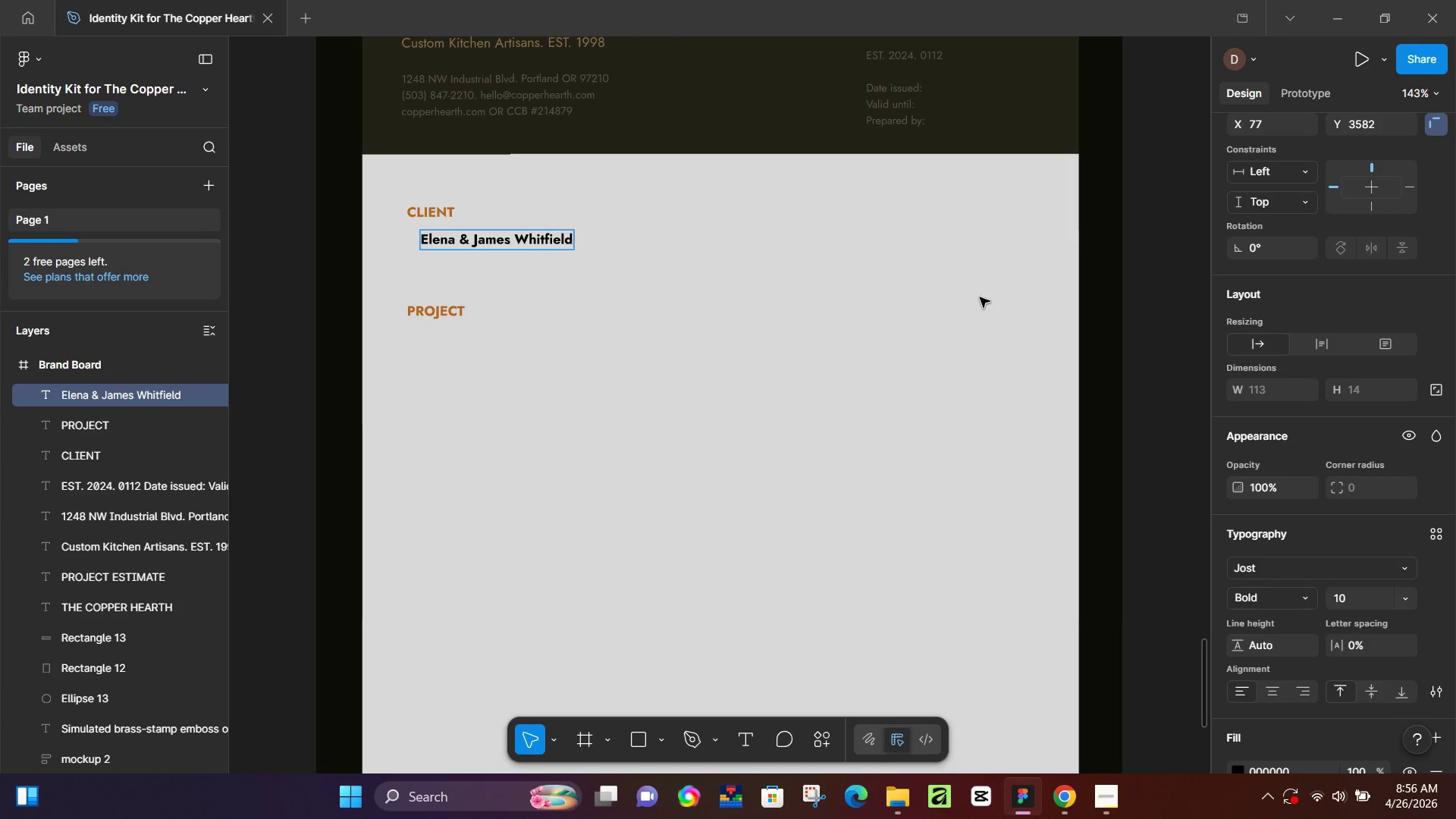 
key(Control+A)
 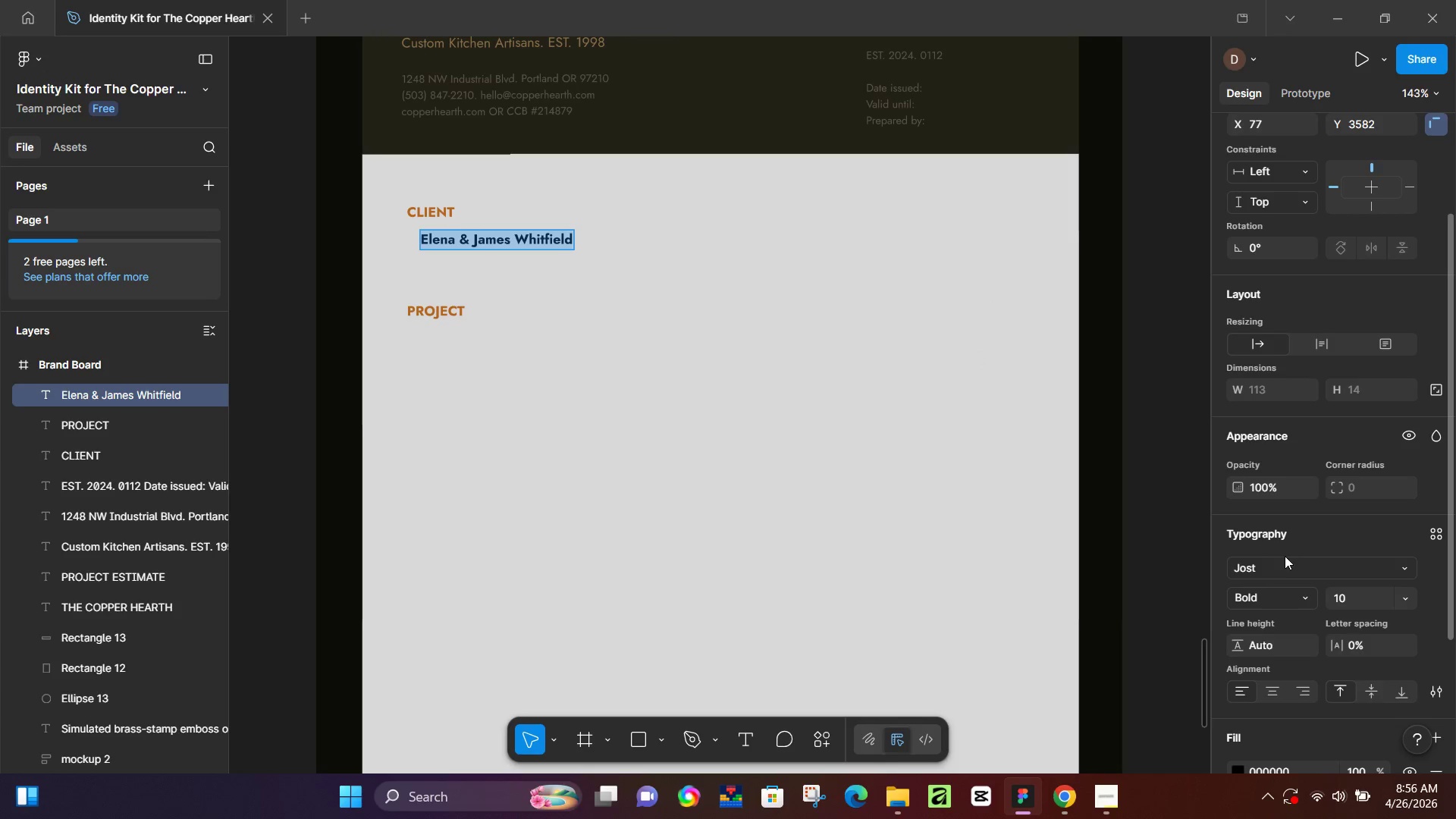 
left_click([1284, 558])
 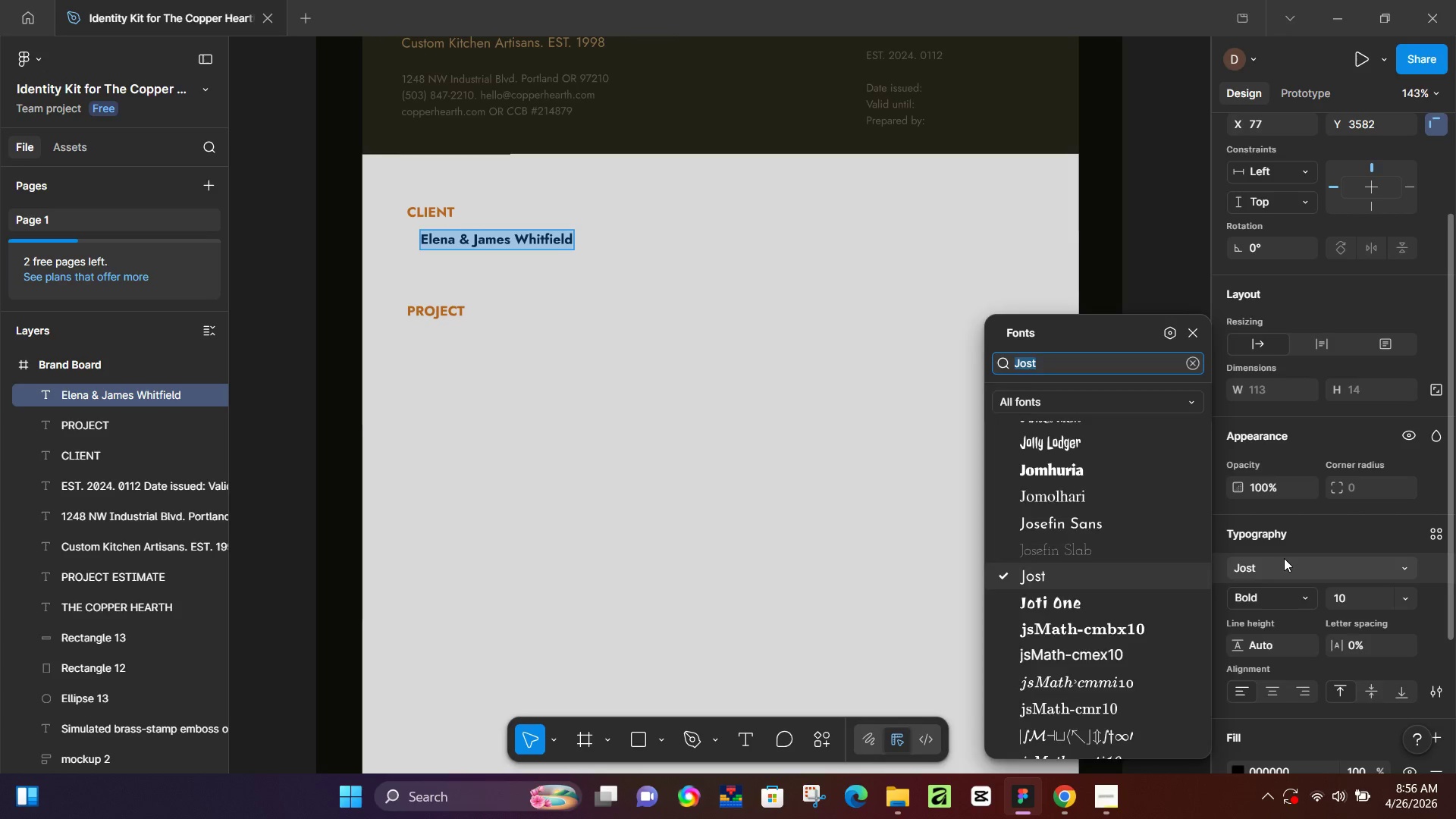 
type(playfa)
 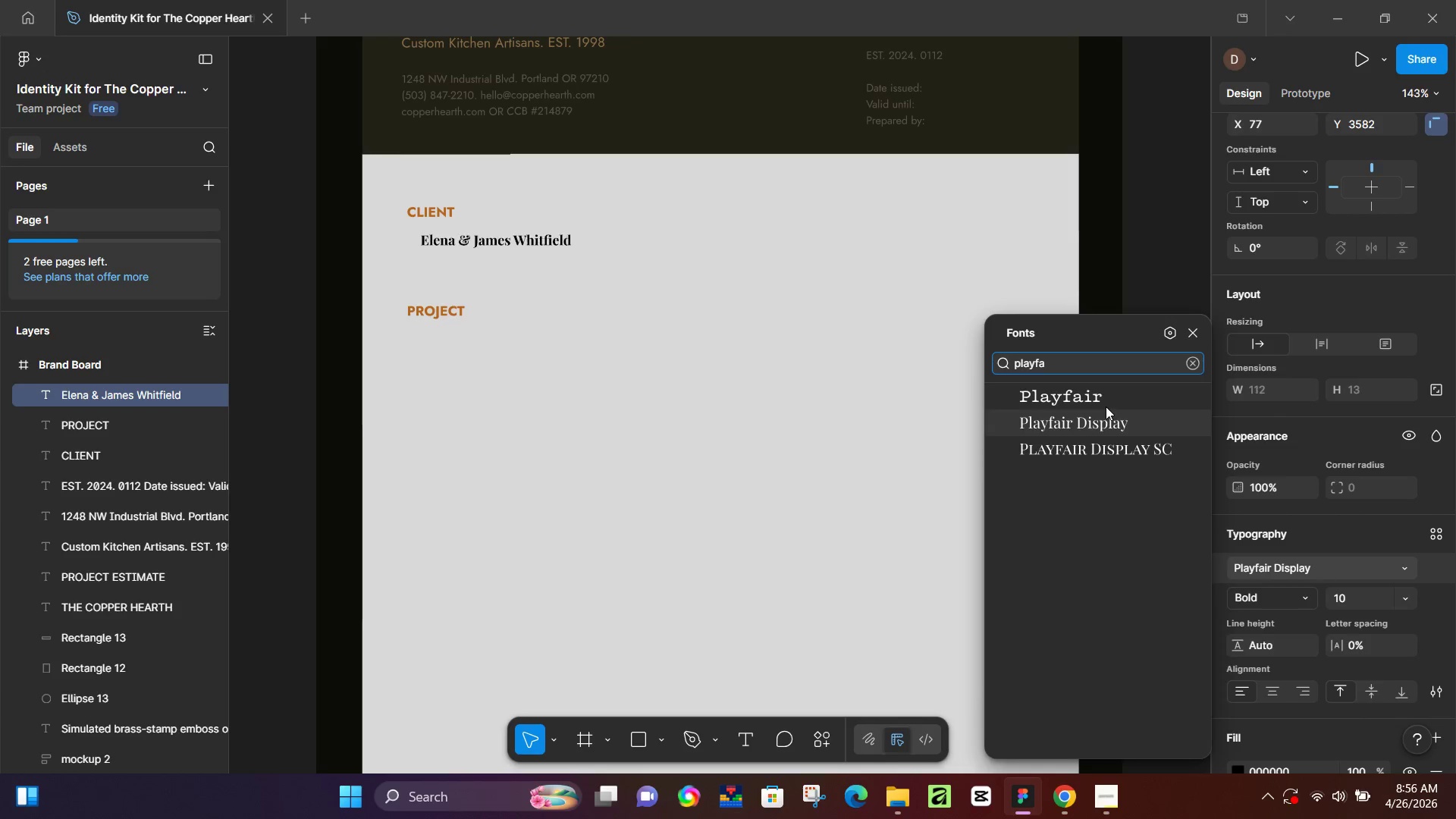 
left_click([1099, 422])
 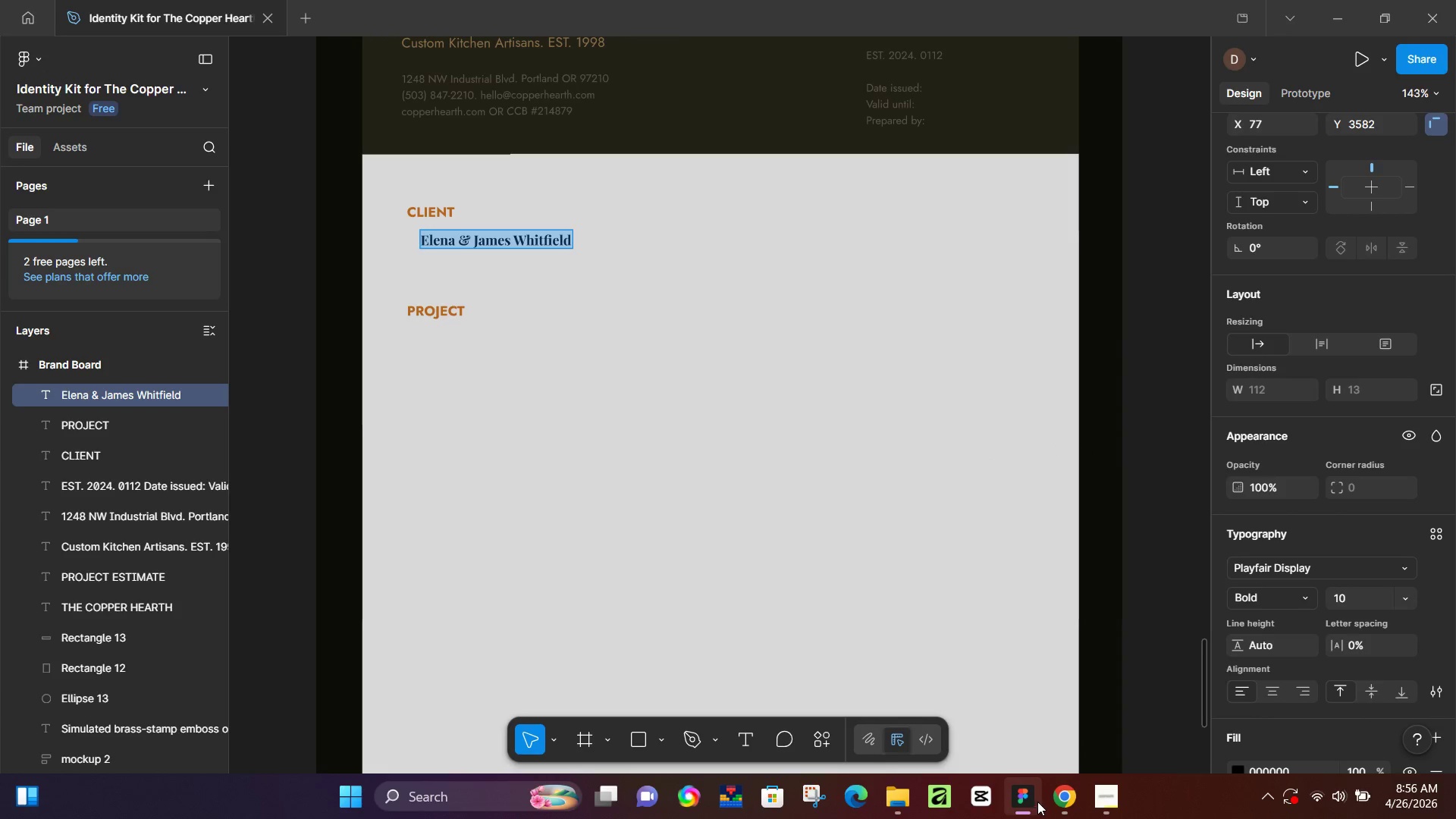 
left_click([1055, 800])
 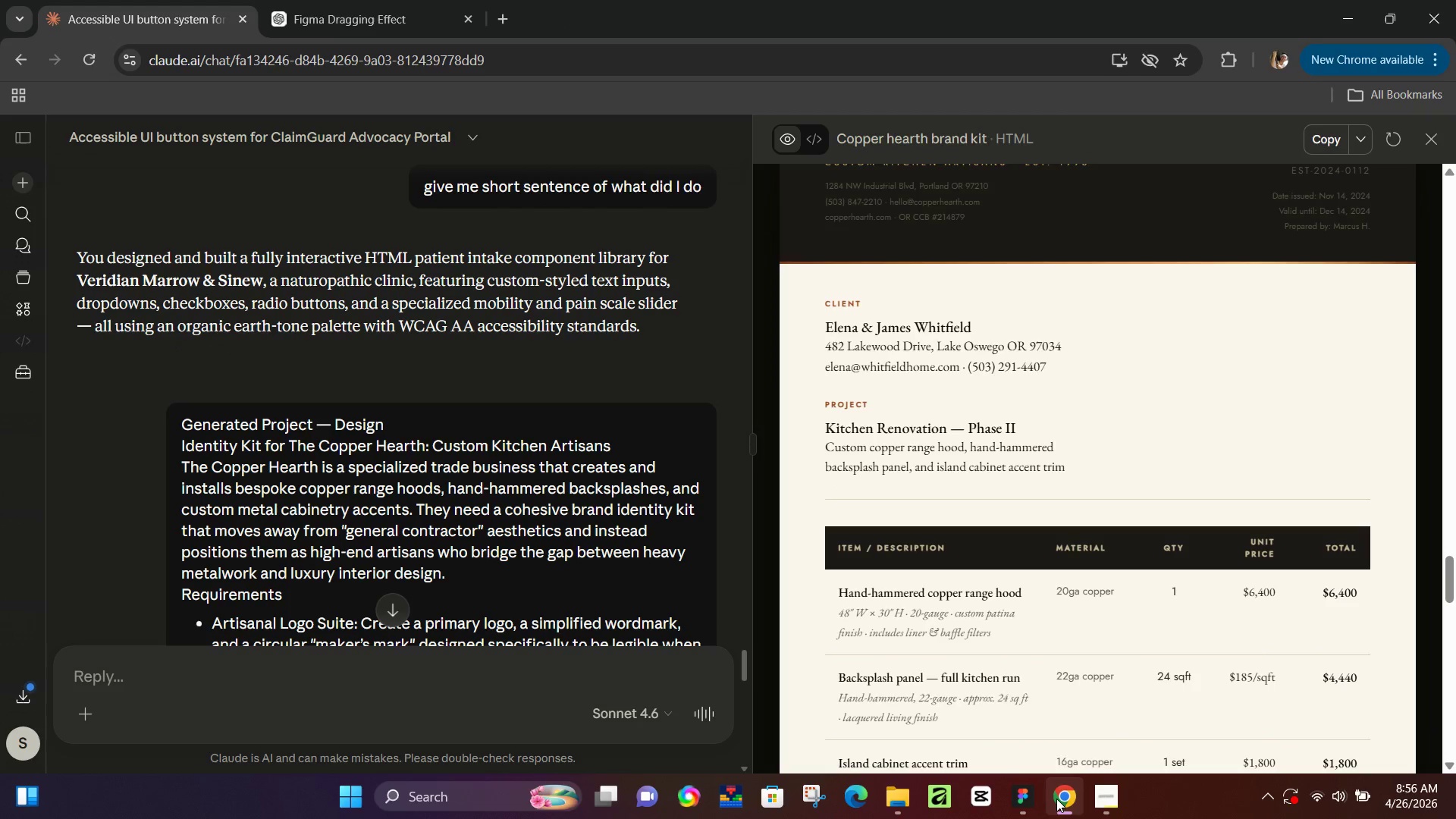 
left_click([1056, 799])
 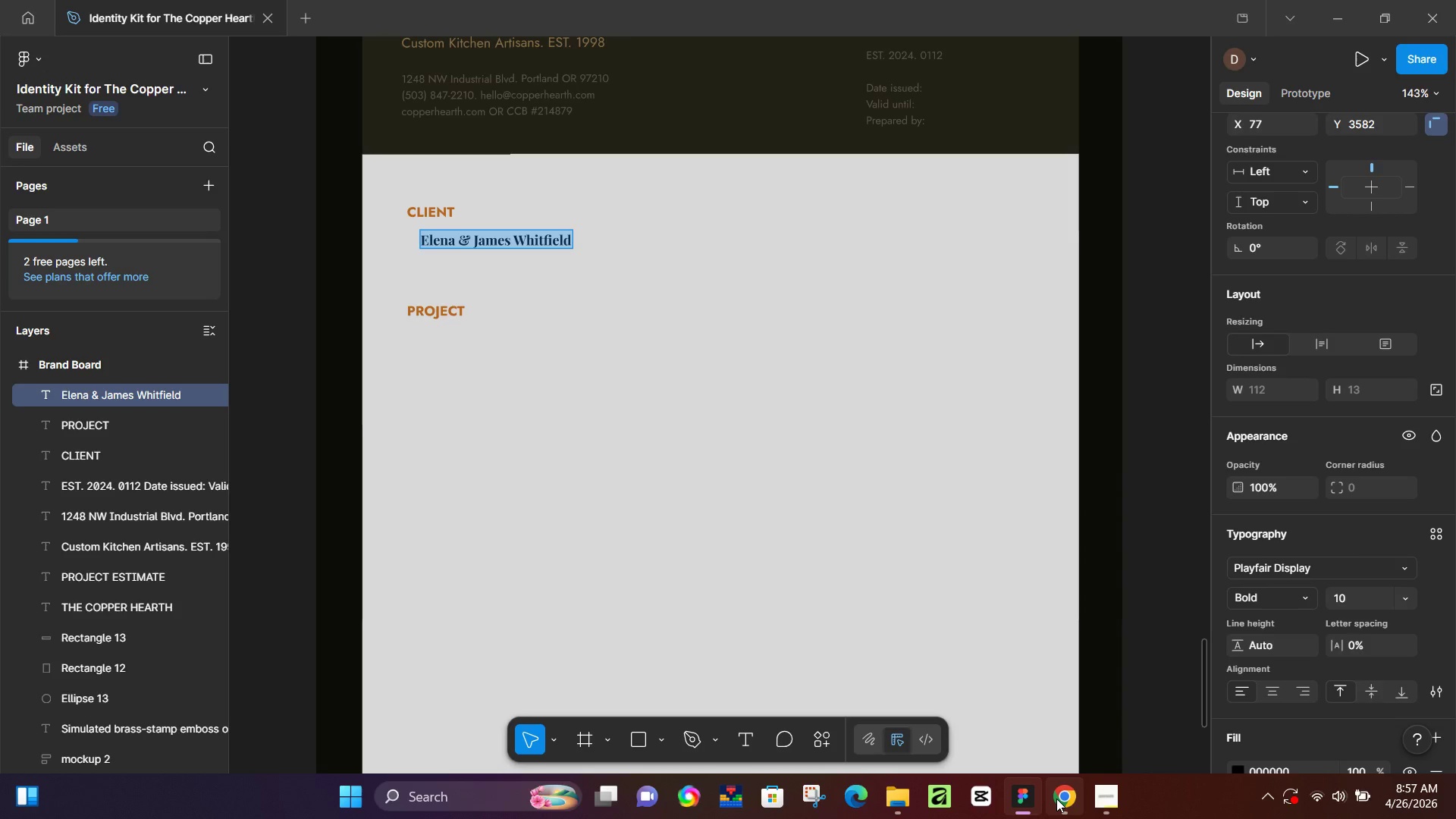 
left_click([1056, 799])
 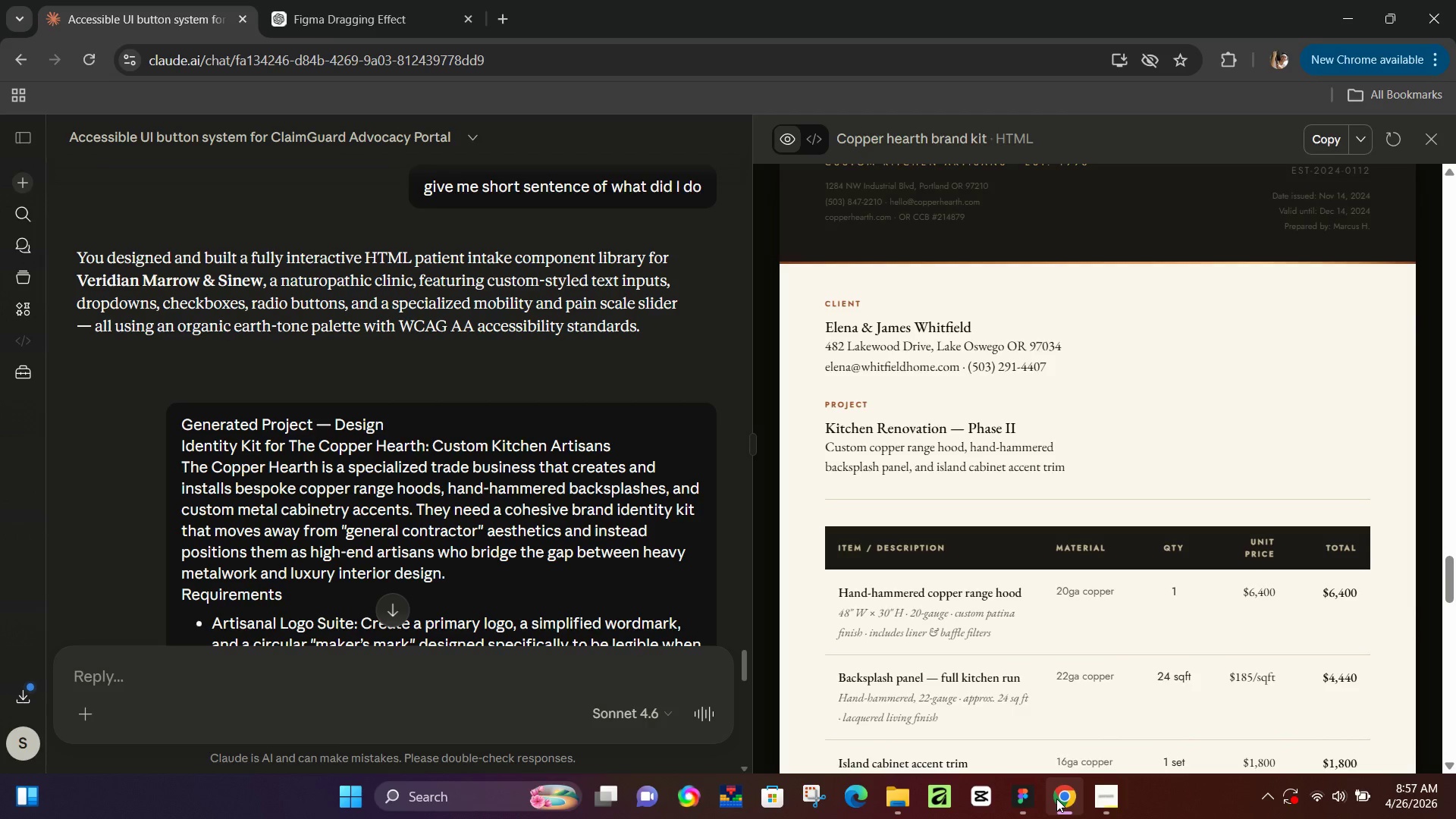 
left_click([1056, 799])
 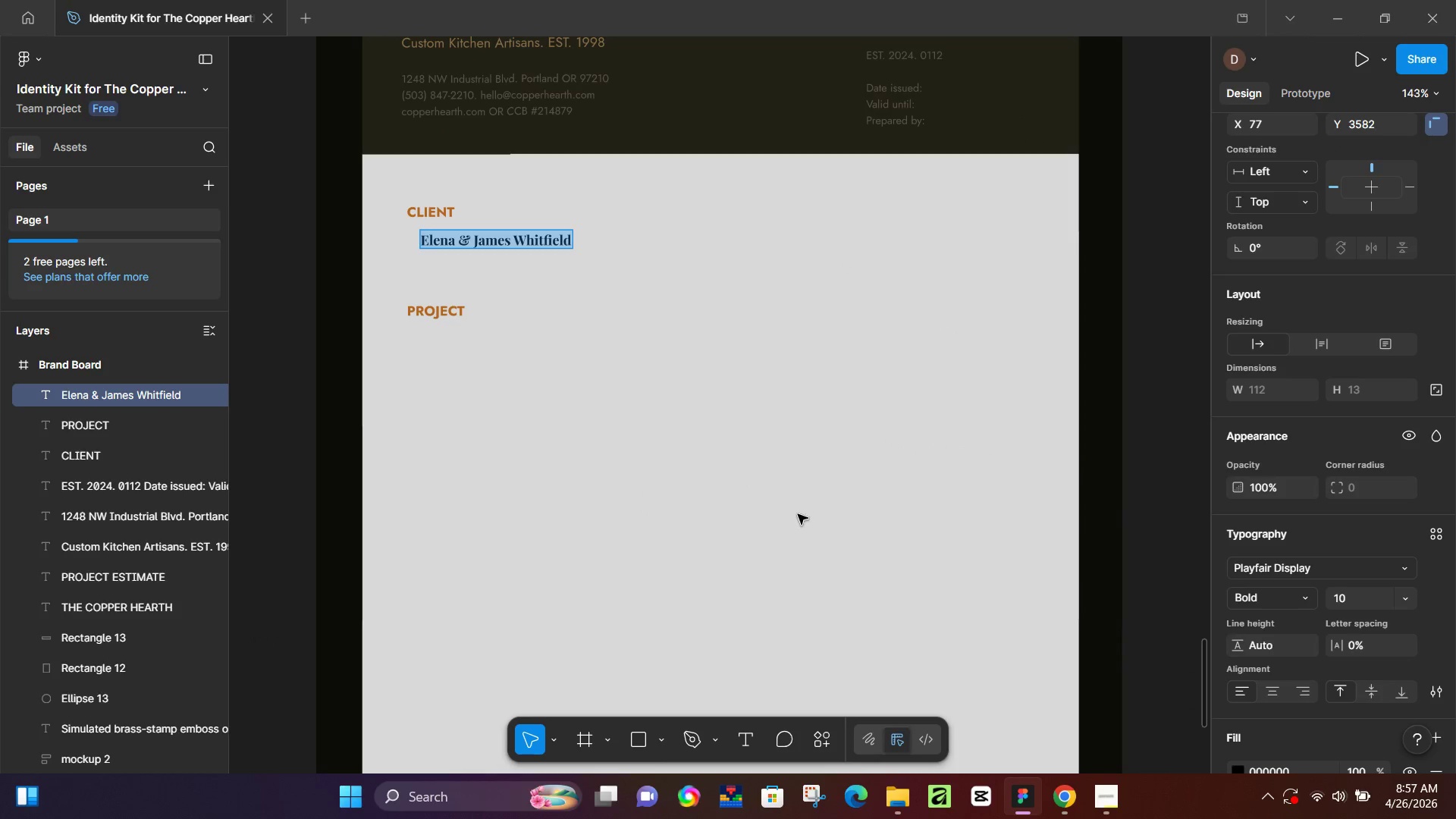 
wait(5.31)
 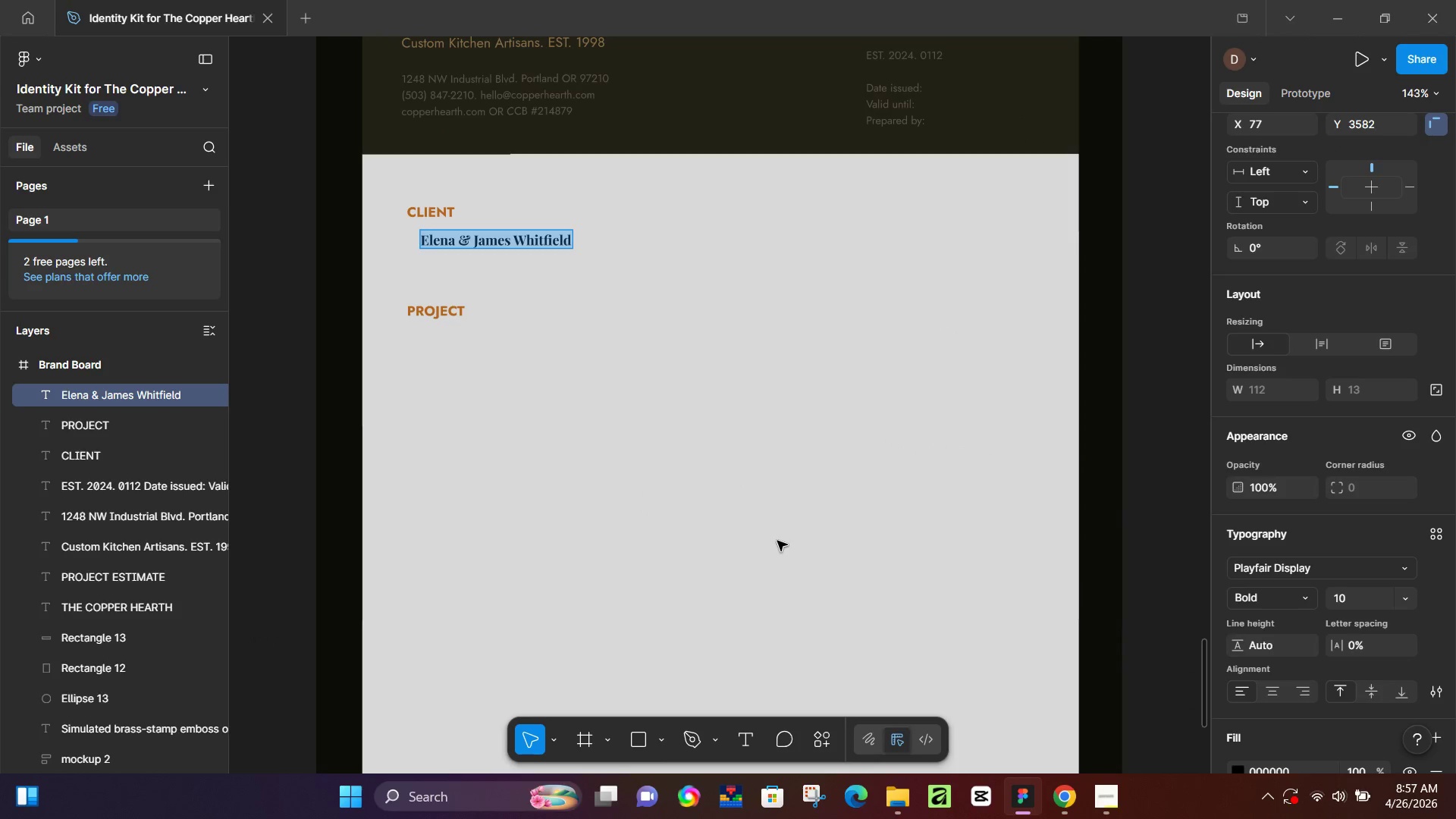 
left_click([655, 291])
 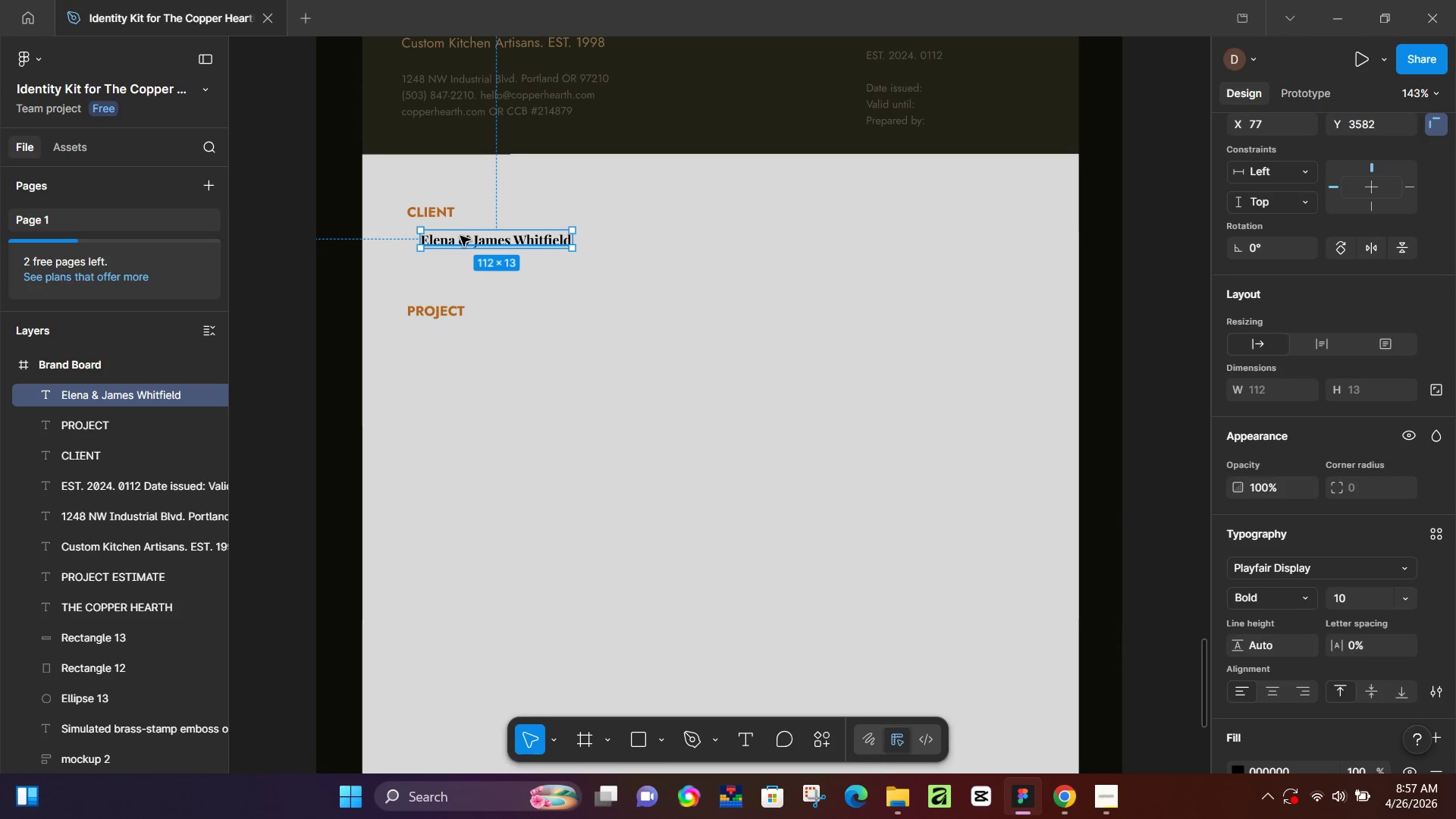 
left_click_drag(start_coordinate=[461, 237], to_coordinate=[451, 236])
 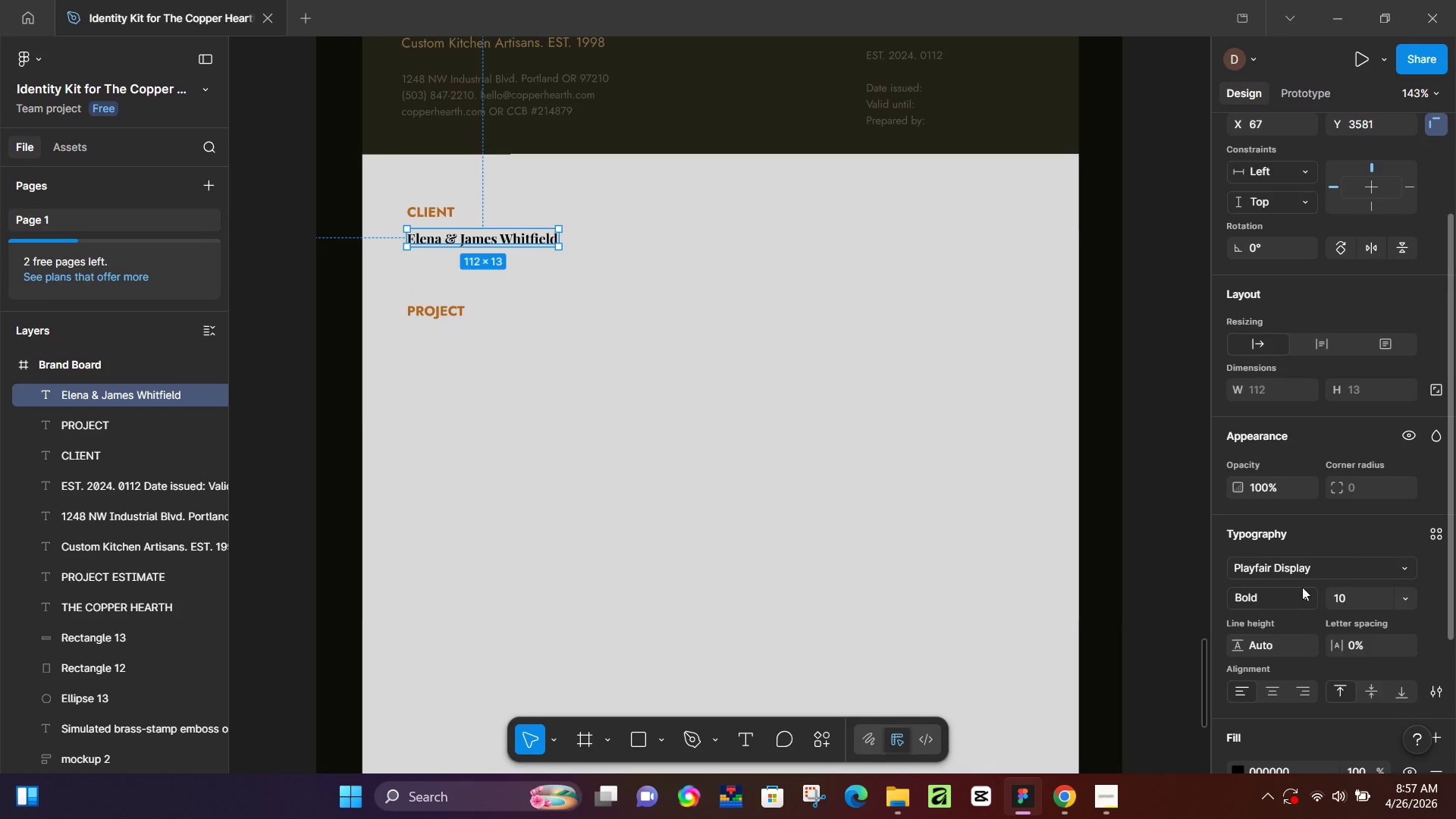 
left_click([1351, 598])
 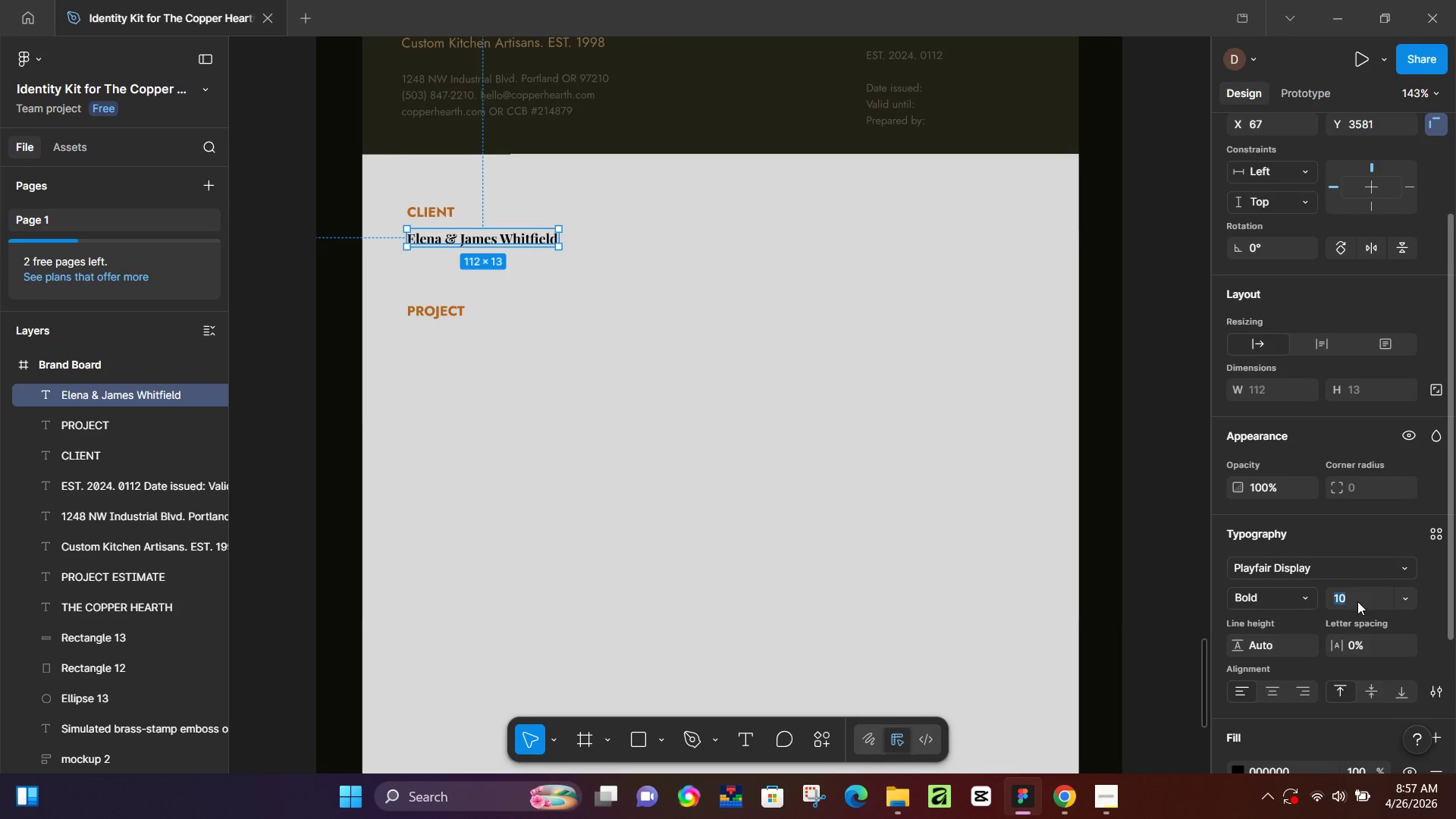 
key(Numpad9)
 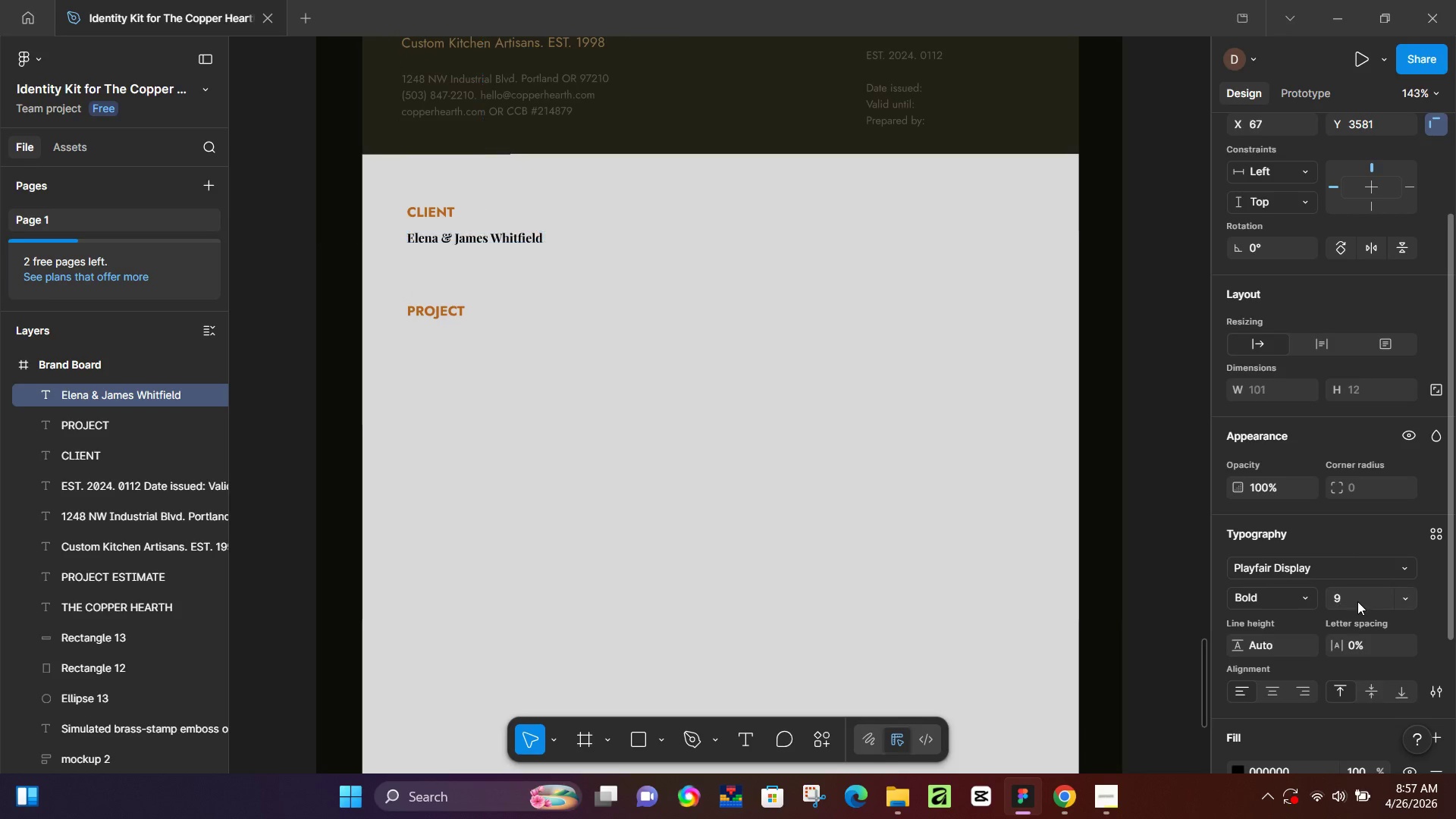 
key(NumpadEnter)
 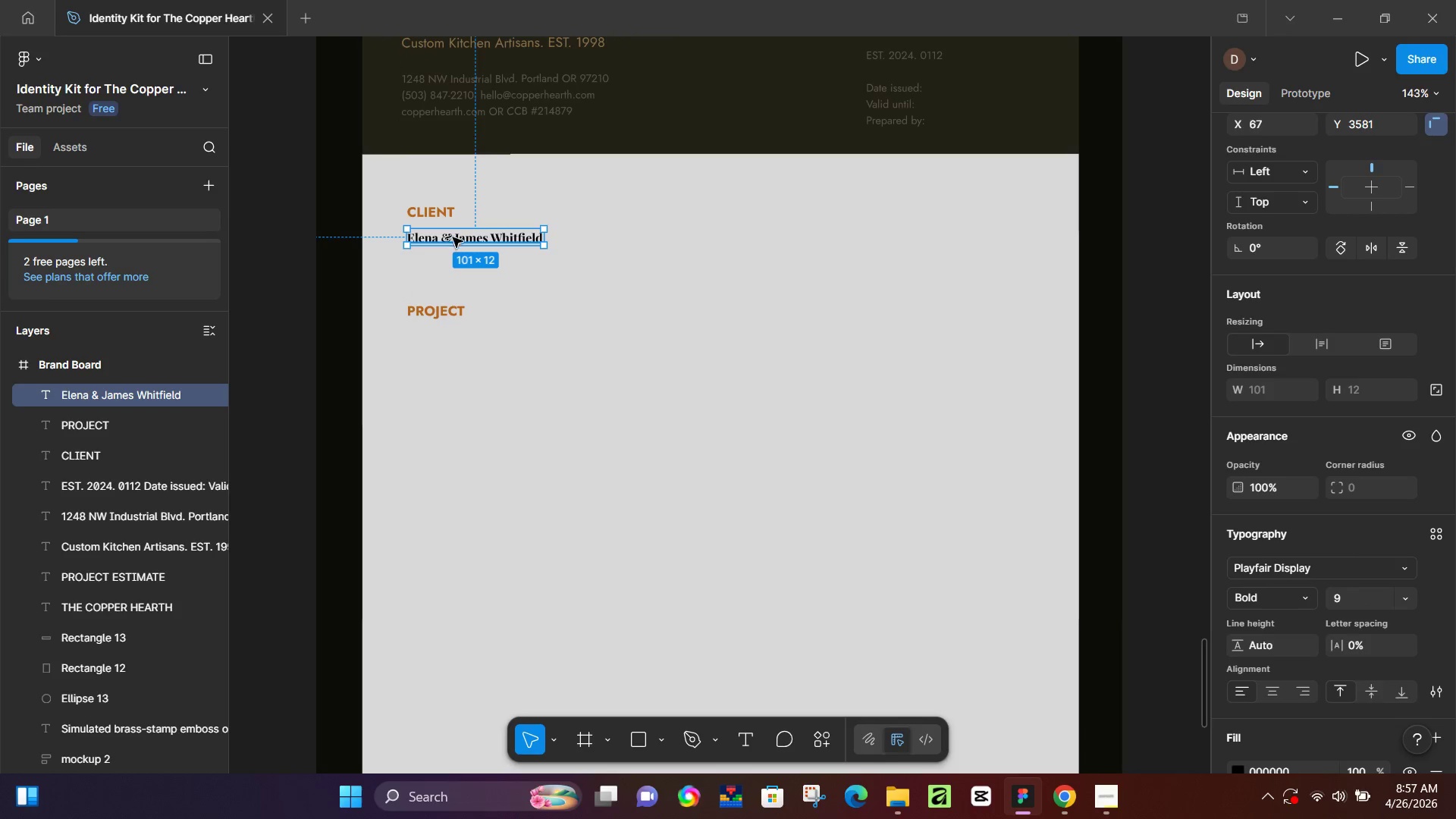 
hold_key(key=AltLeft, duration=1.52)
left_click_drag(start_coordinate=[453, 234], to_coordinate=[454, 252])
 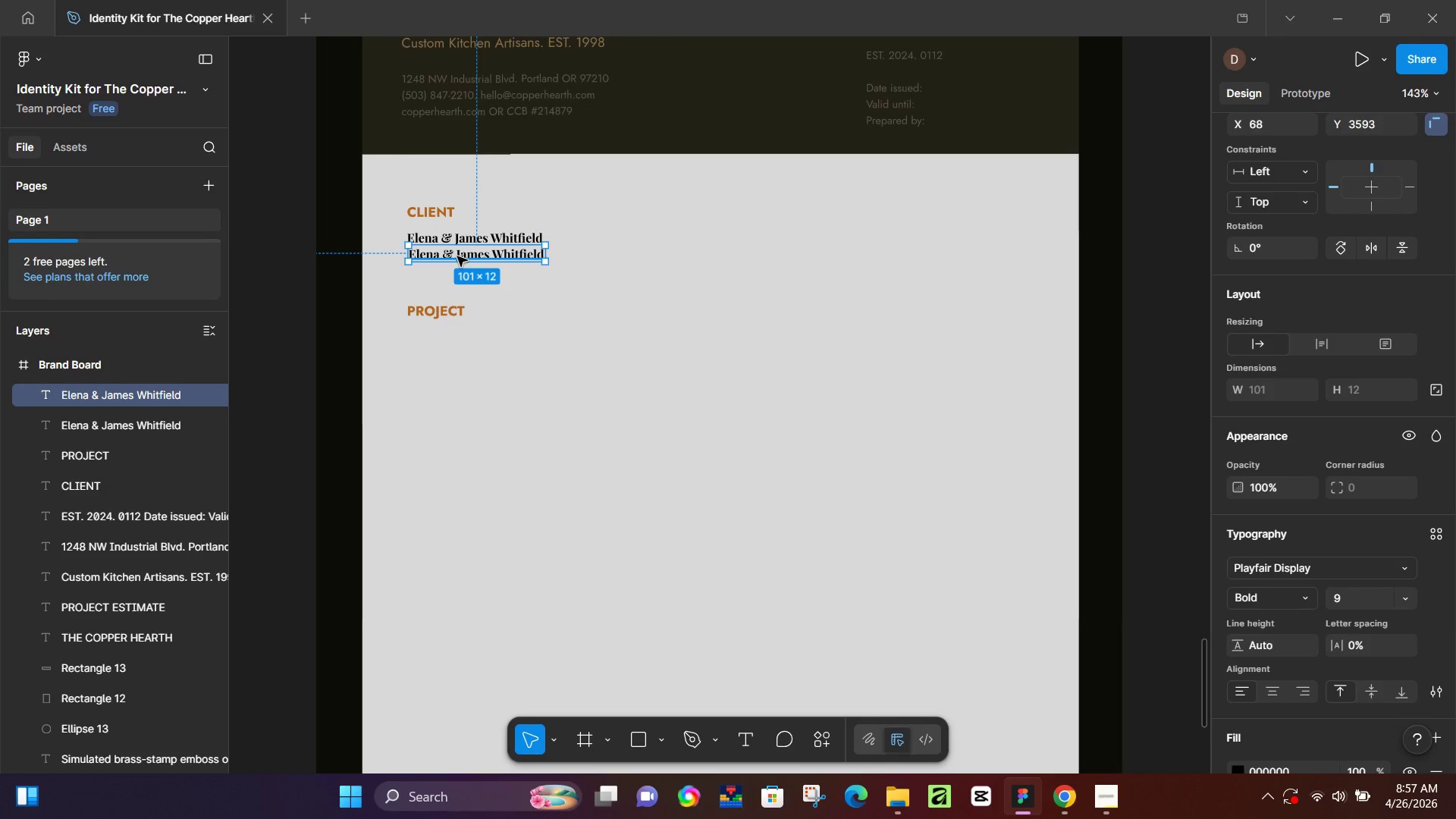 
hold_key(key=AltLeft, duration=1.5)
 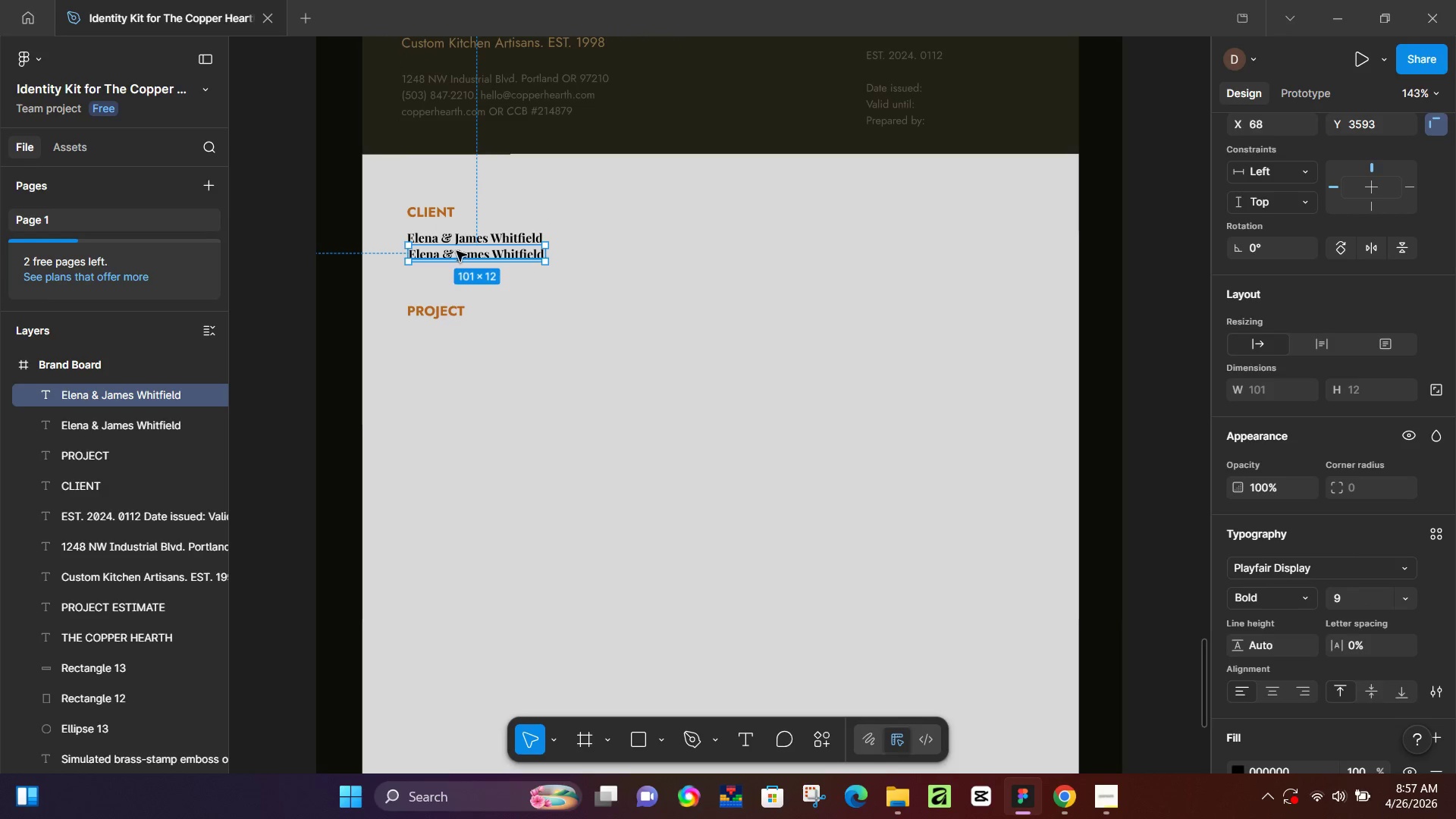 
hold_key(key=AltLeft, duration=0.44)
 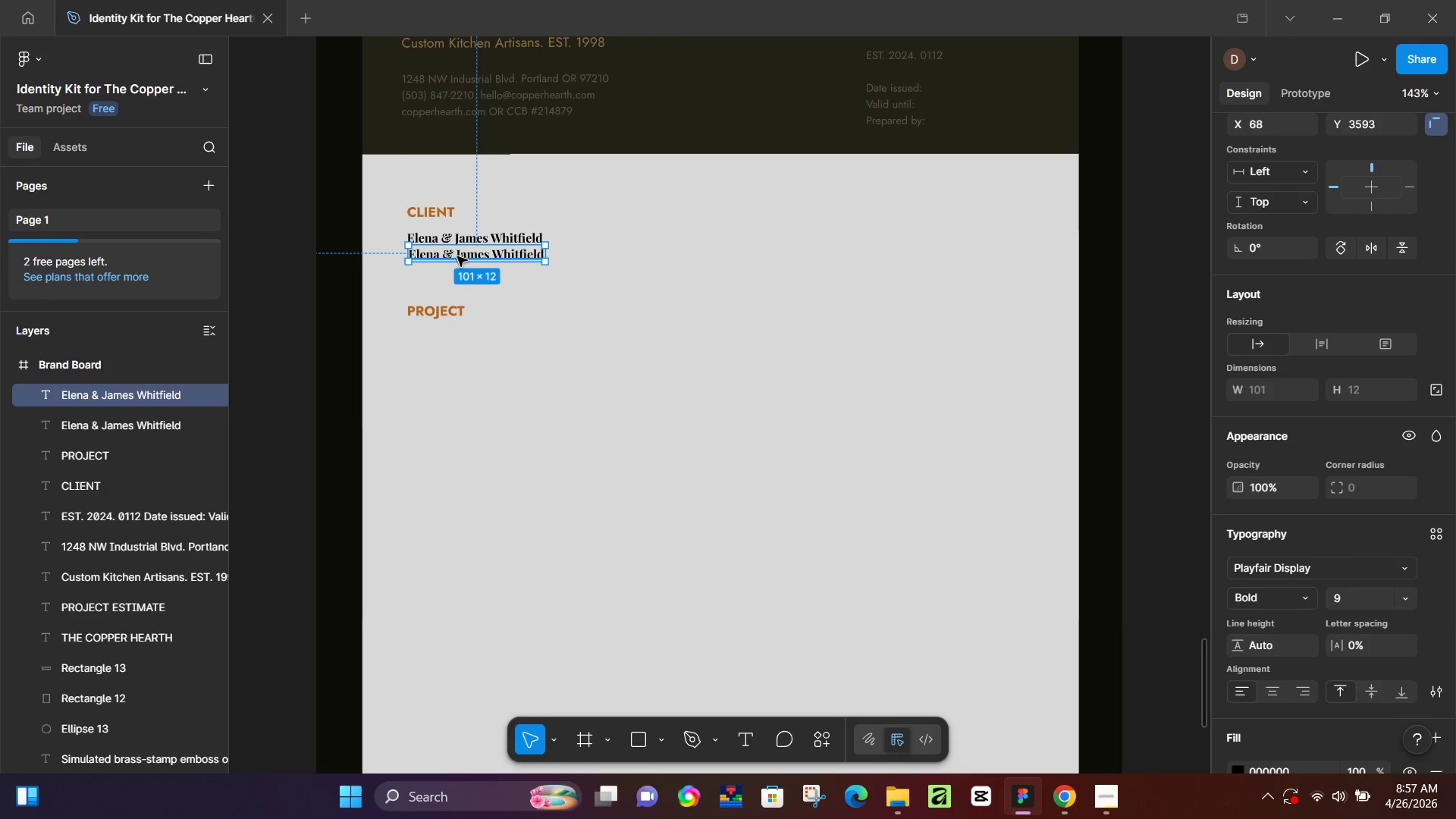 
double_click([457, 256])
 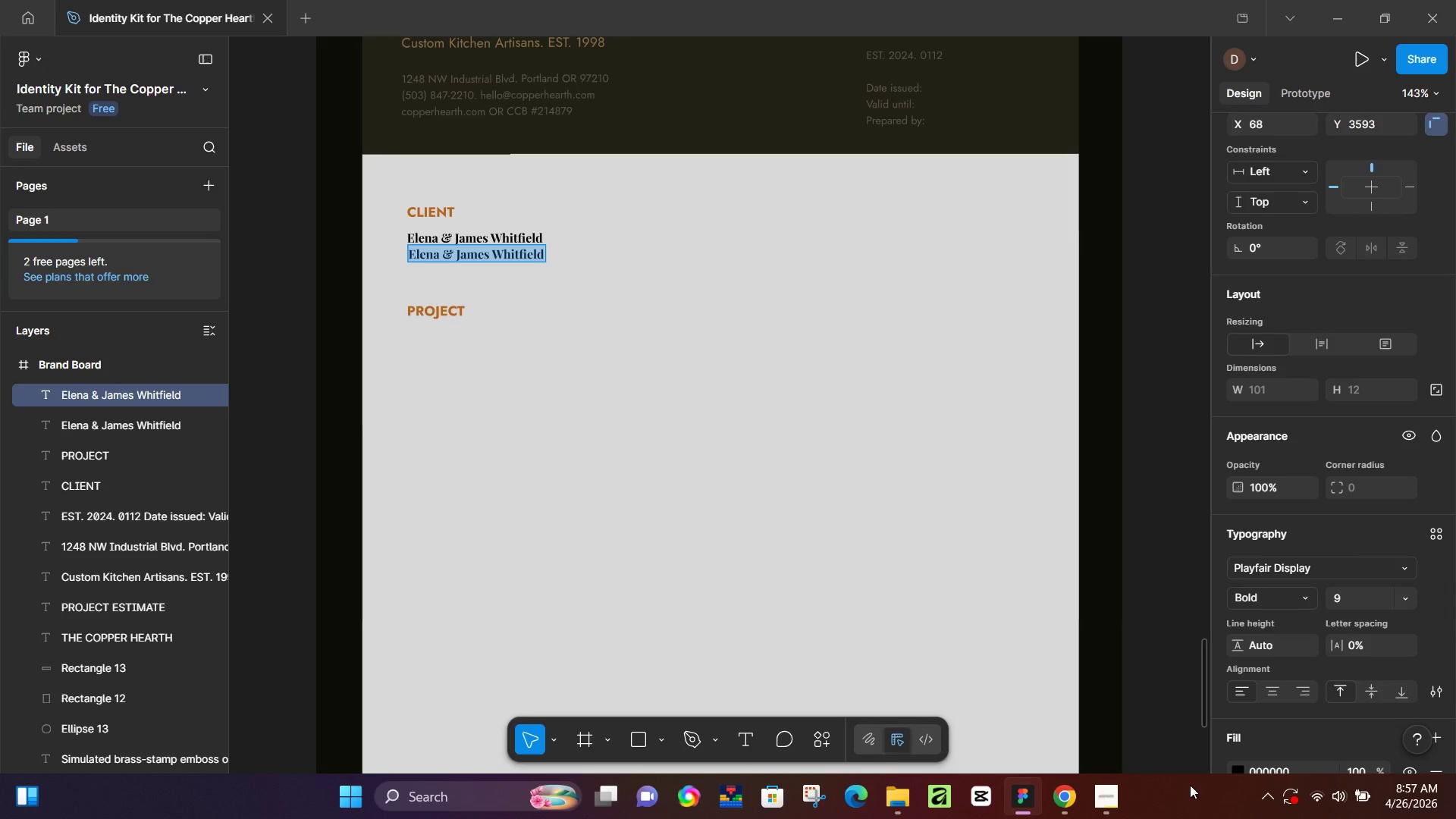 
left_click([1066, 792])
 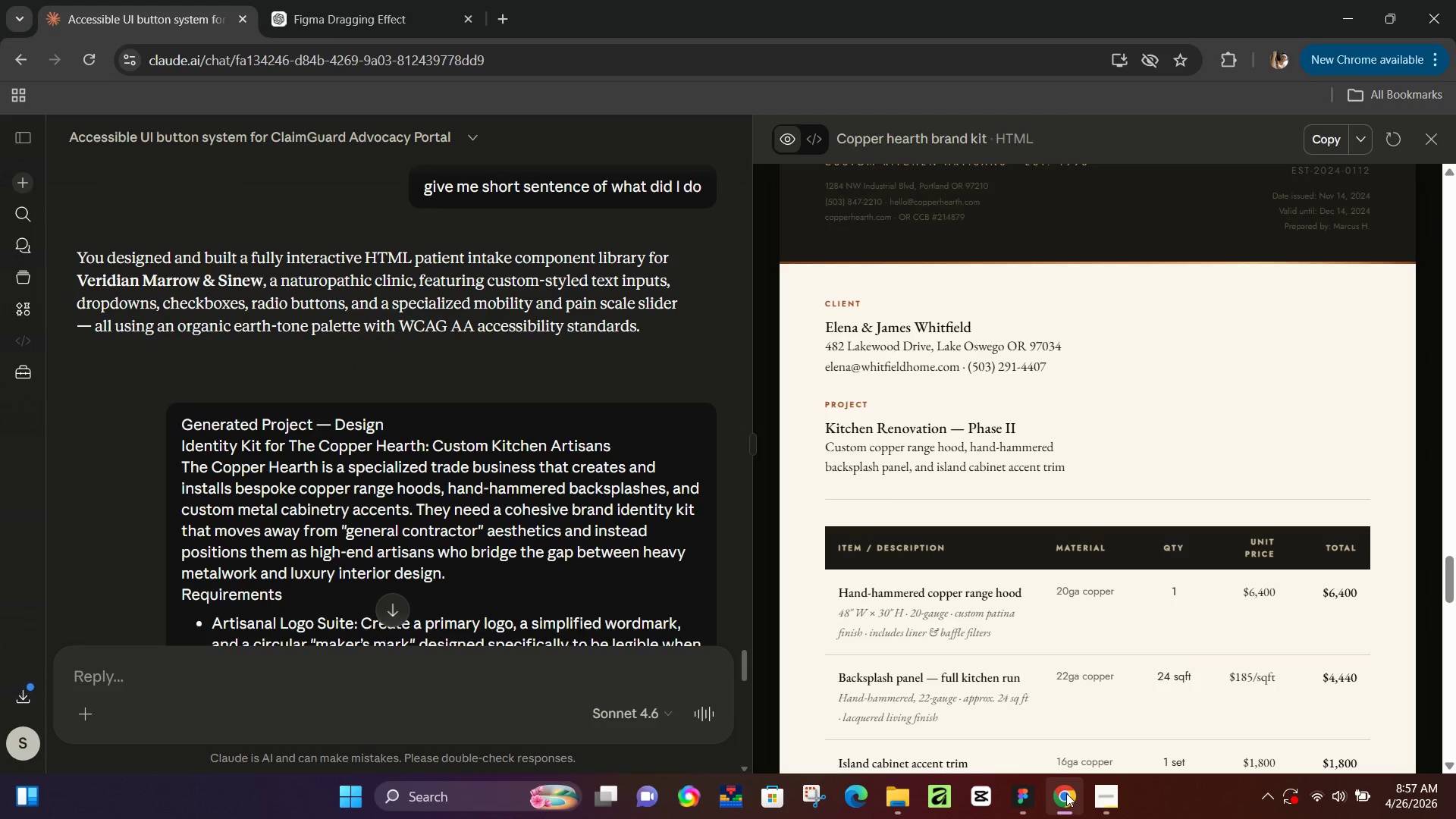 
left_click([1066, 793])
 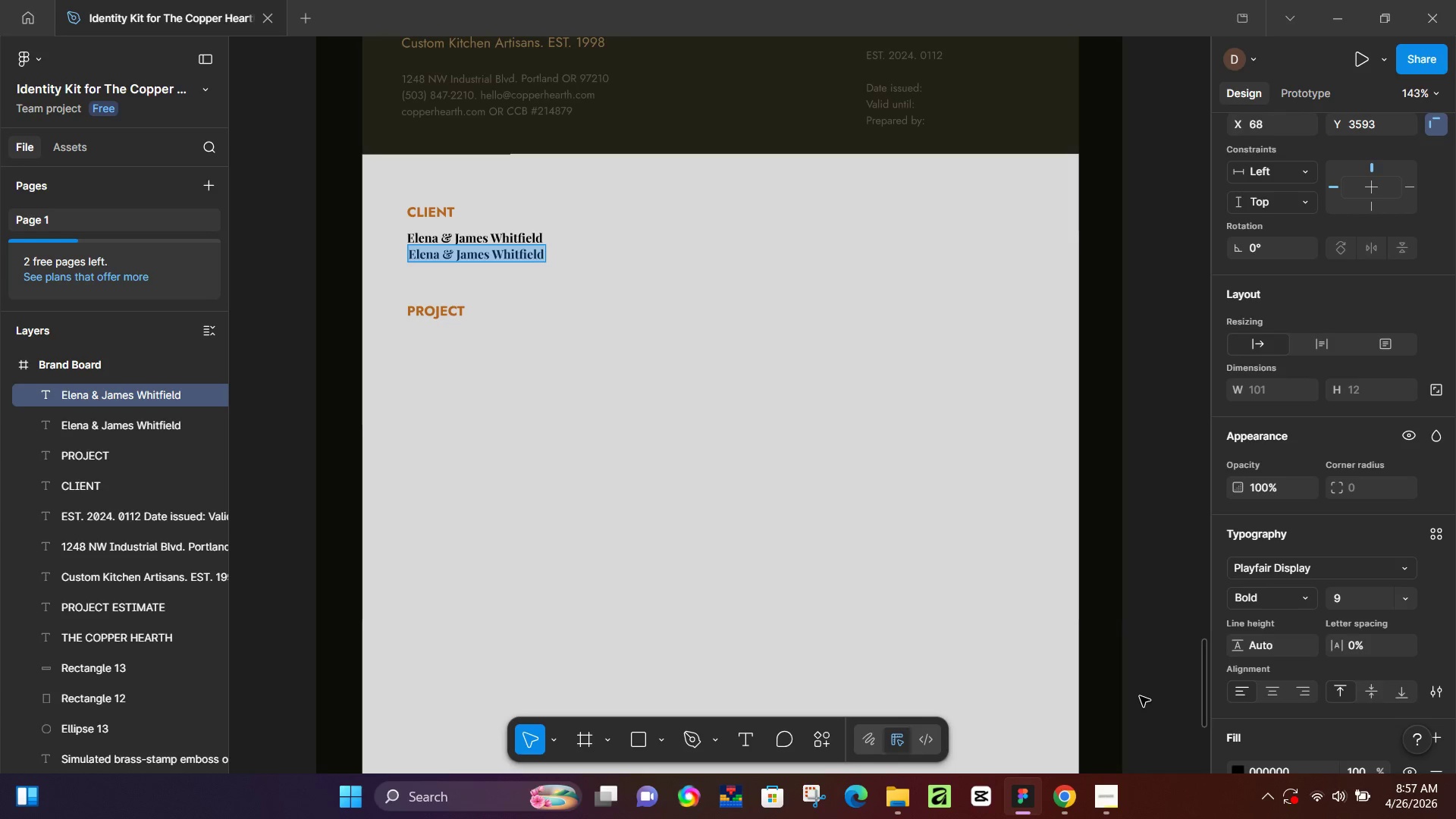 
type(482 )
 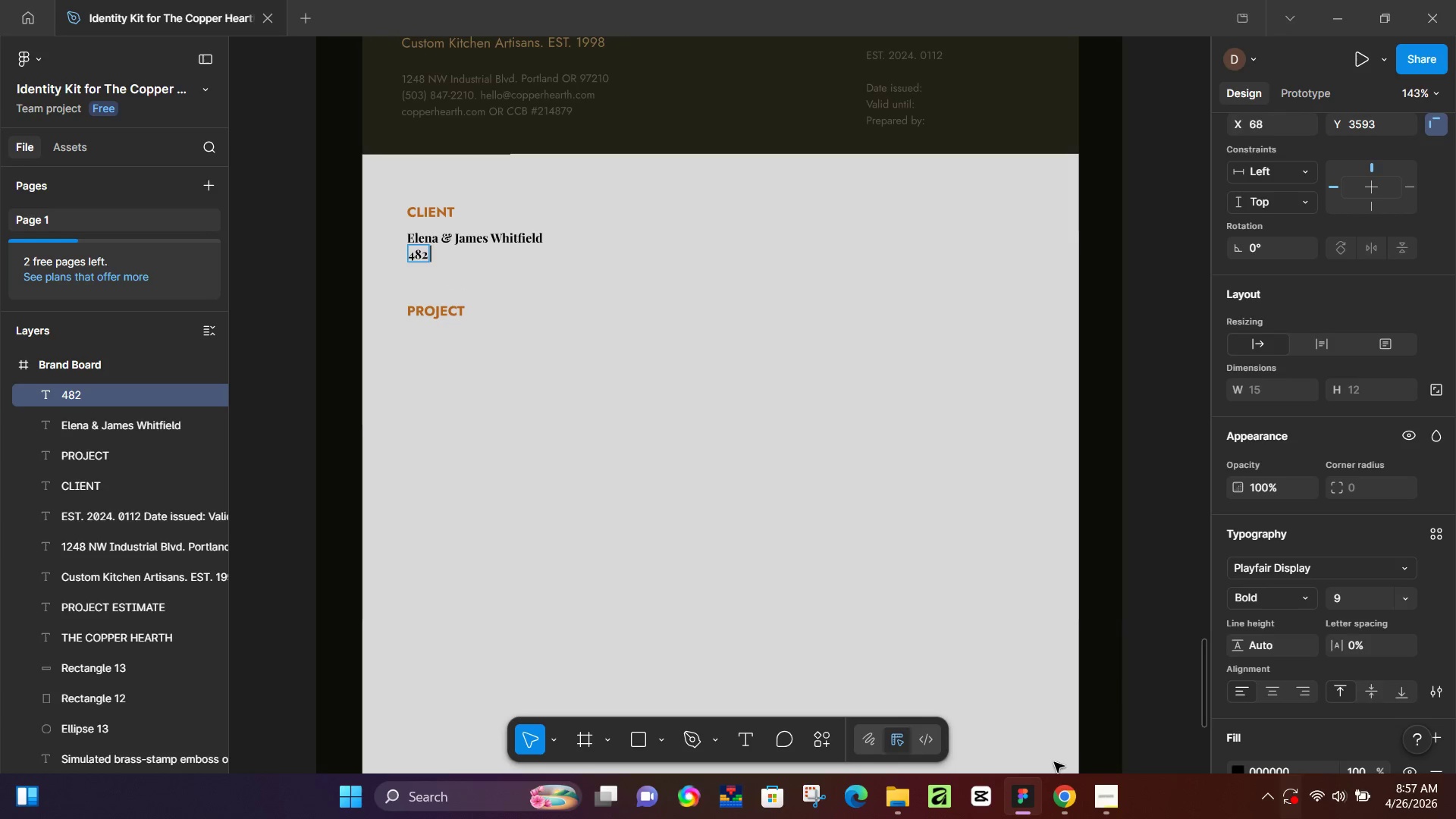 
left_click([1062, 794])
 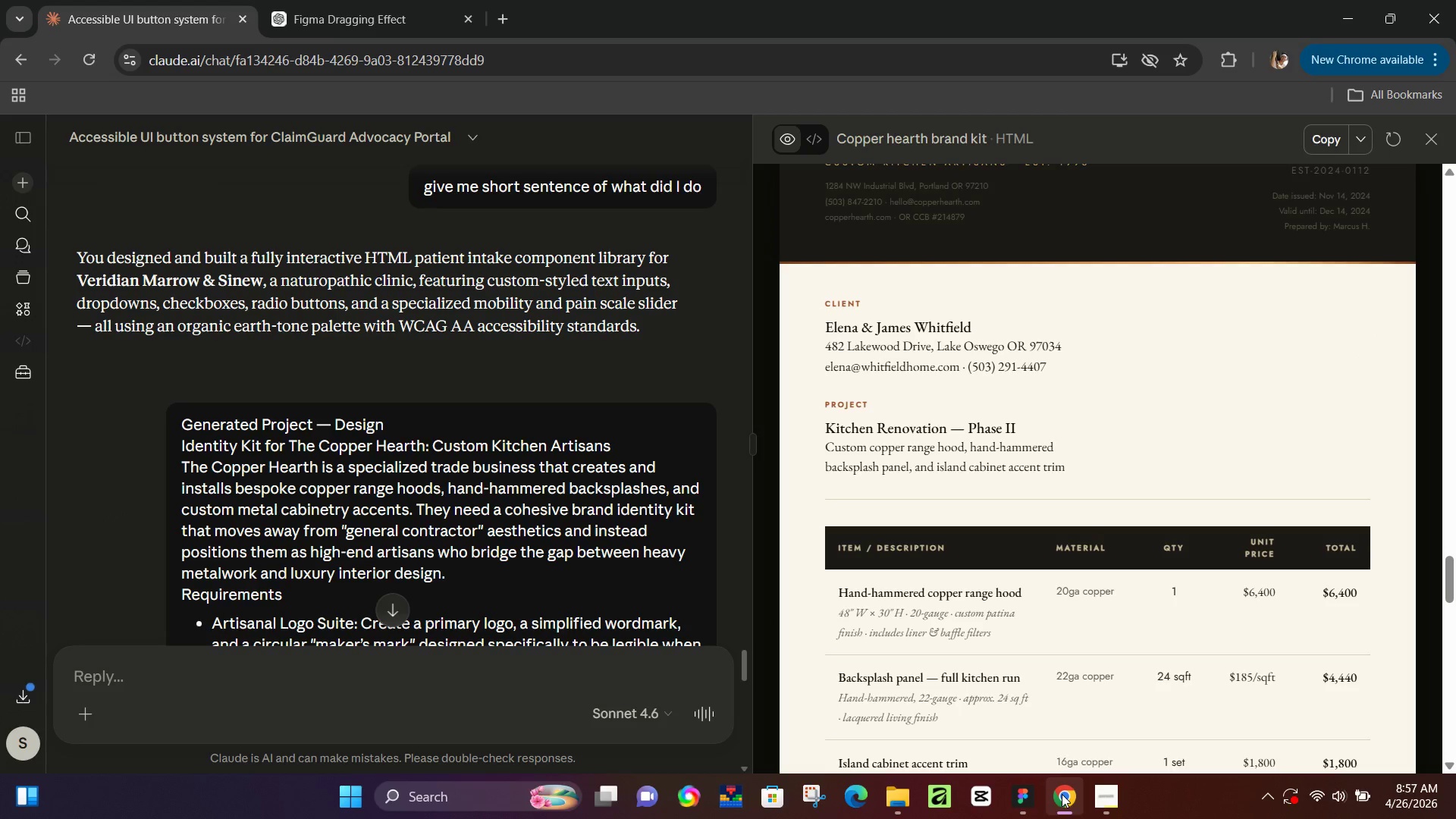 
left_click([1062, 794])
 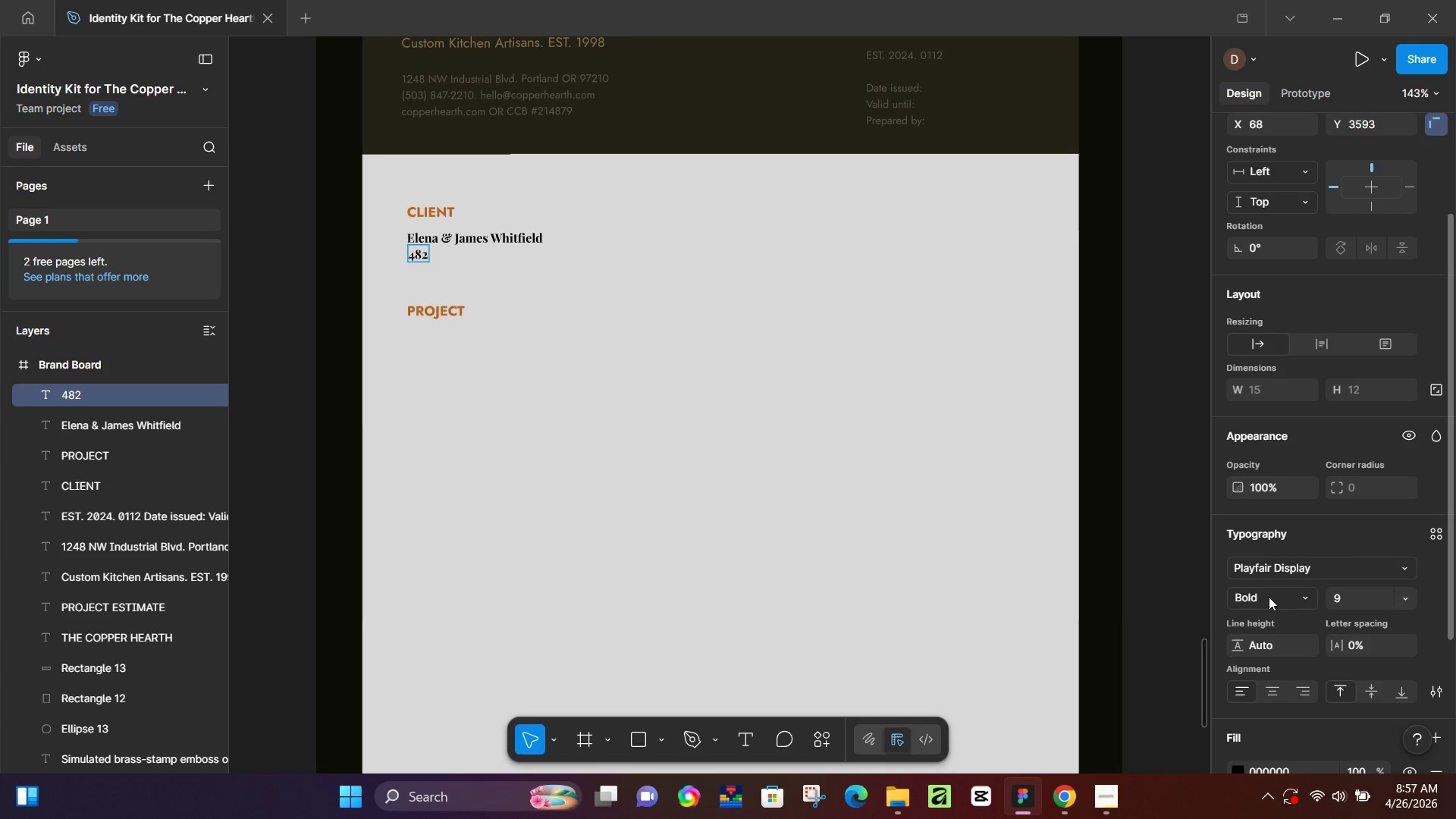 
type(Lakewood drive)
 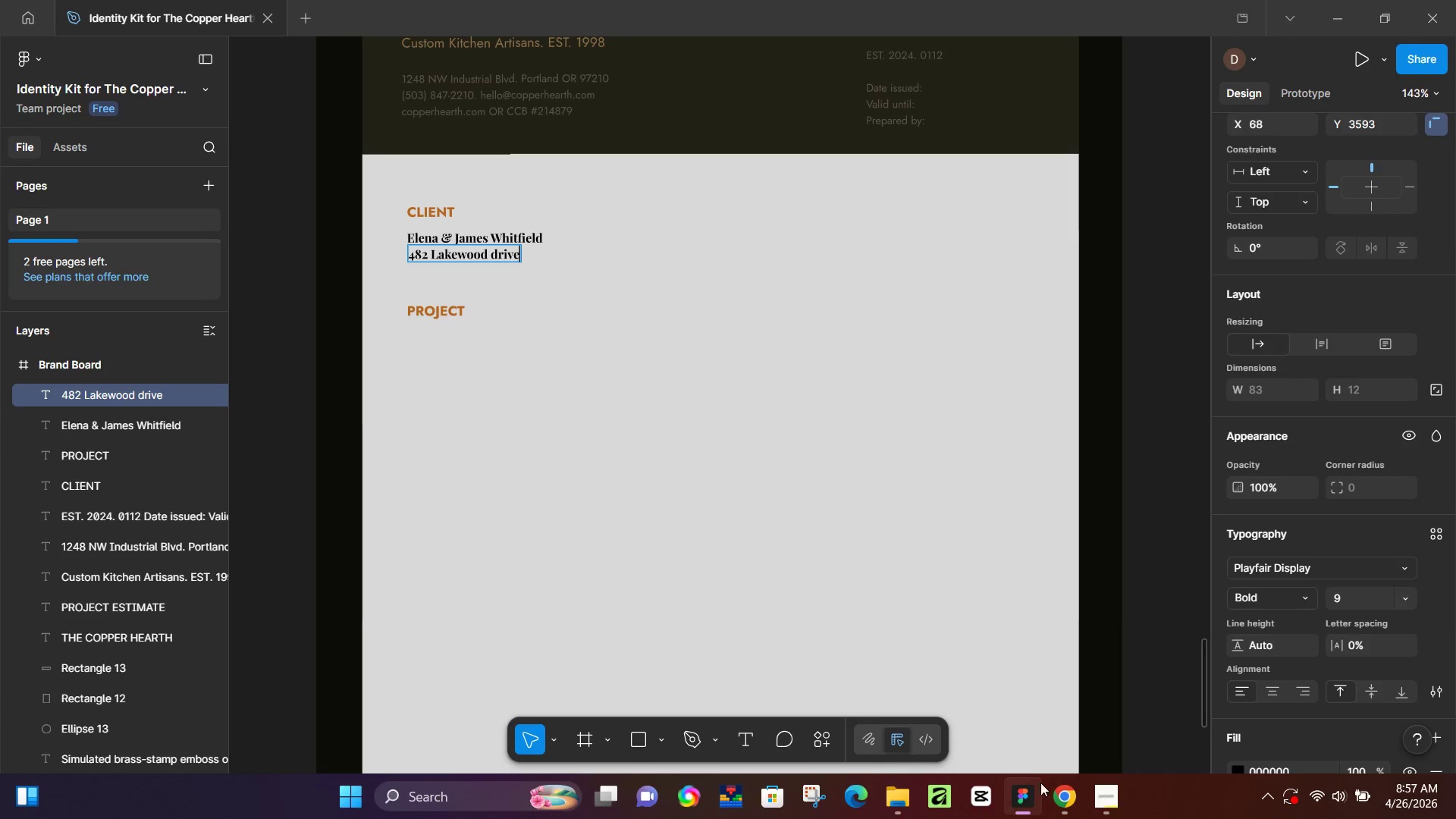 
left_click([1064, 781])
 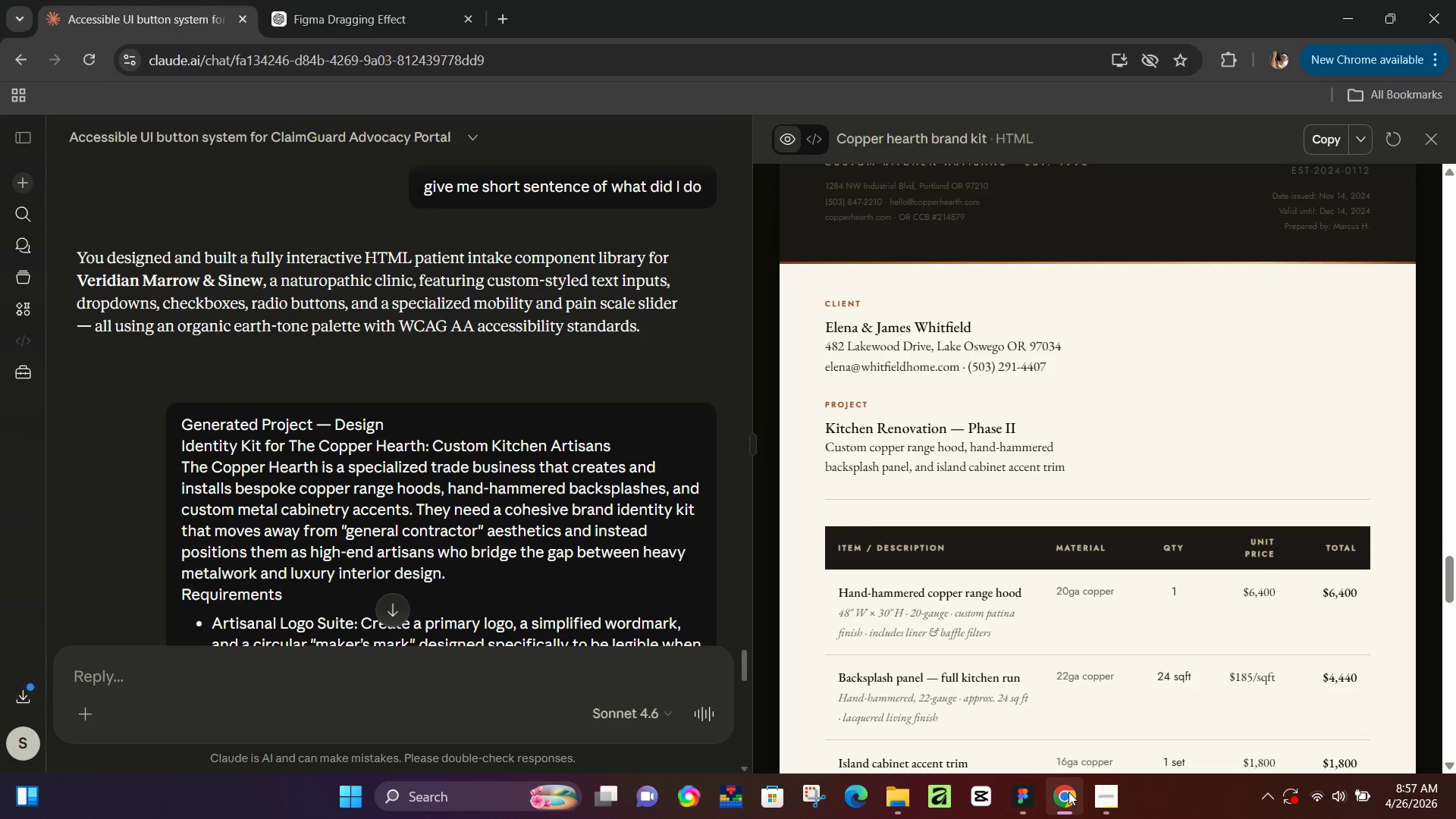 
left_click([1068, 792])
 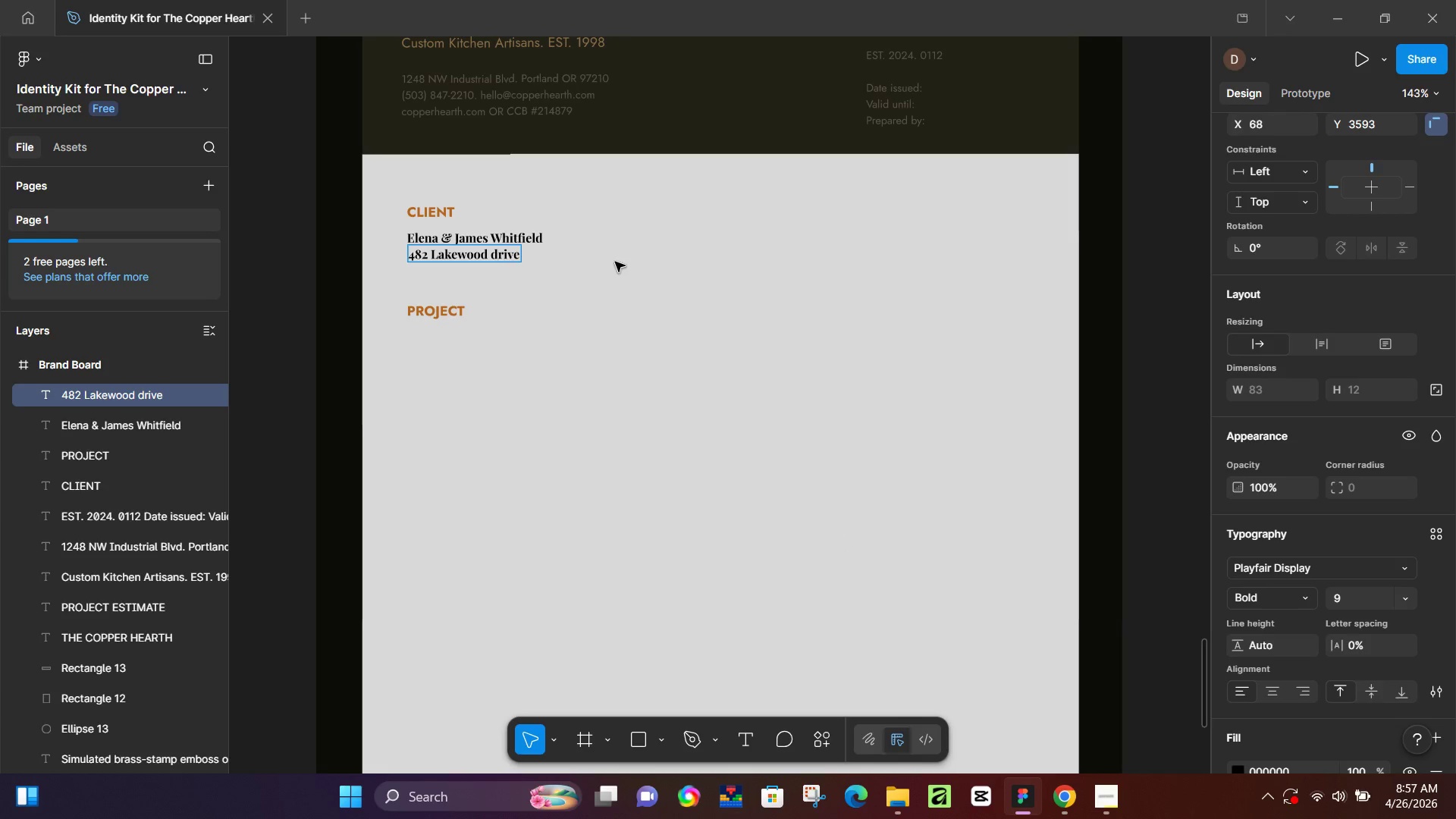 
key(Shift+Backspace)
 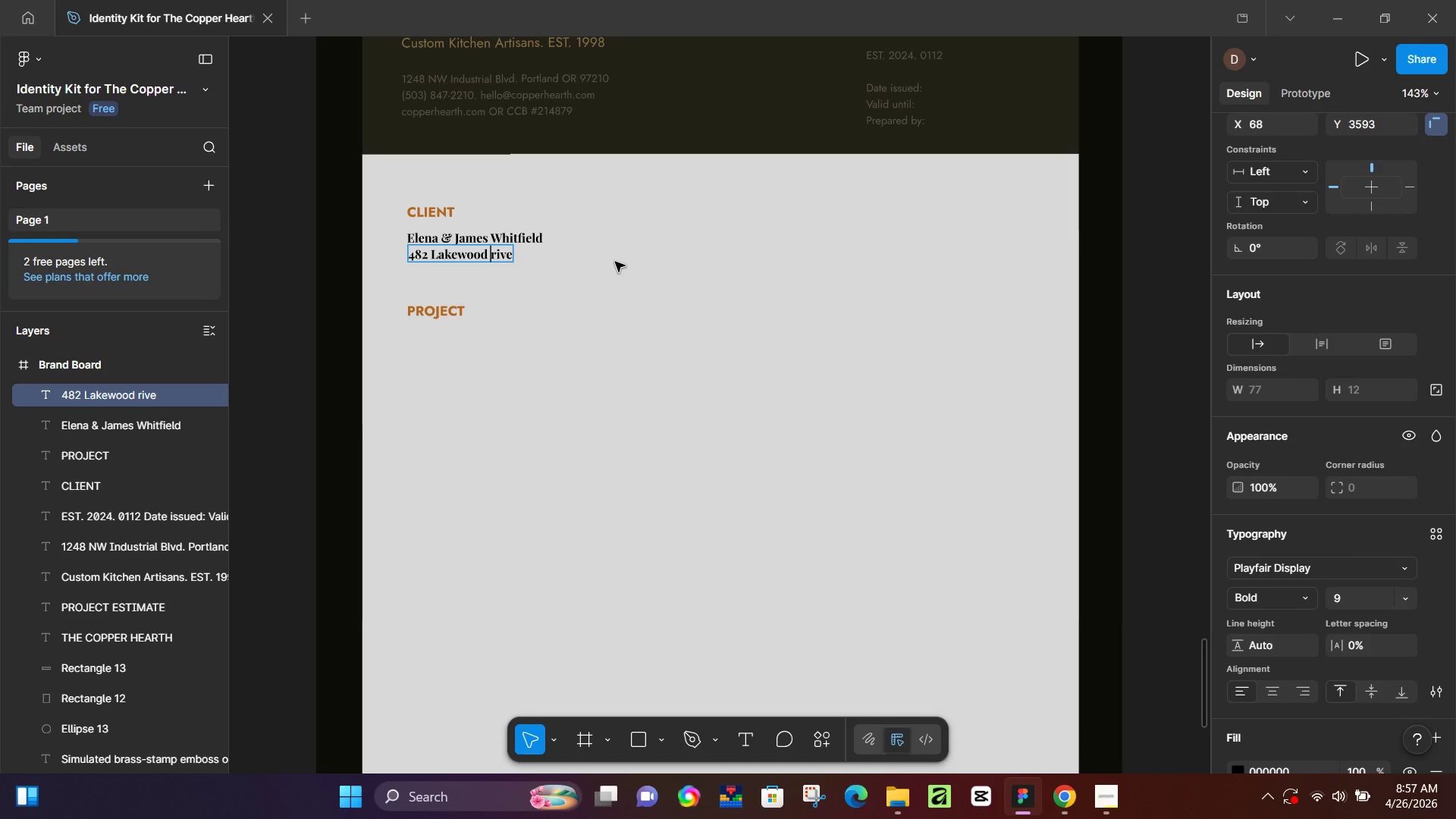 
key(Shift+D)
 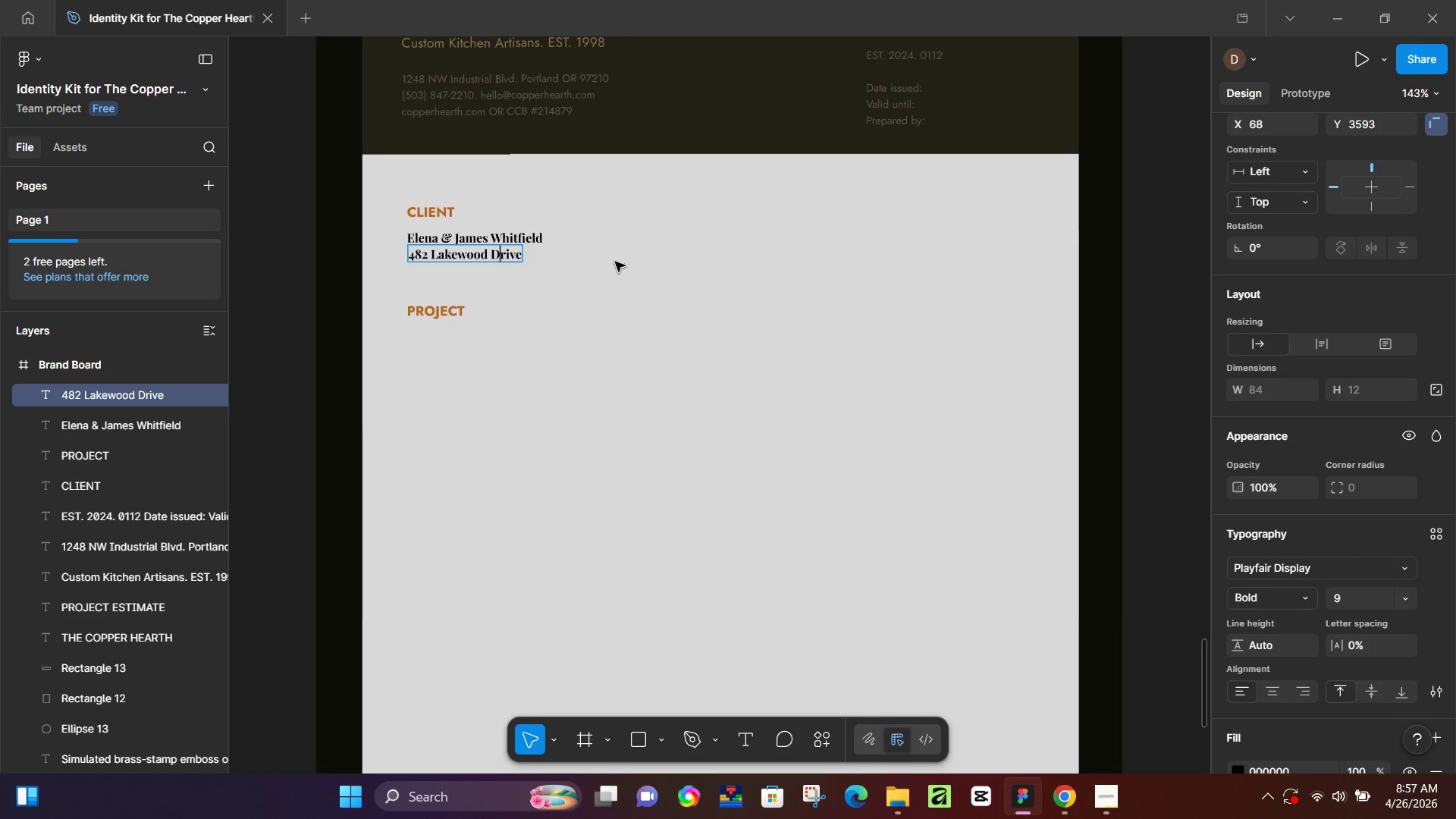 
key(Numpad0)
 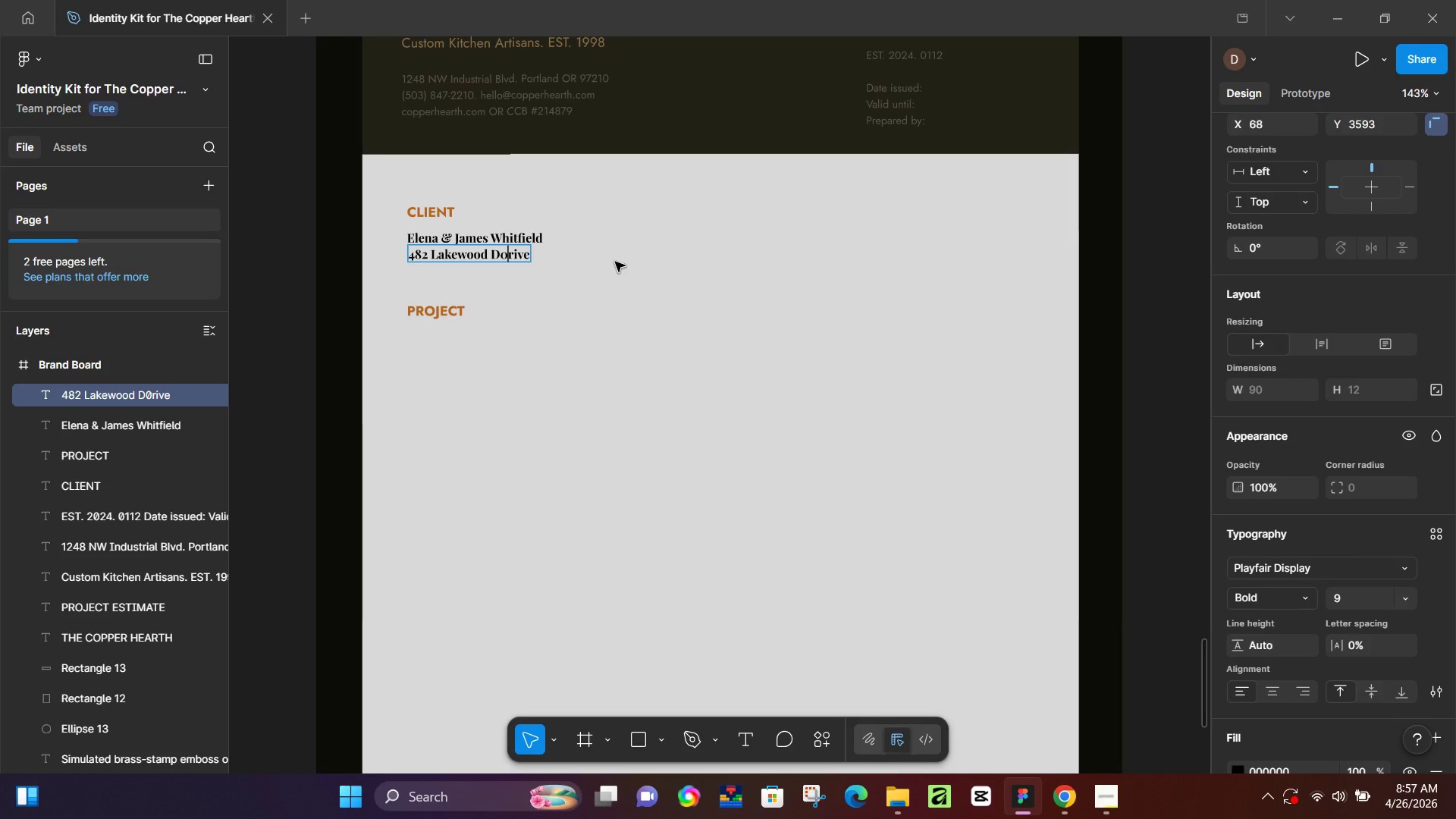 
key(Backspace)
 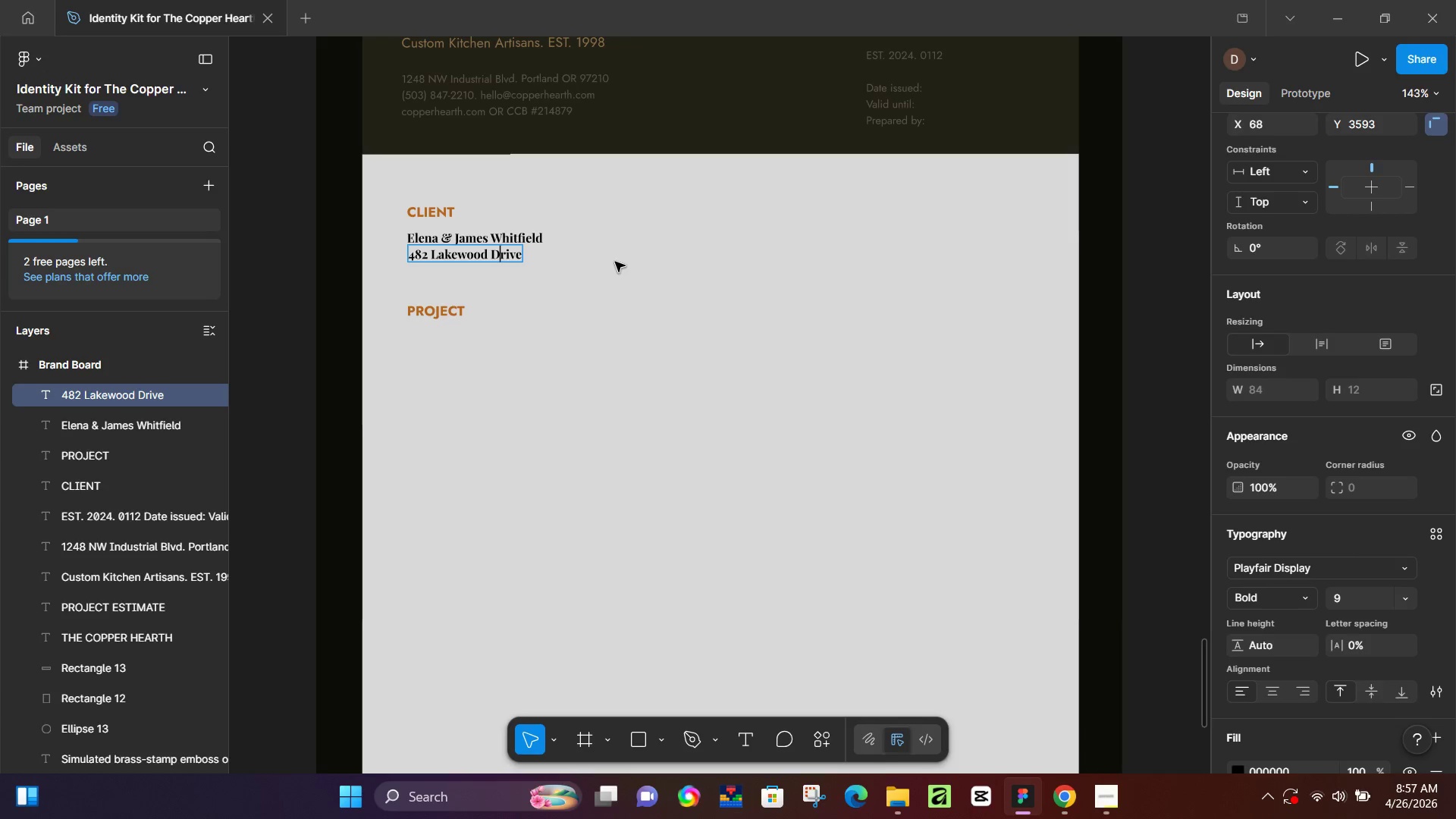 
key(ArrowRight)
 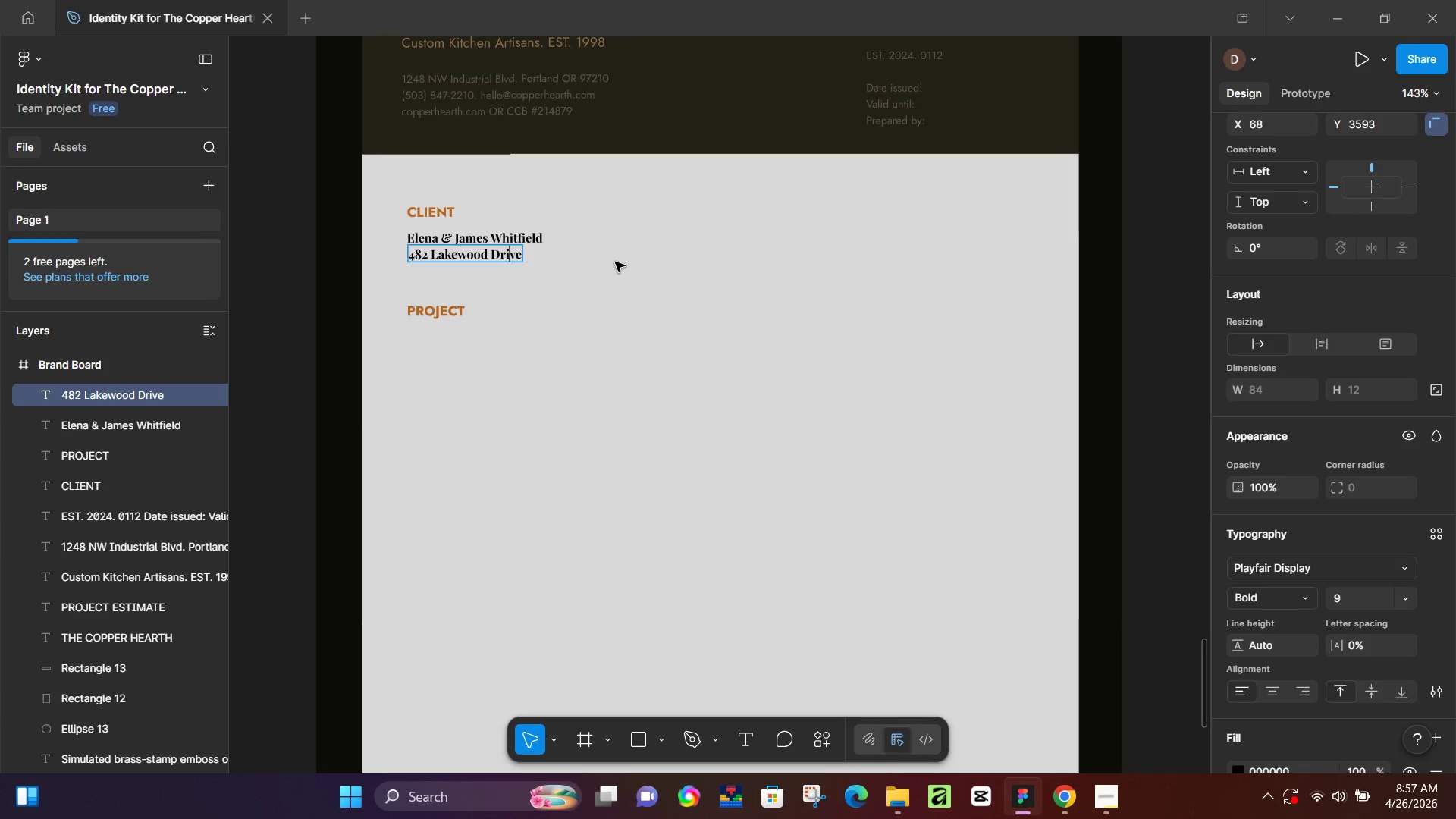 
key(ArrowRight)
 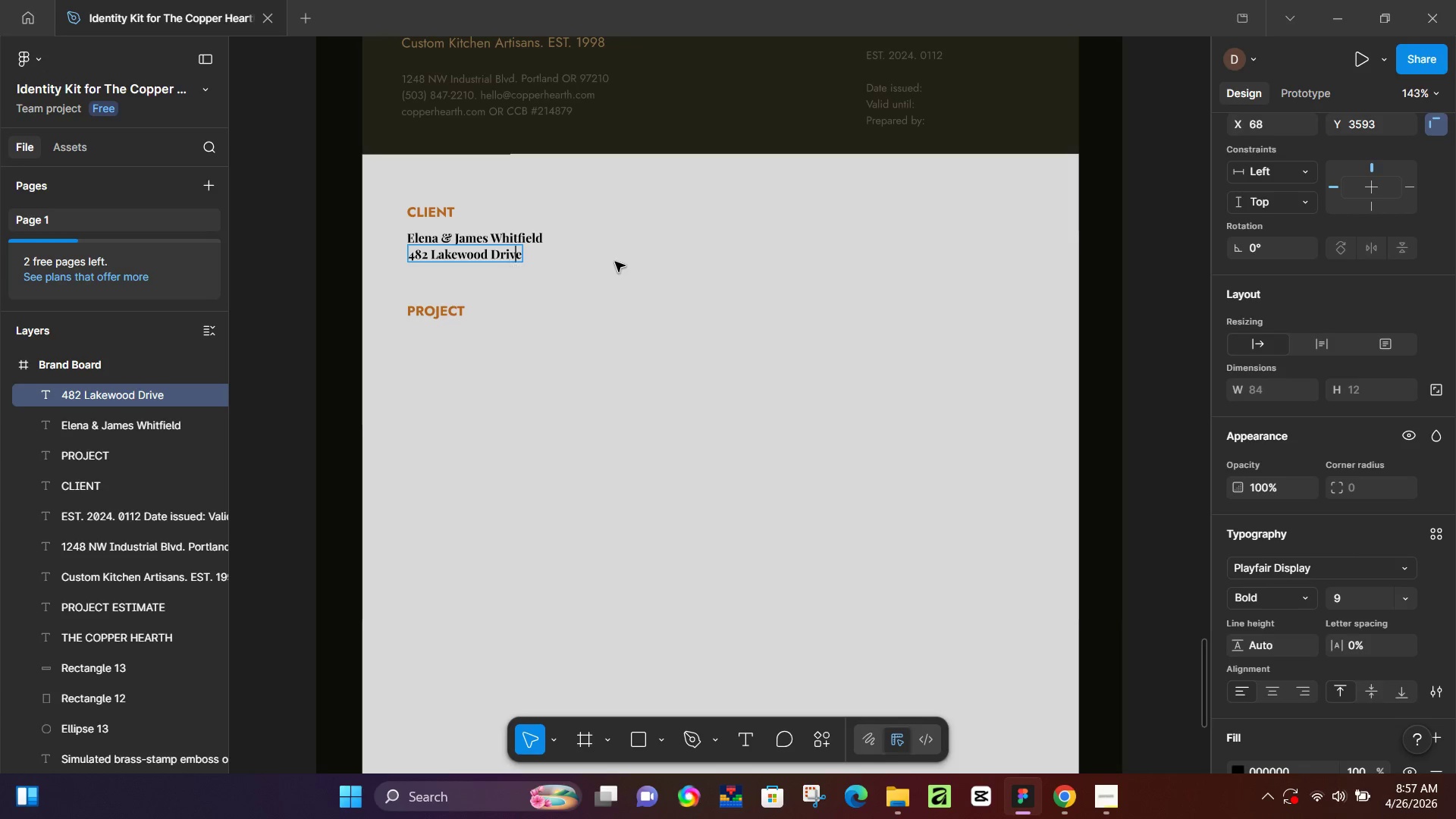 
key(ArrowRight)
 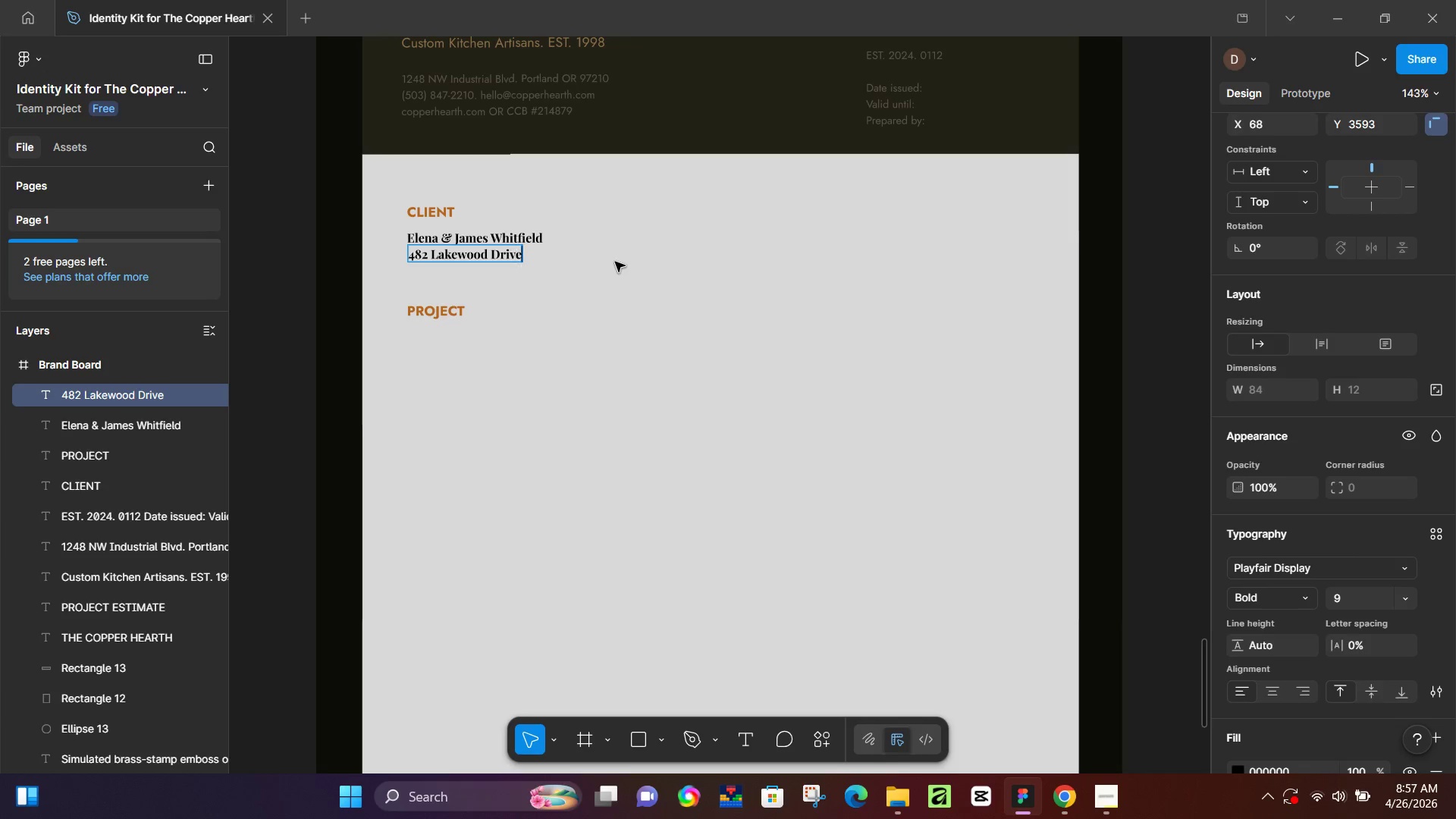 
key(ArrowRight)
 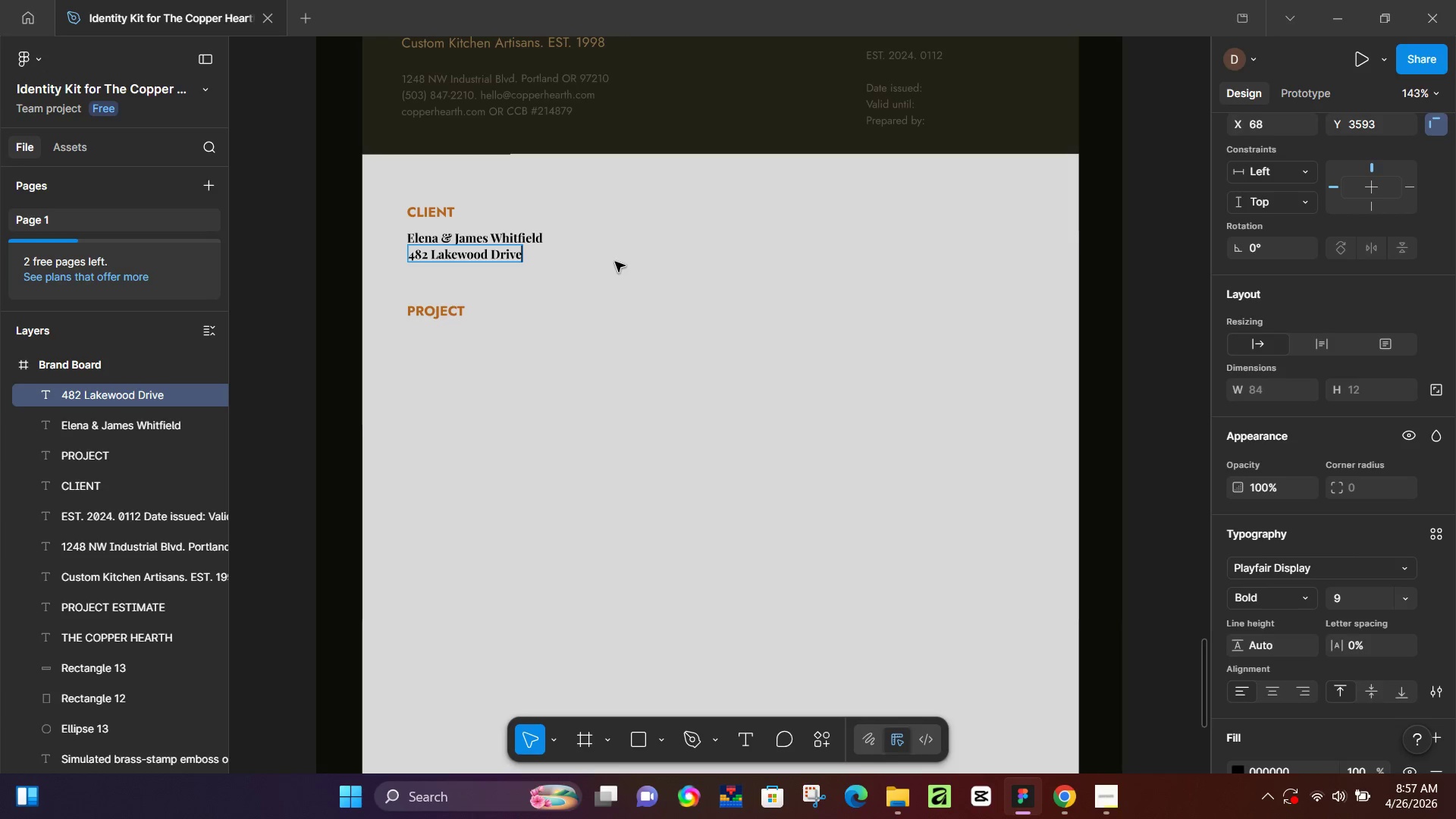 
key(ArrowRight)
 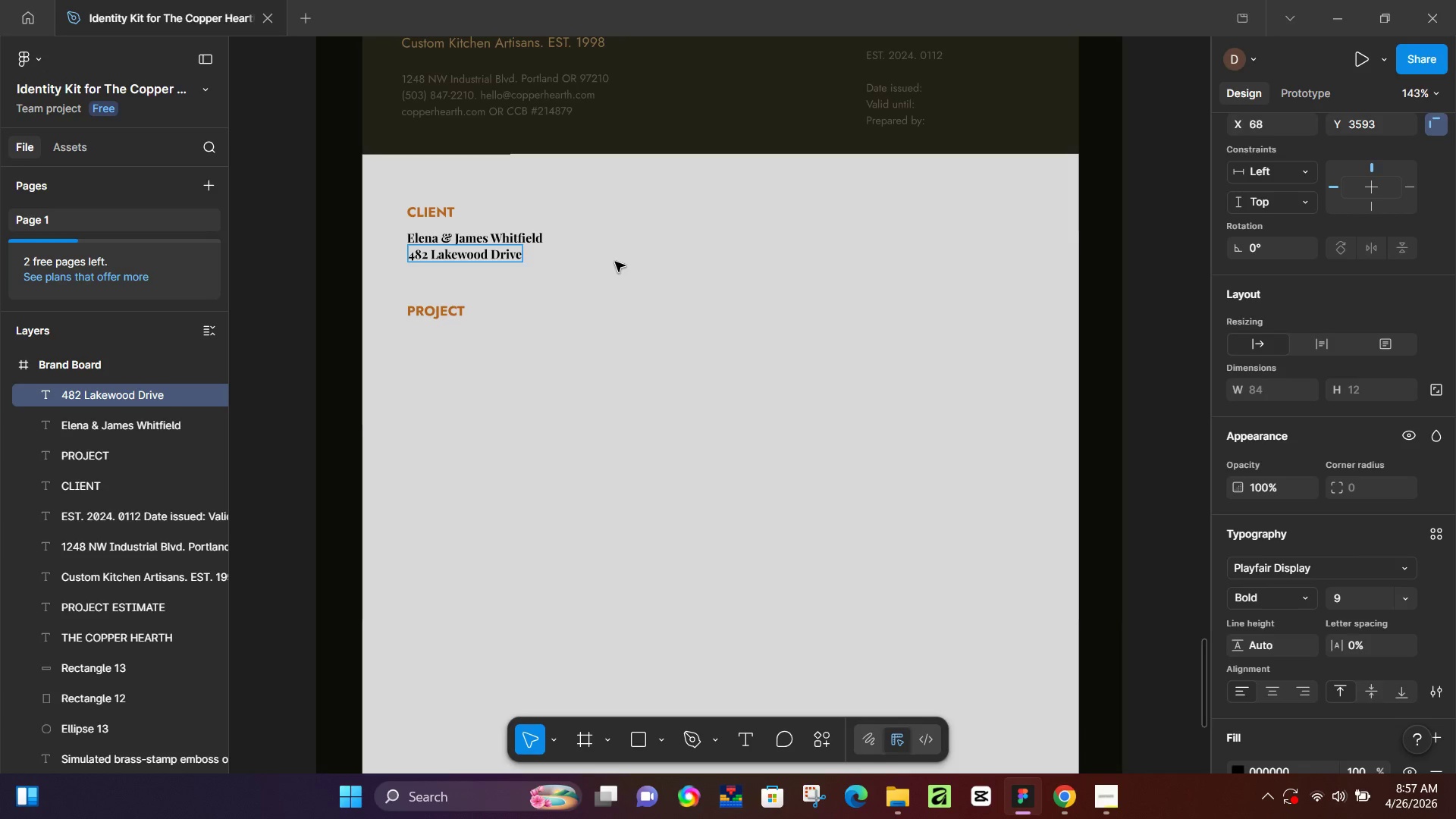 
type(, Lake)
 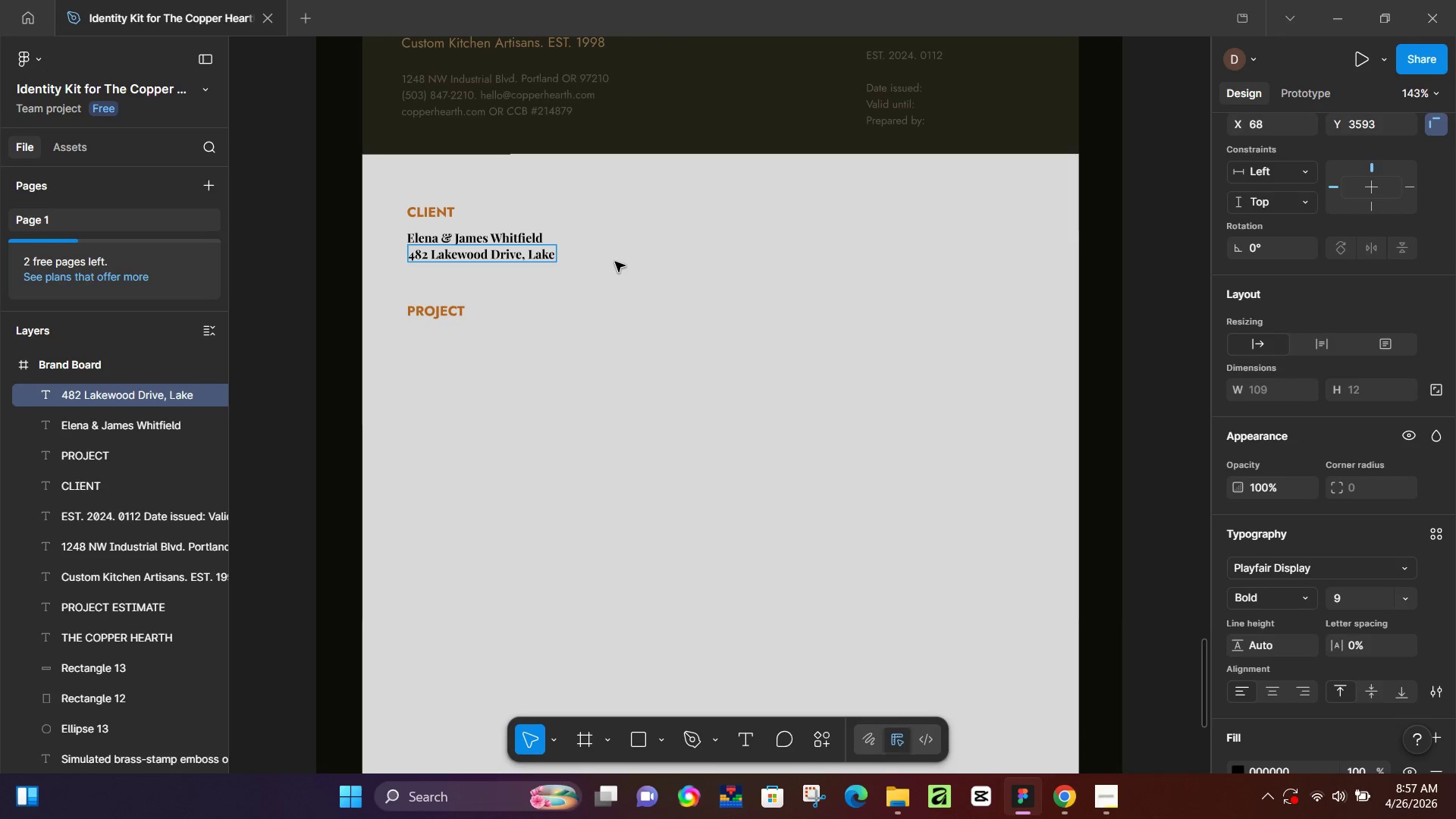 
left_click([1069, 788])
 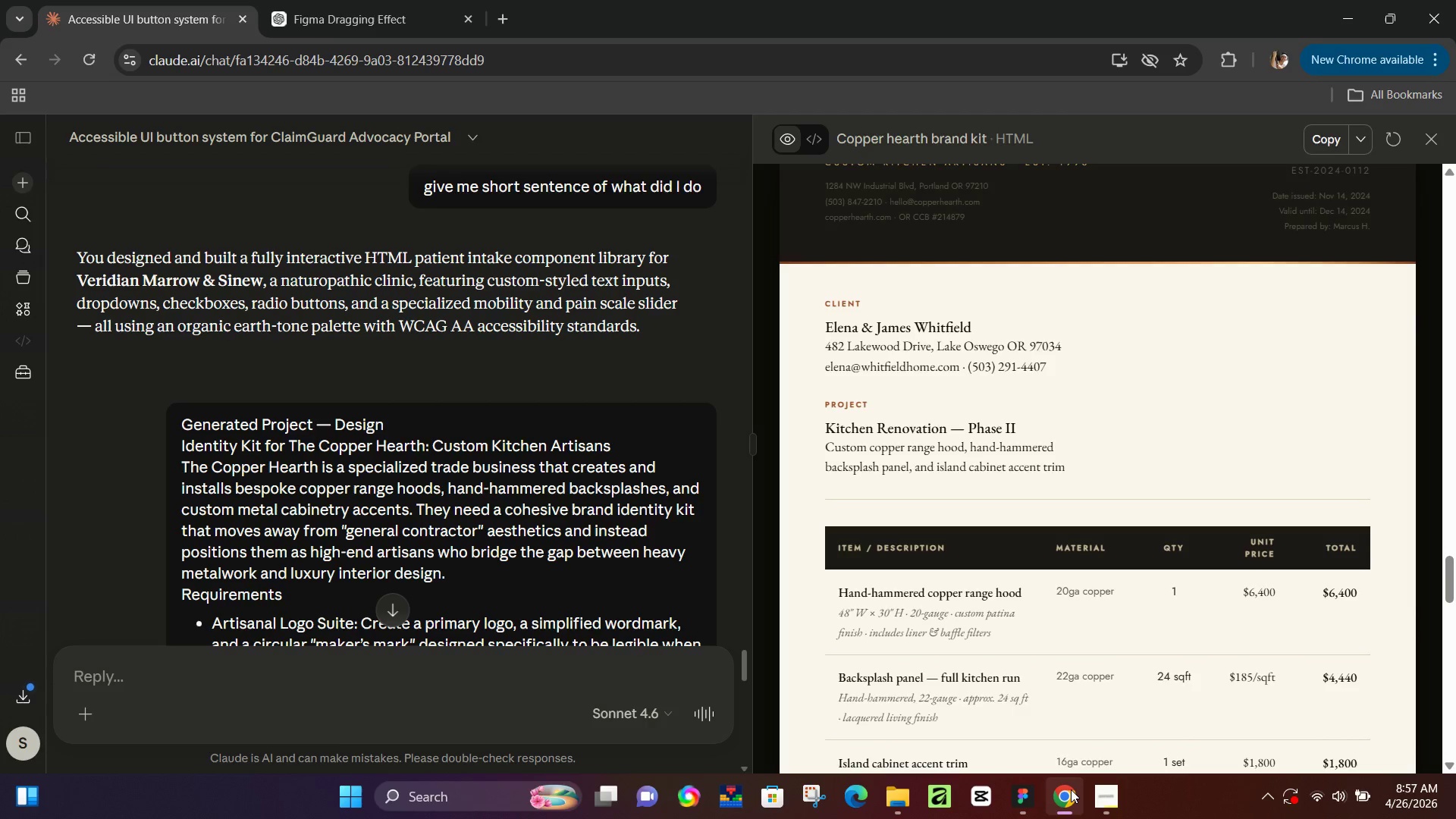 
left_click([1071, 789])
 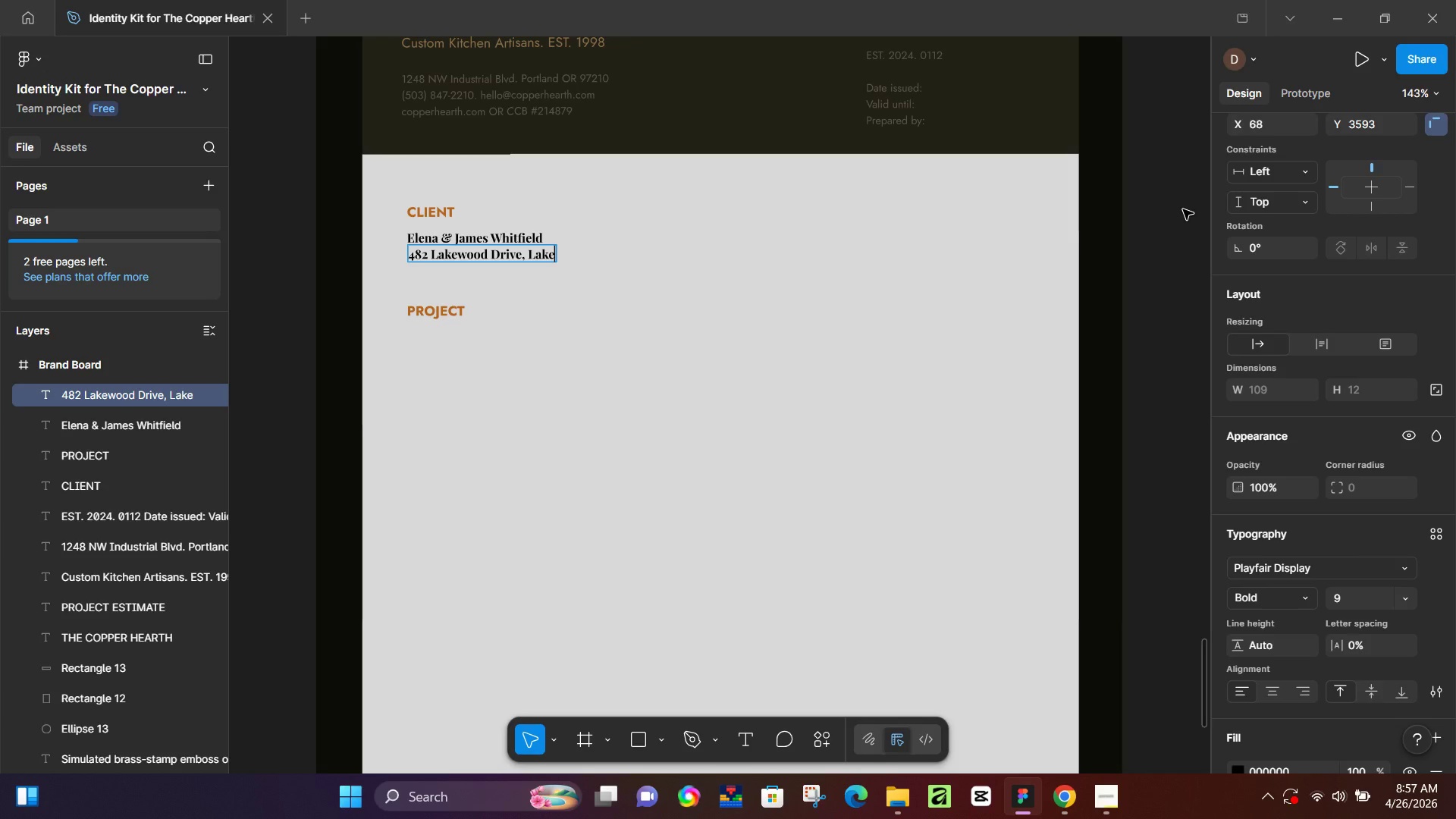 
type( Oswego )
 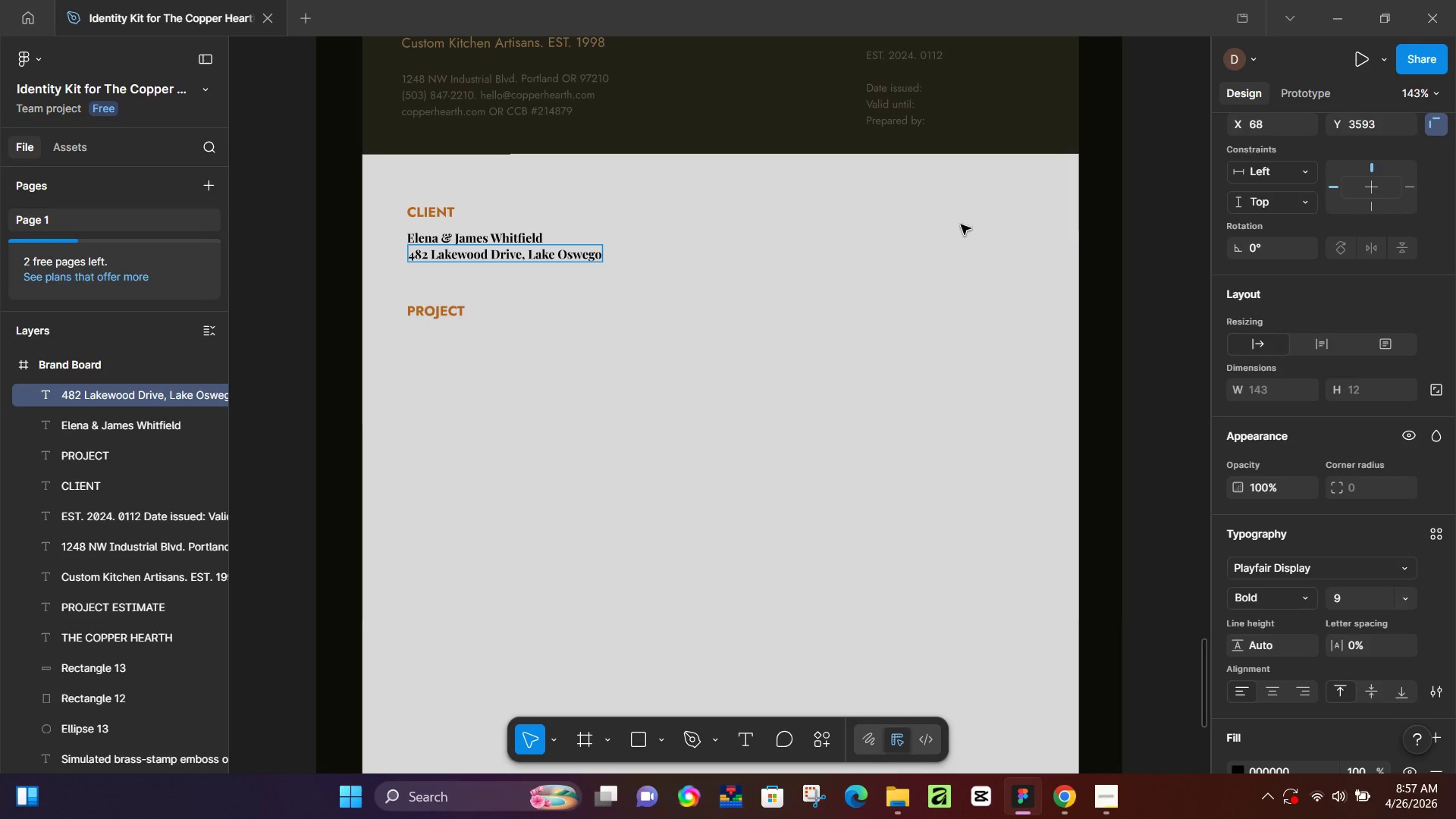 
left_click([1056, 792])
 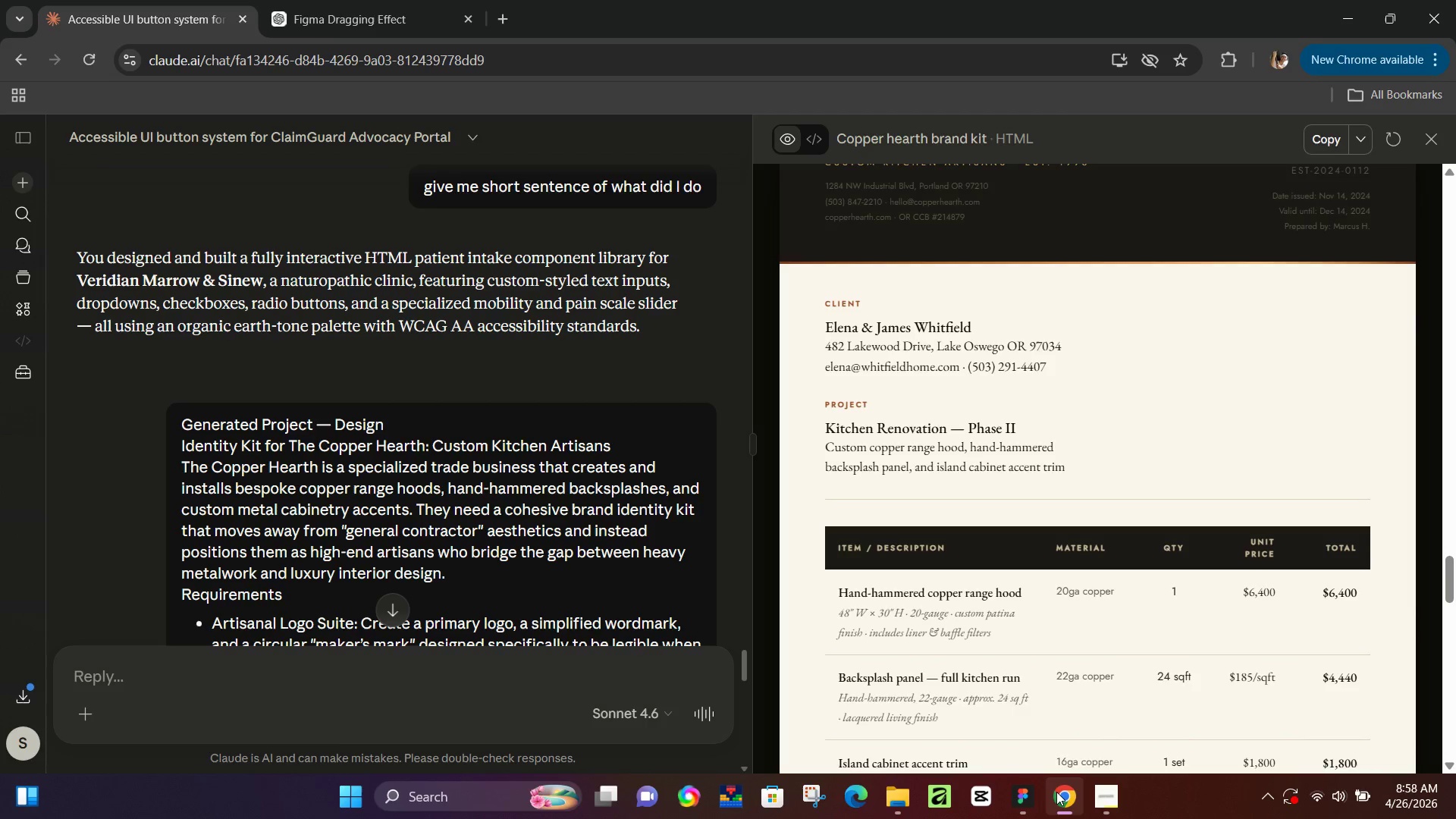 
left_click([1056, 792])
 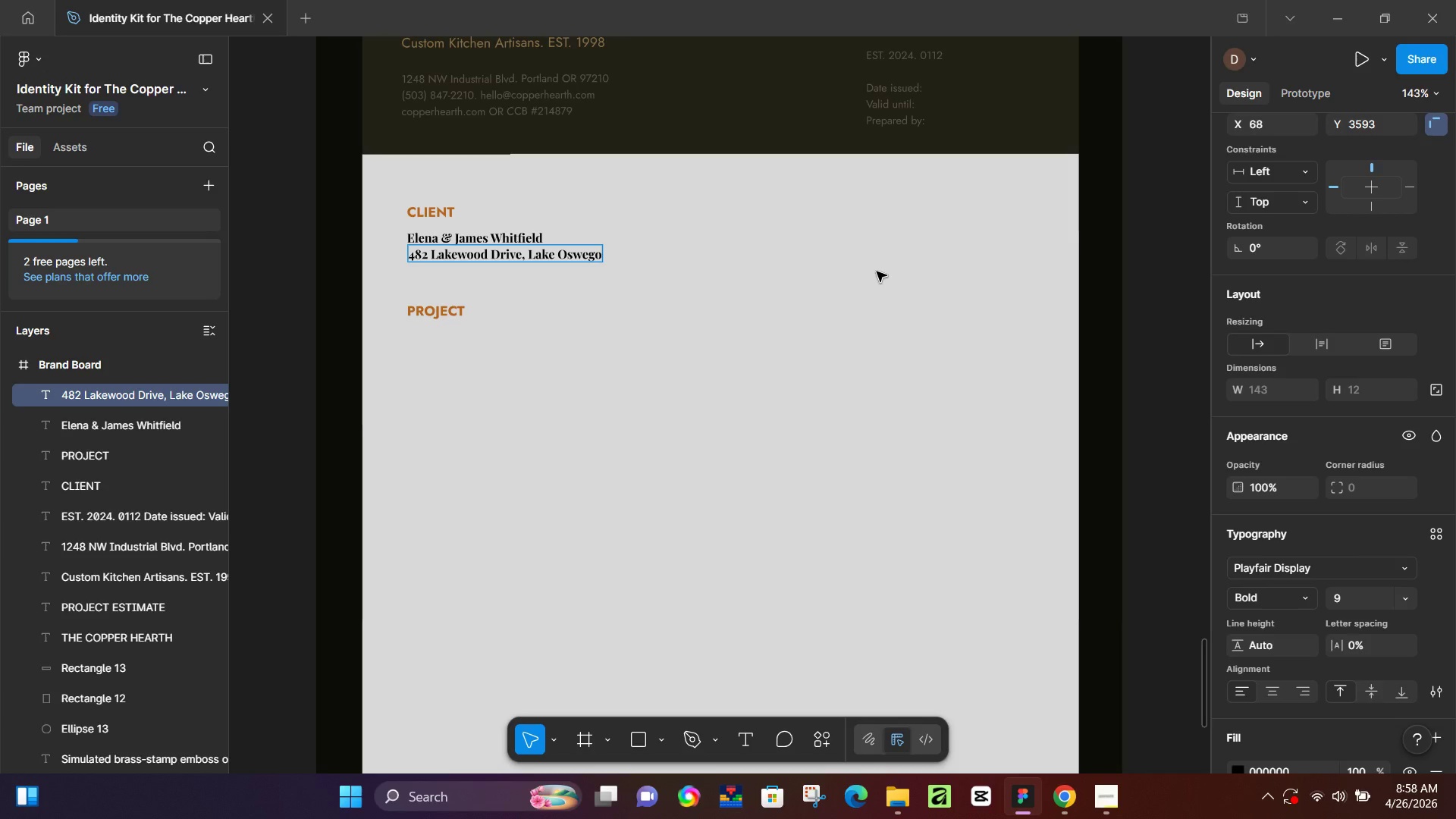 
type(OR 97034)
 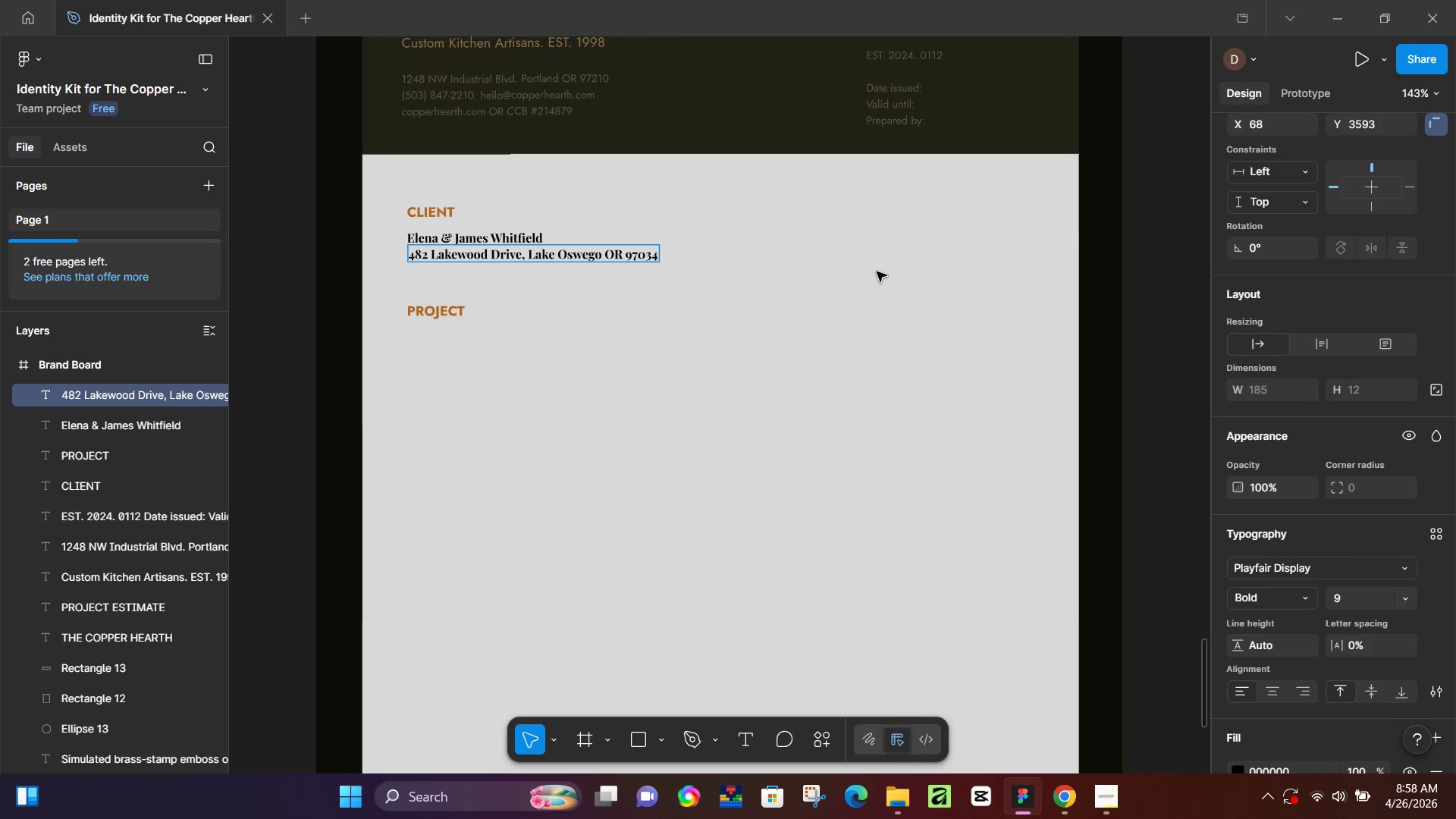 
hold_key(key=ControlLeft, duration=0.58)
 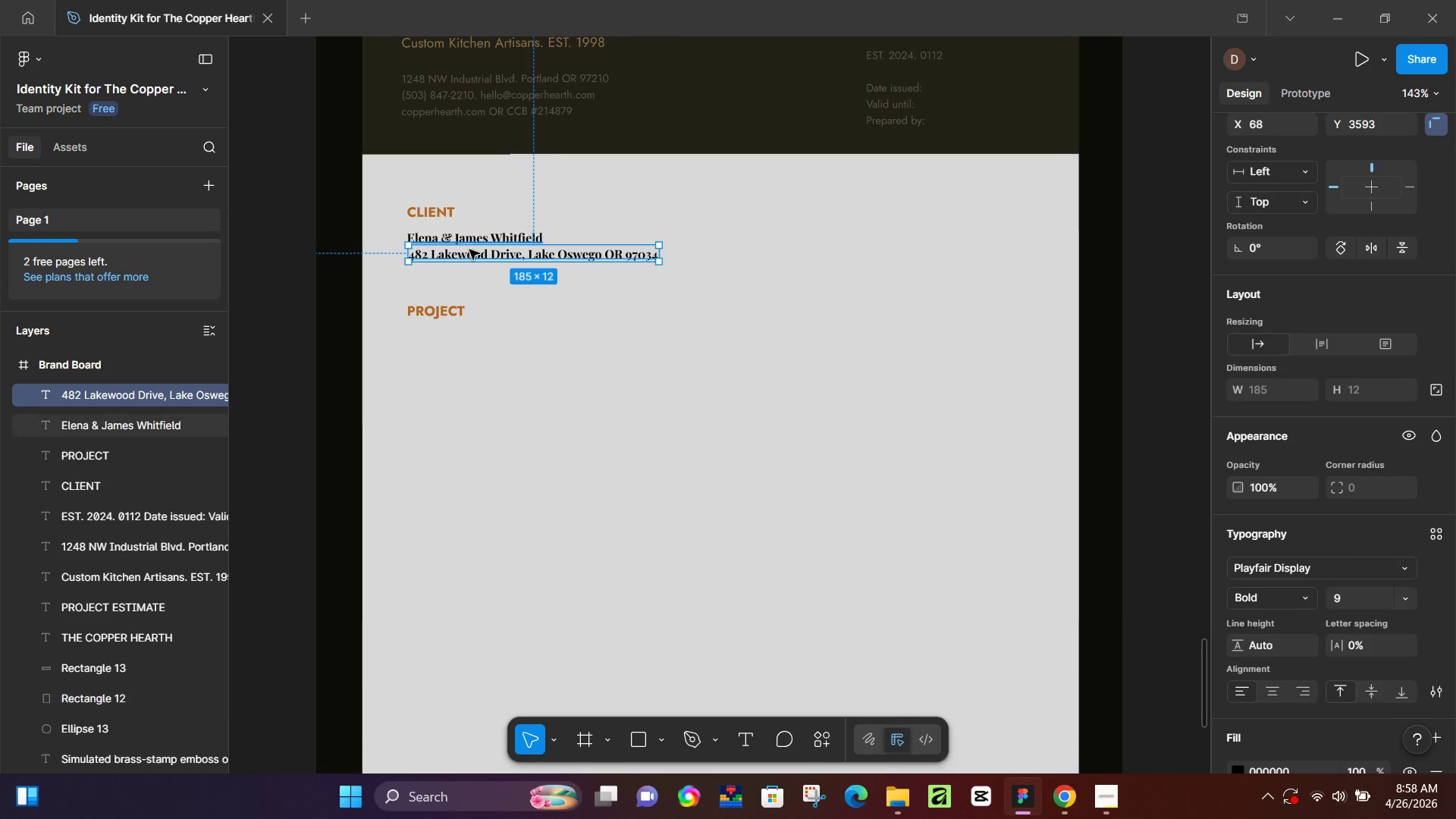 
hold_key(key=AltLeft, duration=1.52)
left_click_drag(start_coordinate=[468, 253], to_coordinate=[467, 273])
 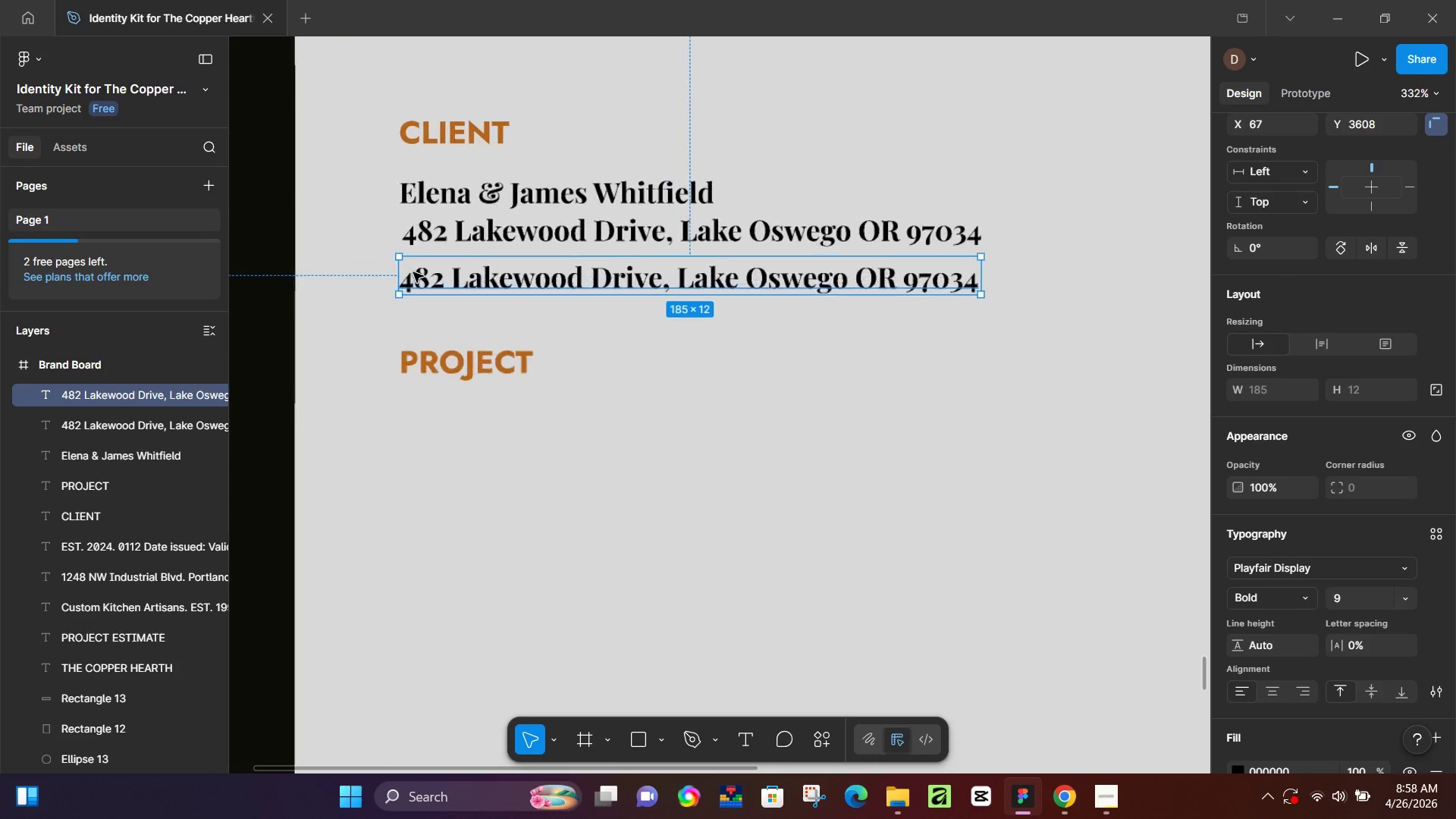 
hold_key(key=AltLeft, duration=1.14)
 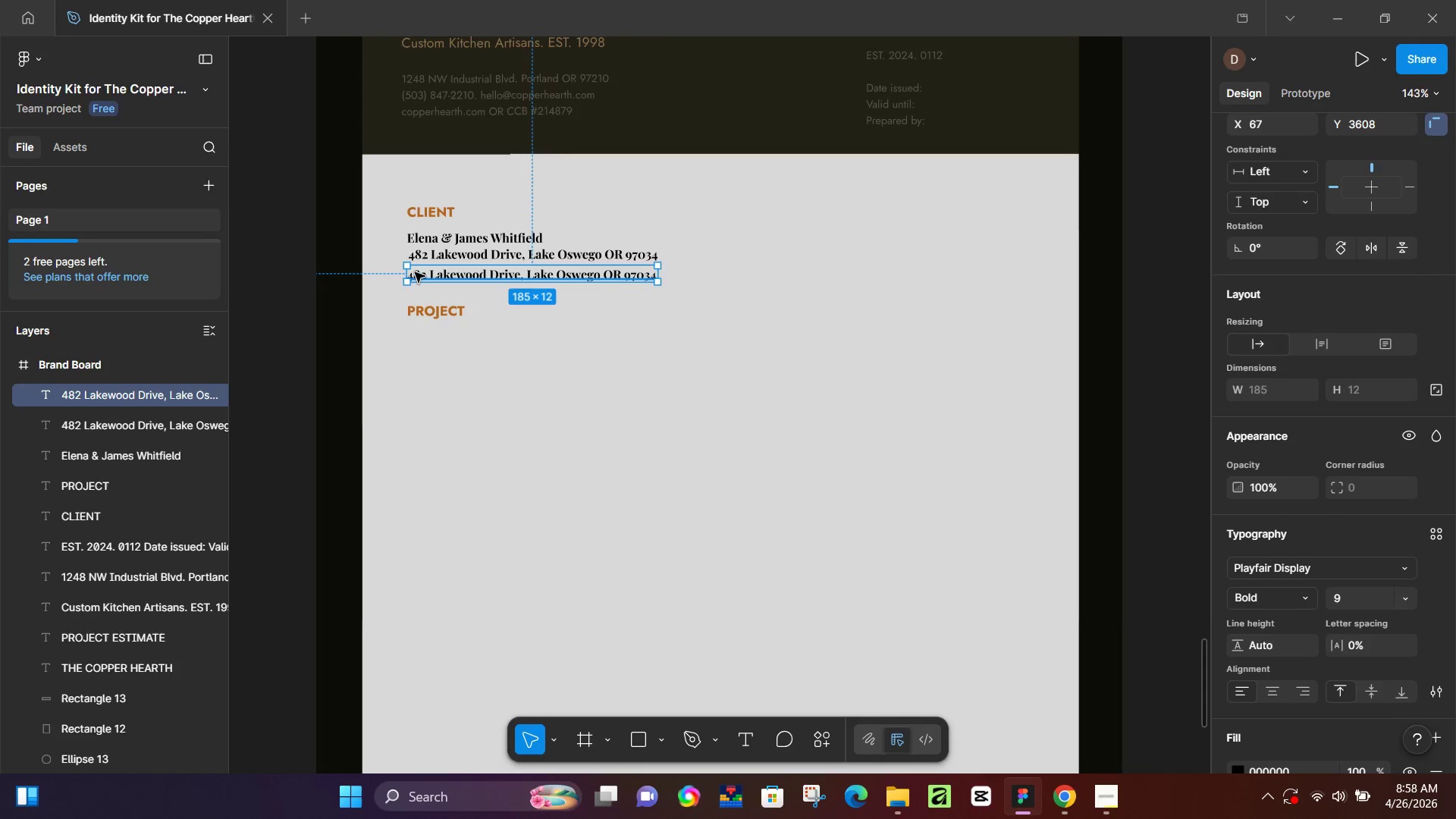 
hold_key(key=ControlLeft, duration=0.77)
 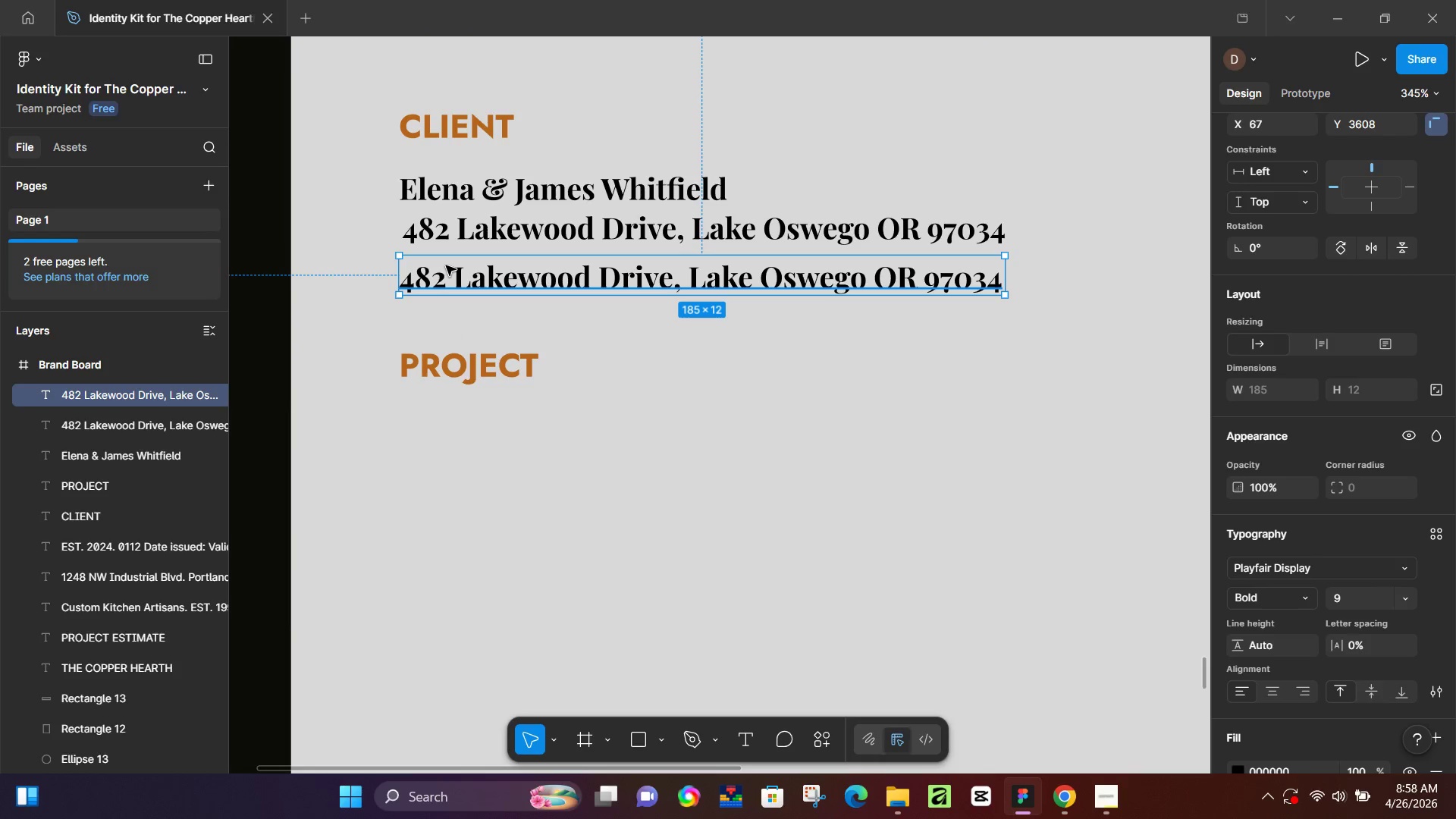 
left_click_drag(start_coordinate=[444, 275], to_coordinate=[444, 268])
 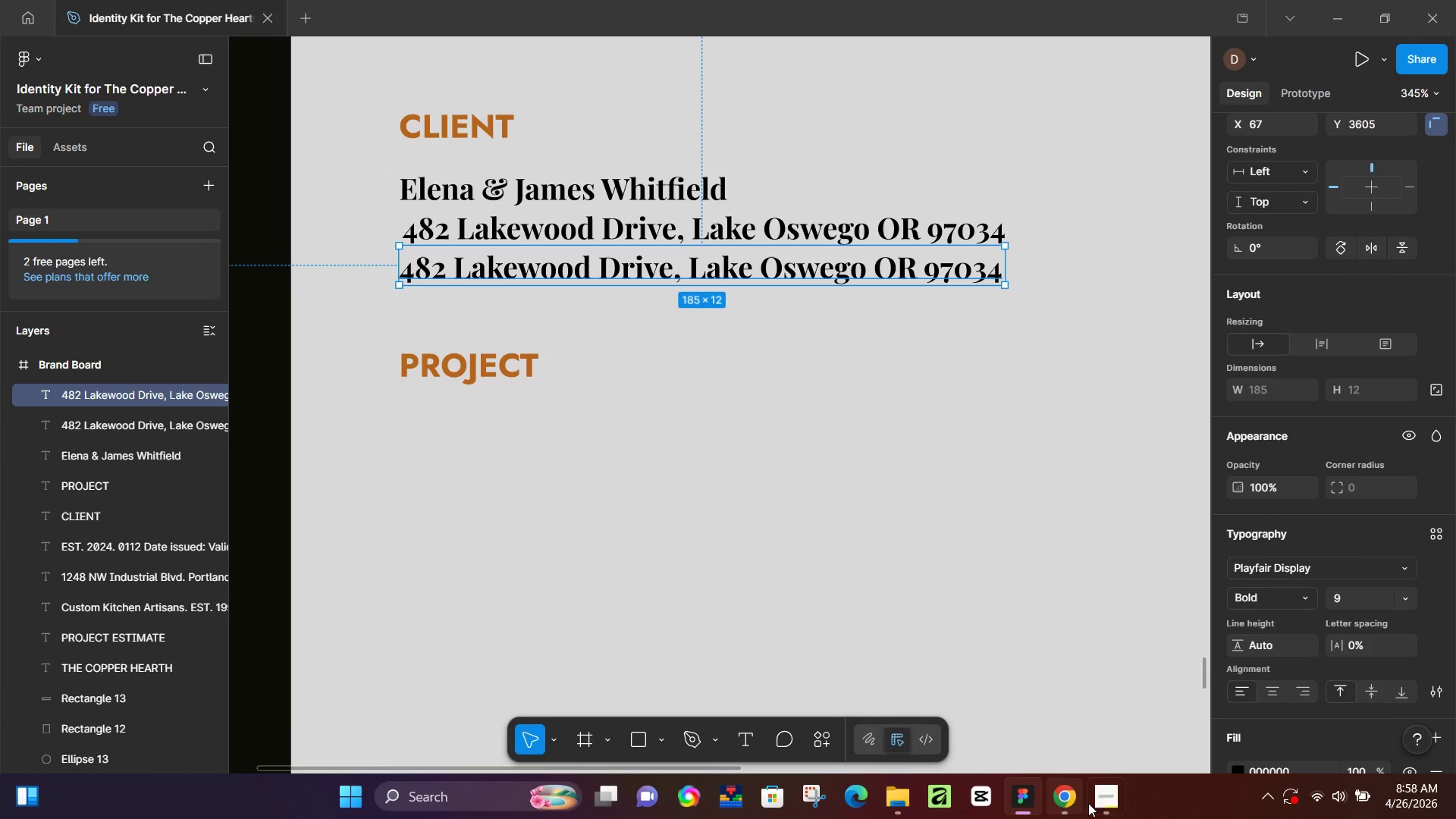 
scroll: coordinate [413, 271], scroll_direction: up, amount: 8.0
 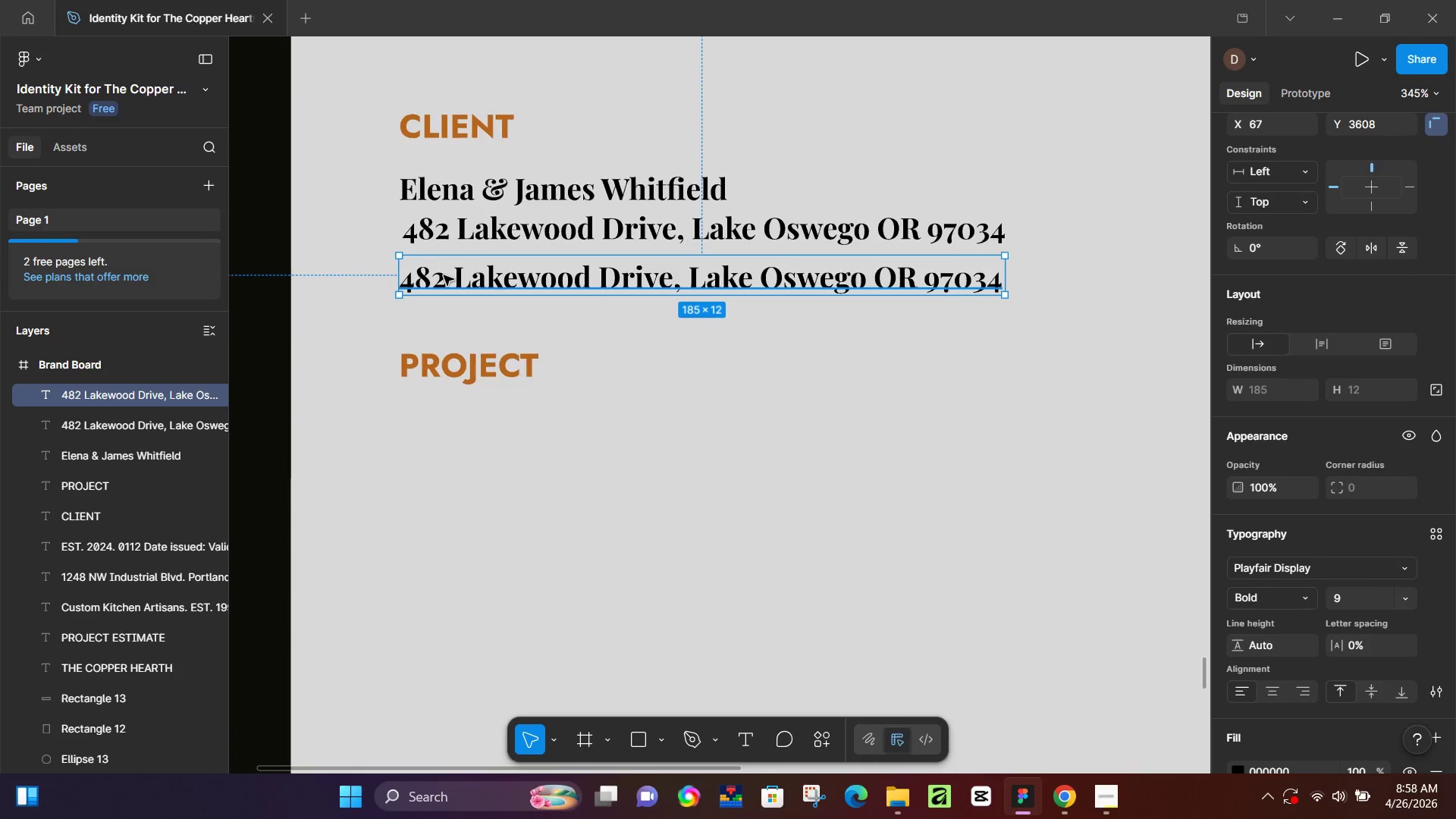 
left_click([1071, 799])
 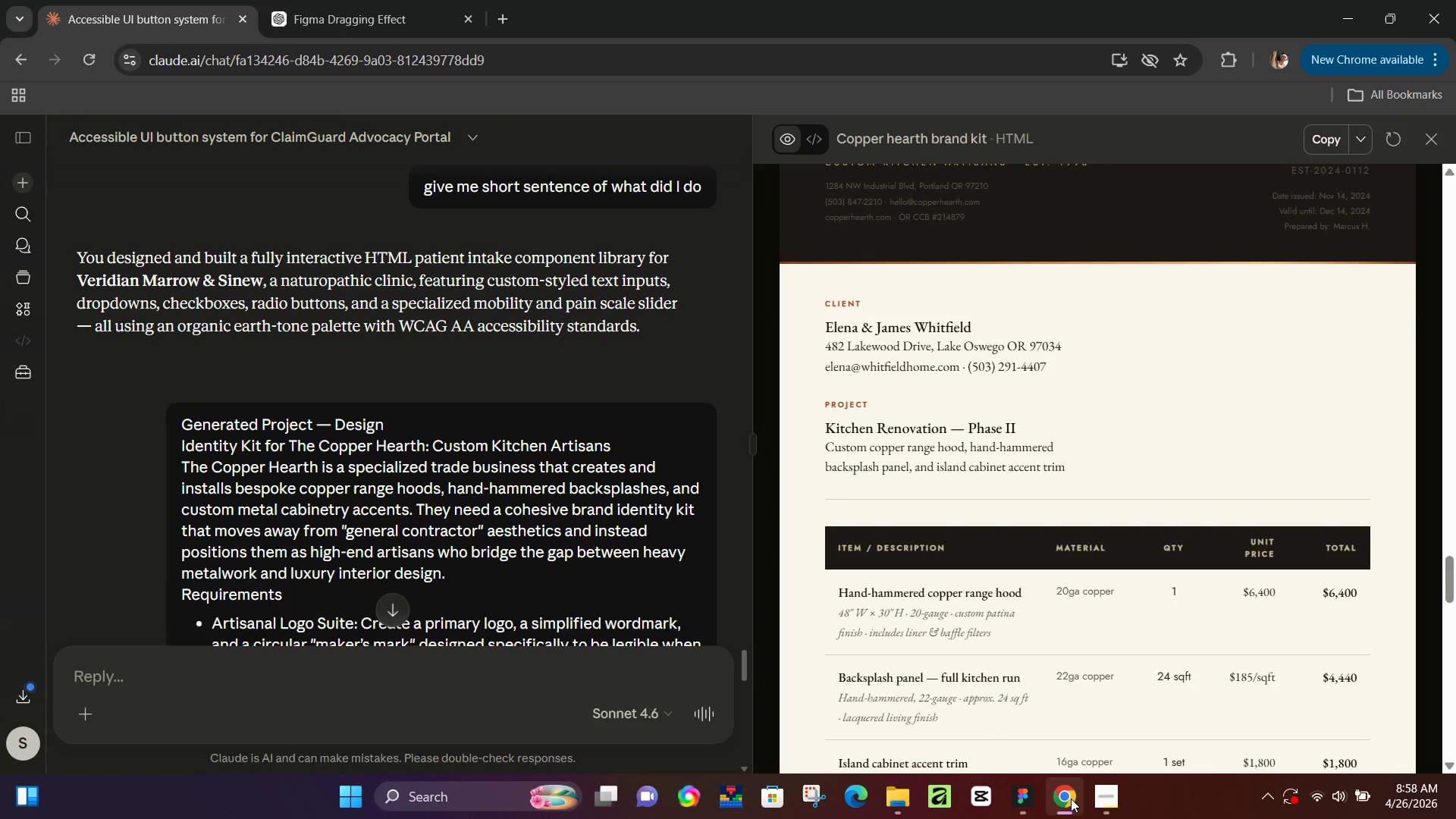 
left_click([1071, 799])
 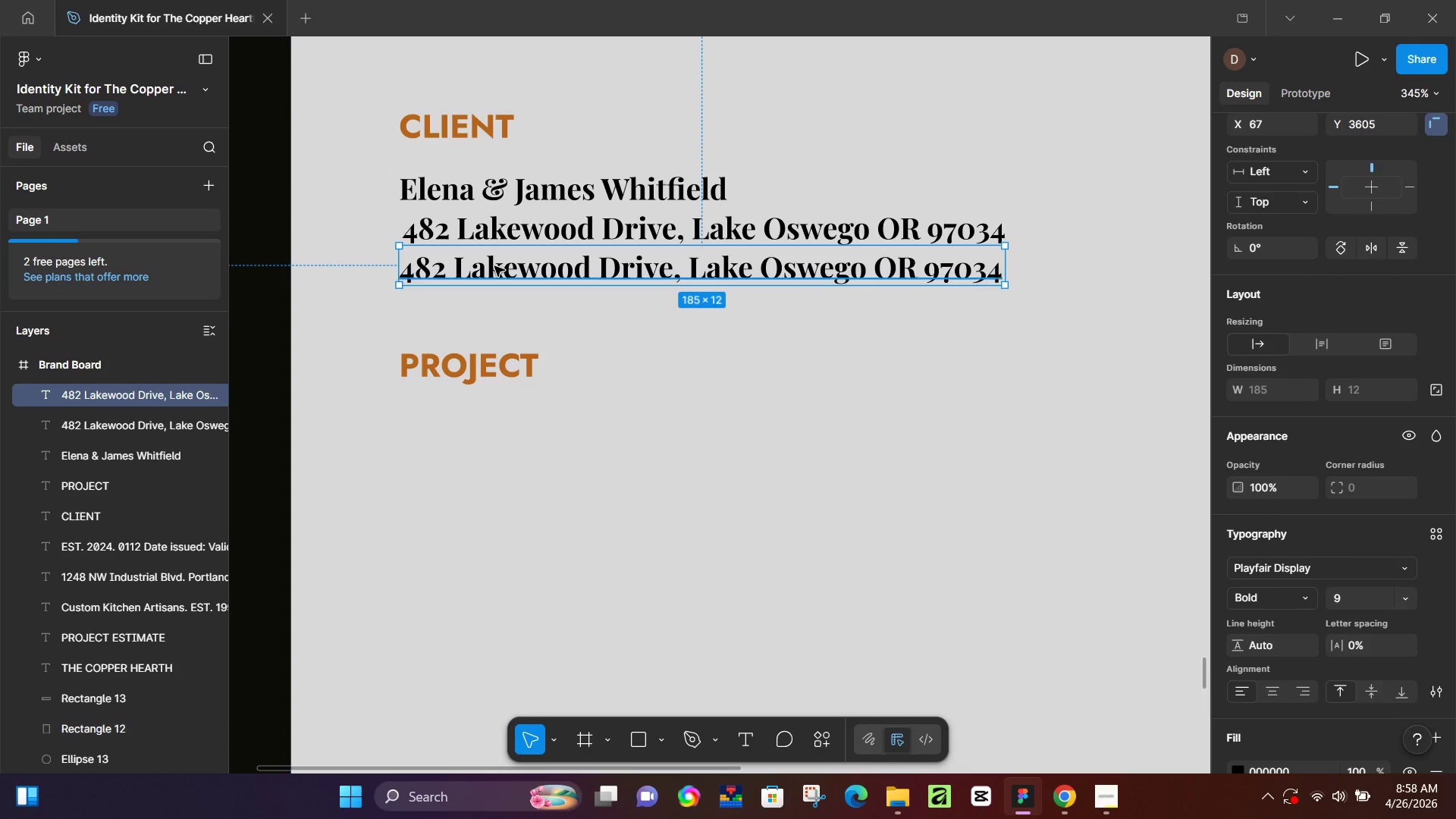 
double_click([494, 266])
 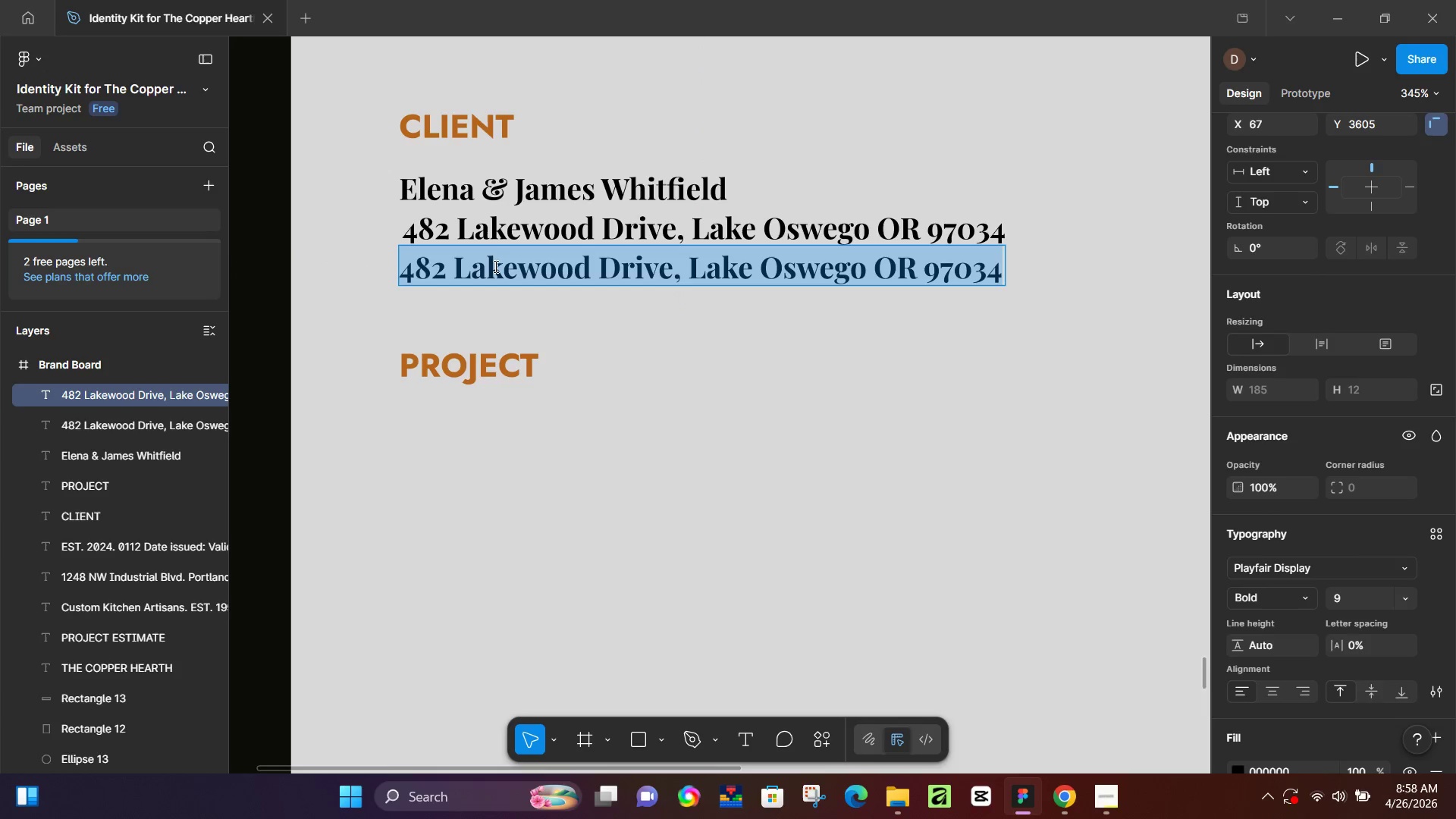 
type(E)
key(Backspace)
type(Elinawhitfield.com)
 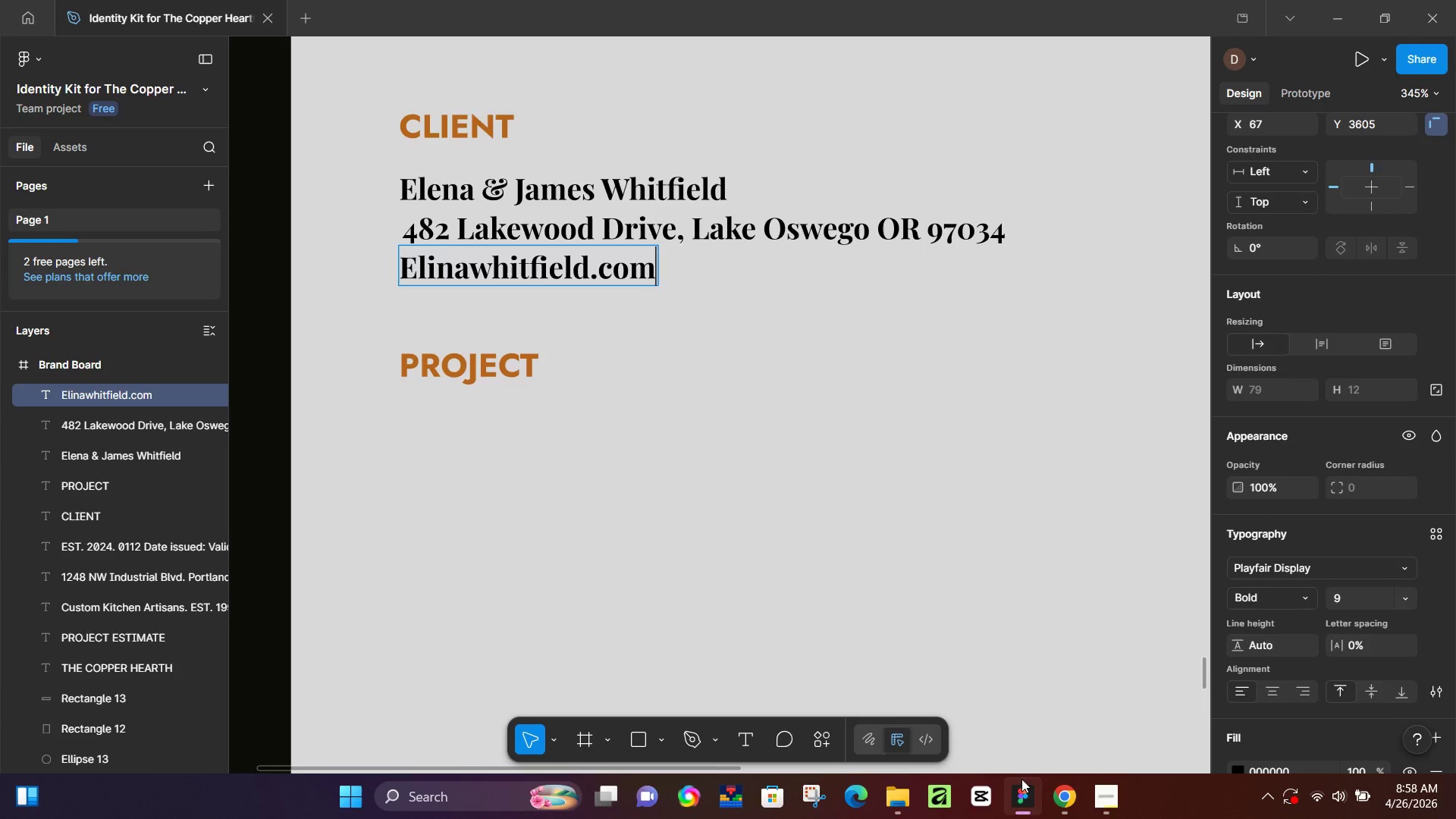 
left_click([1069, 787])
 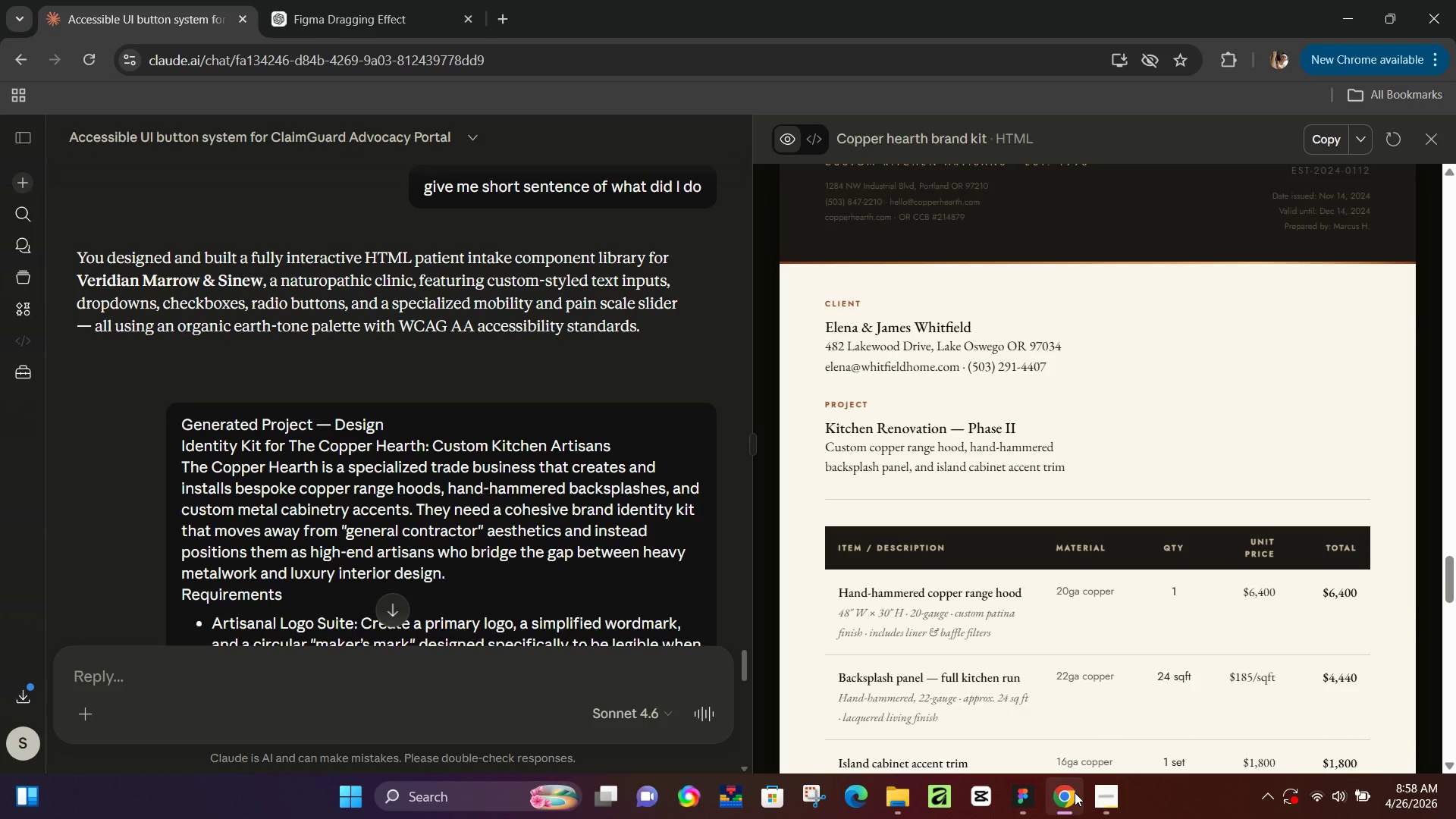 
left_click([1075, 793])
 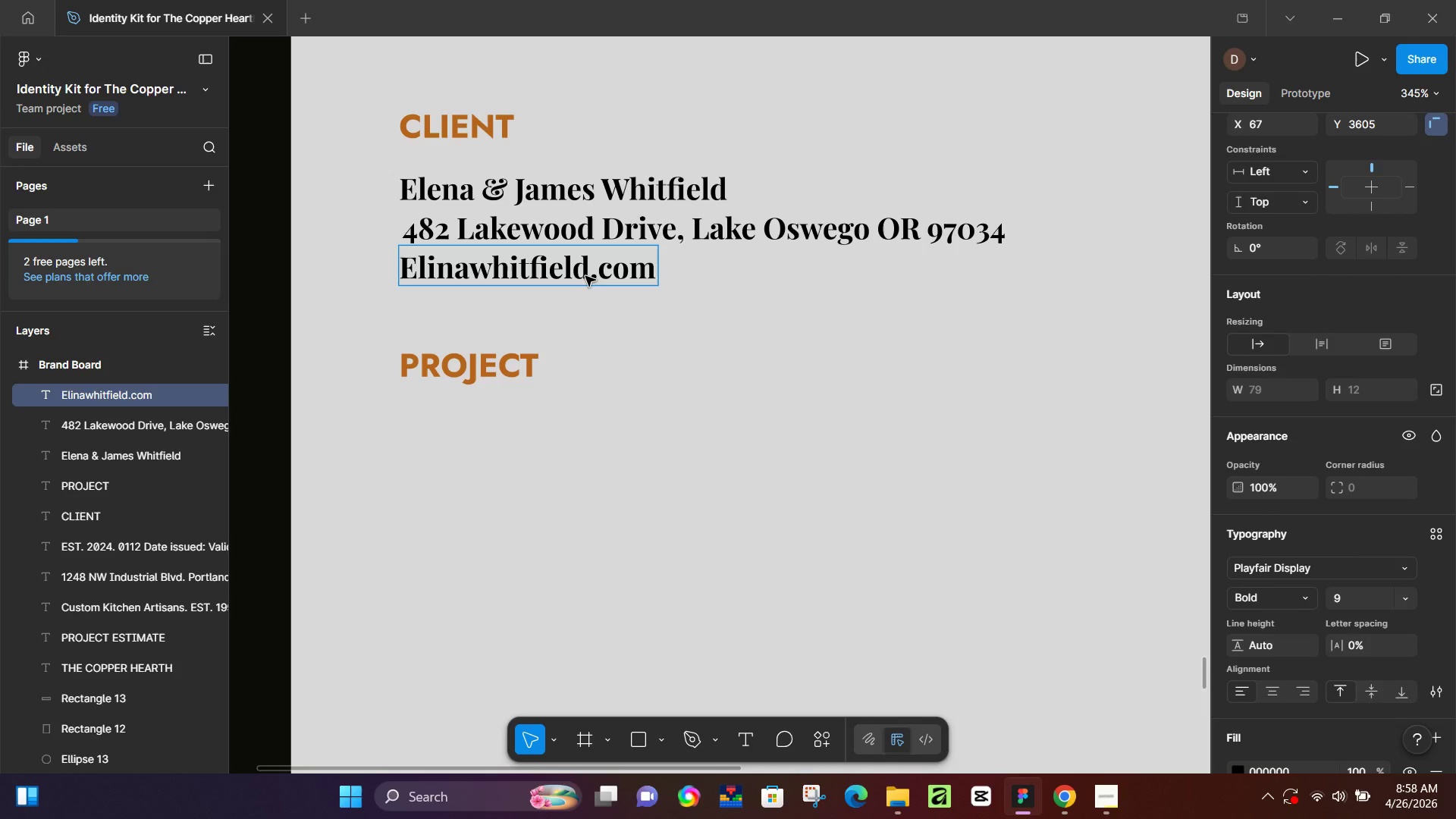 
left_click([585, 276])
 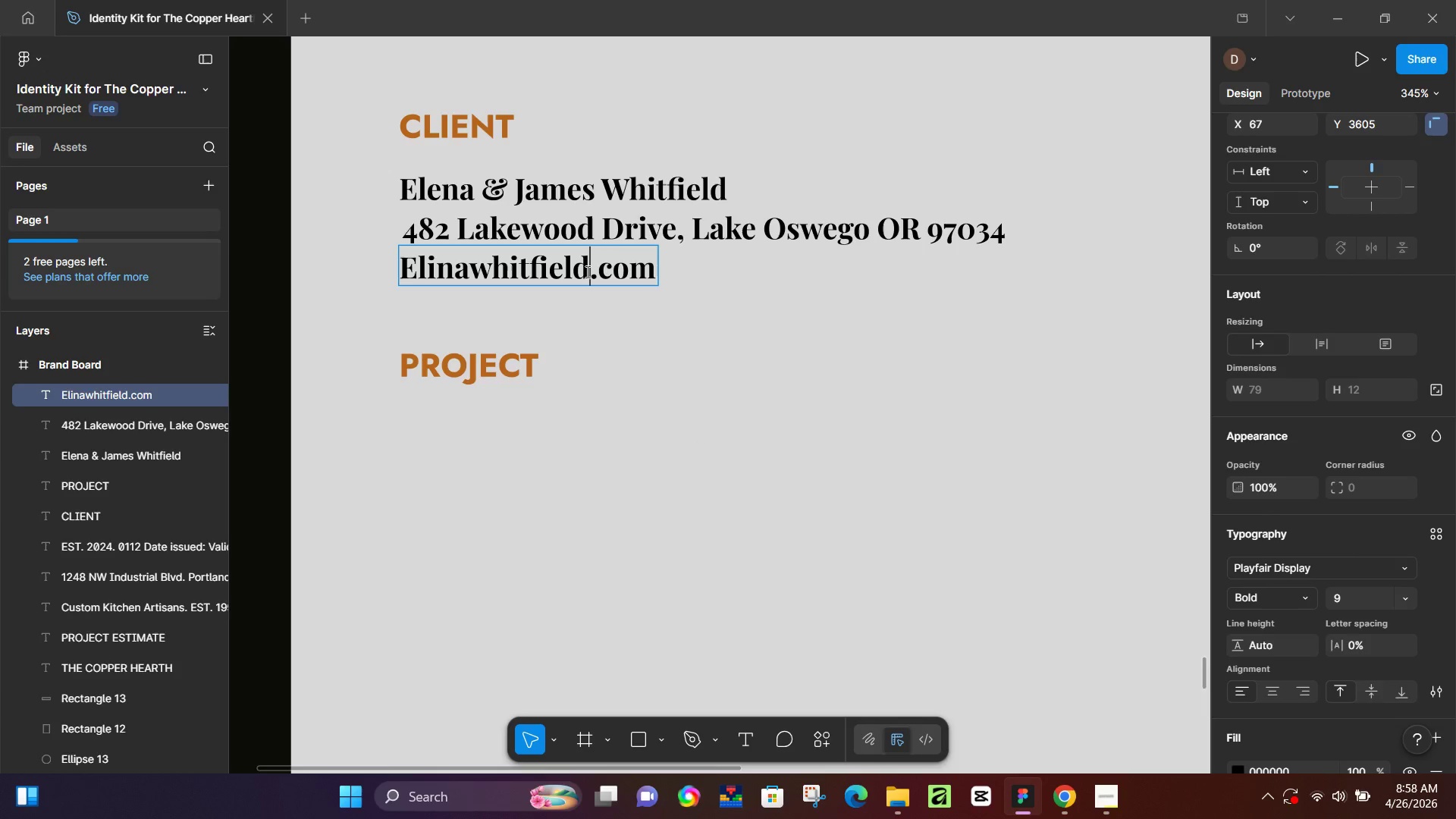 
double_click([586, 271])
 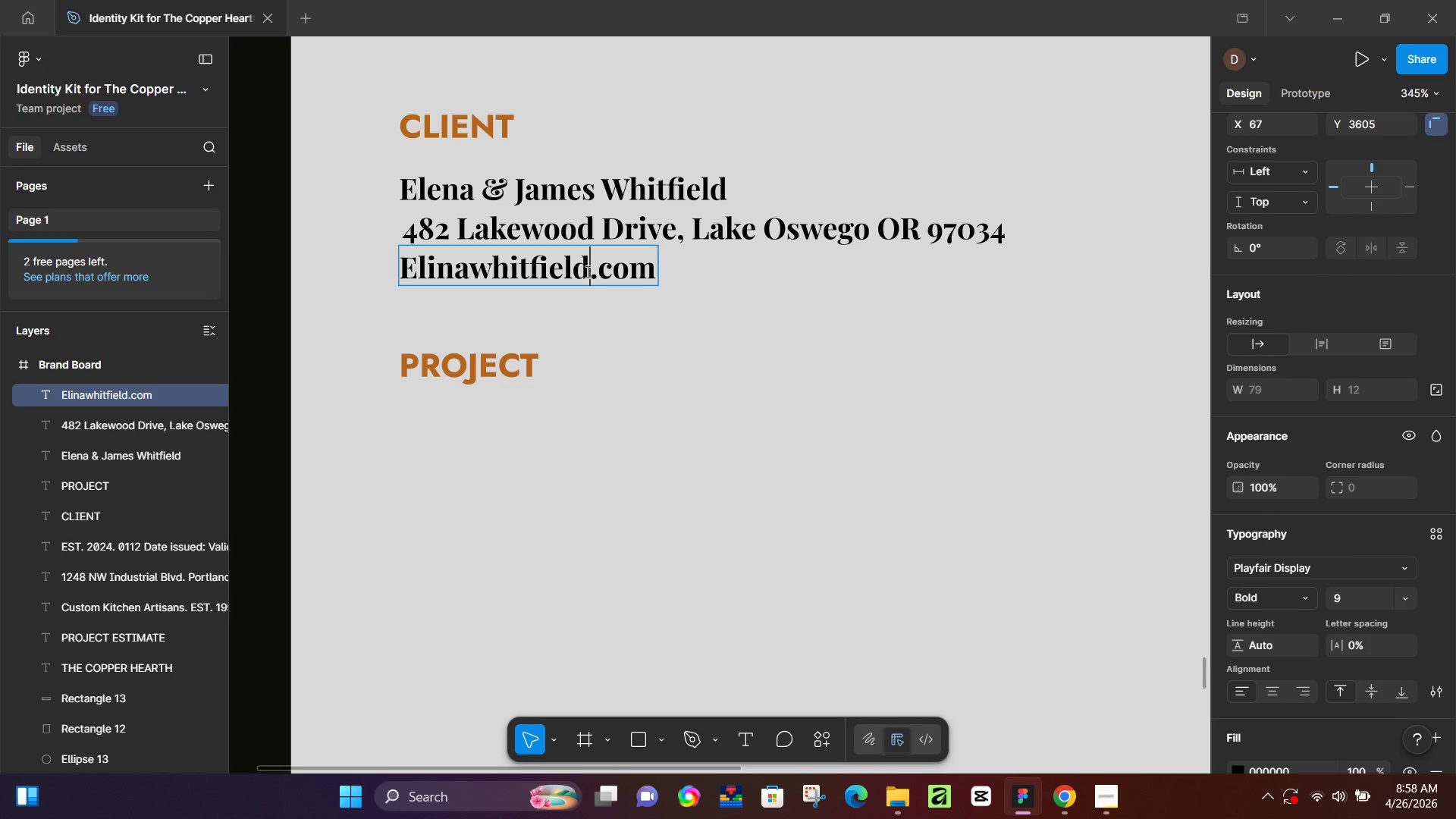 
type(home)
 